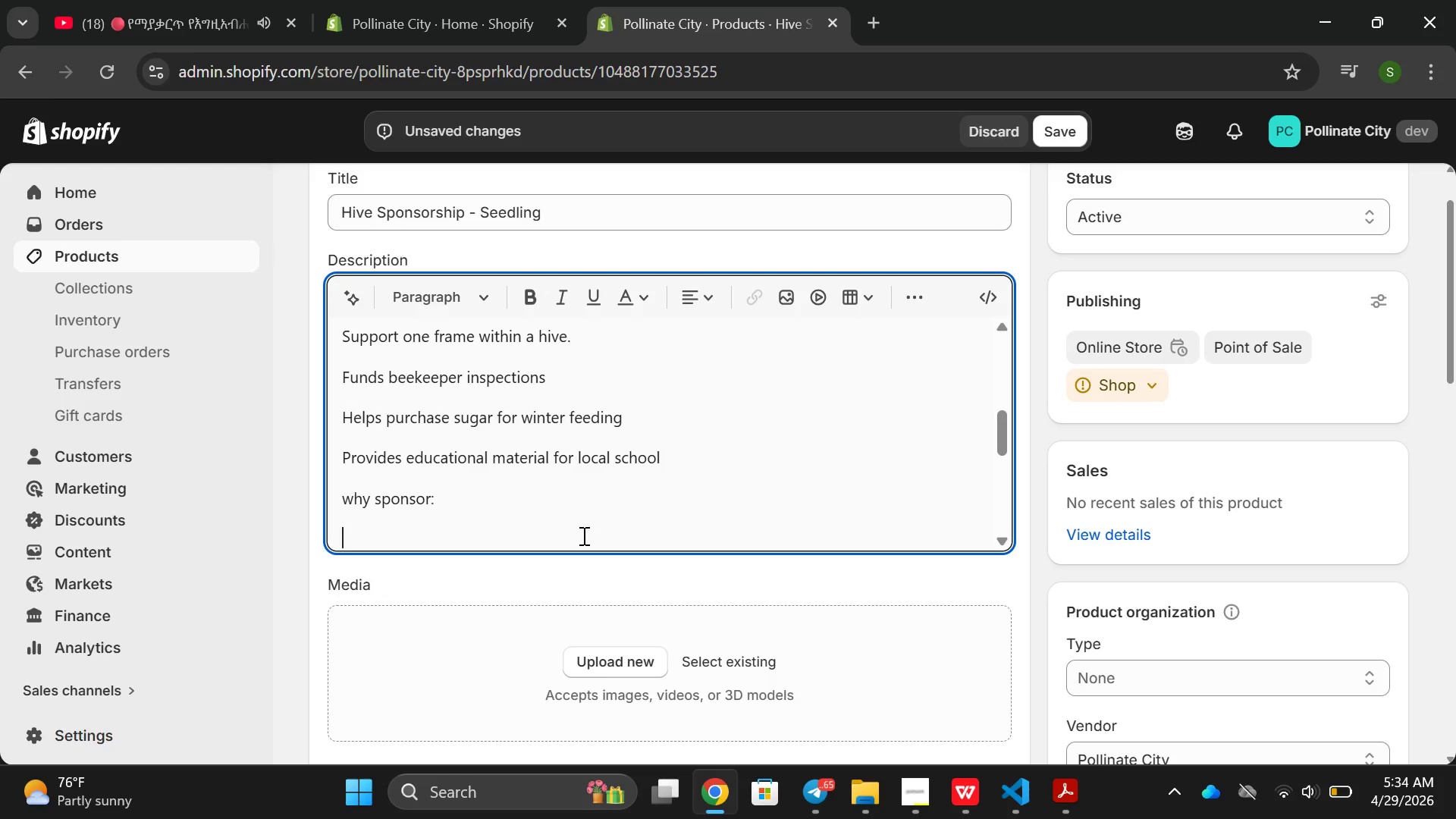 
key(Enter)
 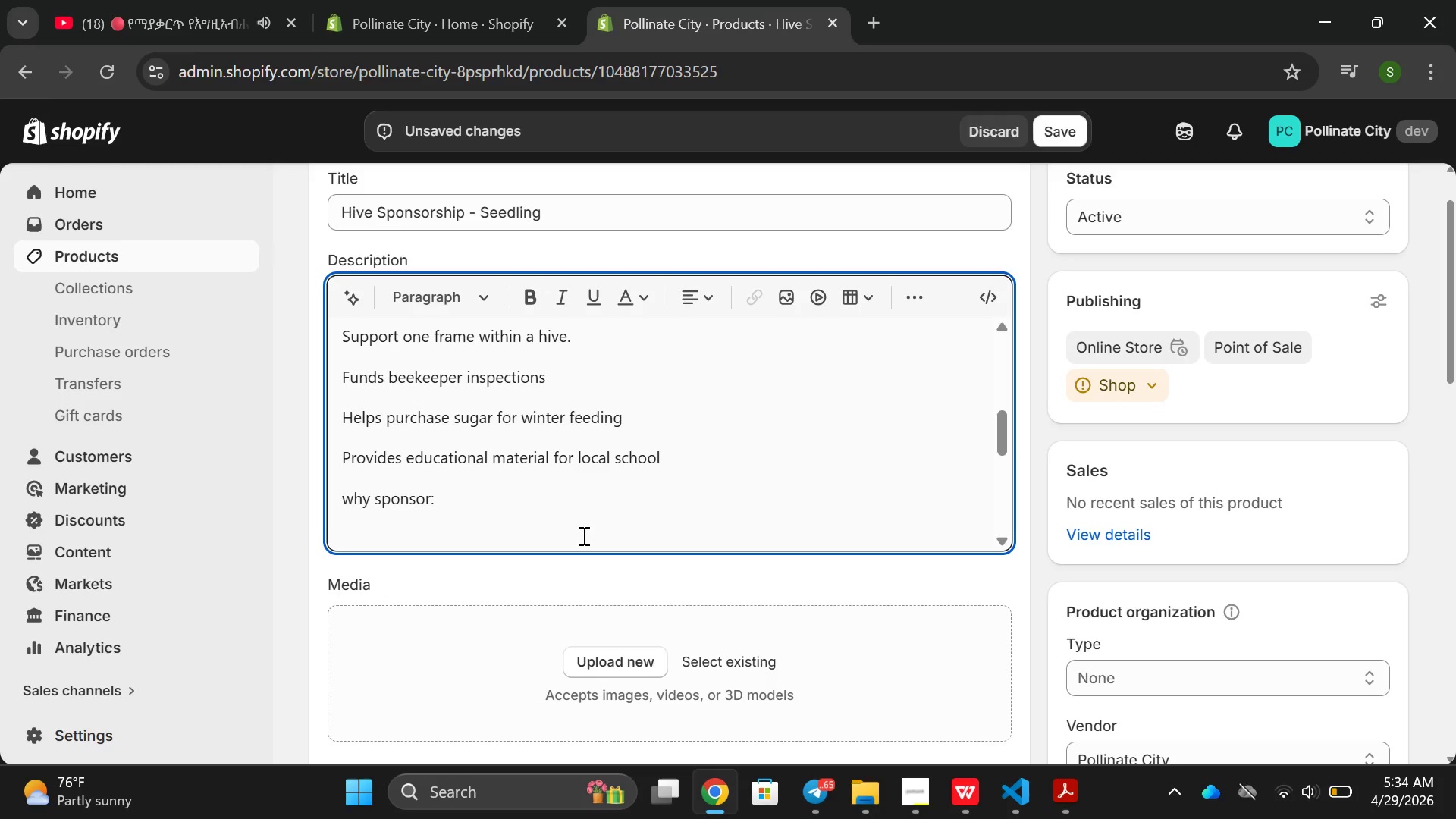 
type(yoy d)
key(Backspace)
key(Backspace)
key(Backspace)
type(u donot n)
key(Backspace)
key(Backspace)
key(Backspace)
key(Backspace)
type('t need a rooftopit)
key(Backspace)
key(Backspace)
type(to dac)
key(Backspace)
key(Backspace)
key(Backspace)
type(save the bees. YOur)
key(Backspace)
key(Backspace)
key(Backspace)
type(oyr)
key(Backspace)
key(Backspace)
type(ur spins)
key(Backspace)
key(Backspace)
key(Backspace)
type(ons)
key(Backspace)
type(i)
key(Backspace)
type(orp)
key(Backspace)
type(ship direclyt)
key(Backspace)
key(Backspace)
key(Backspace)
type(l)
key(Backspace)
type(tly impact Brooklyn's bee)
 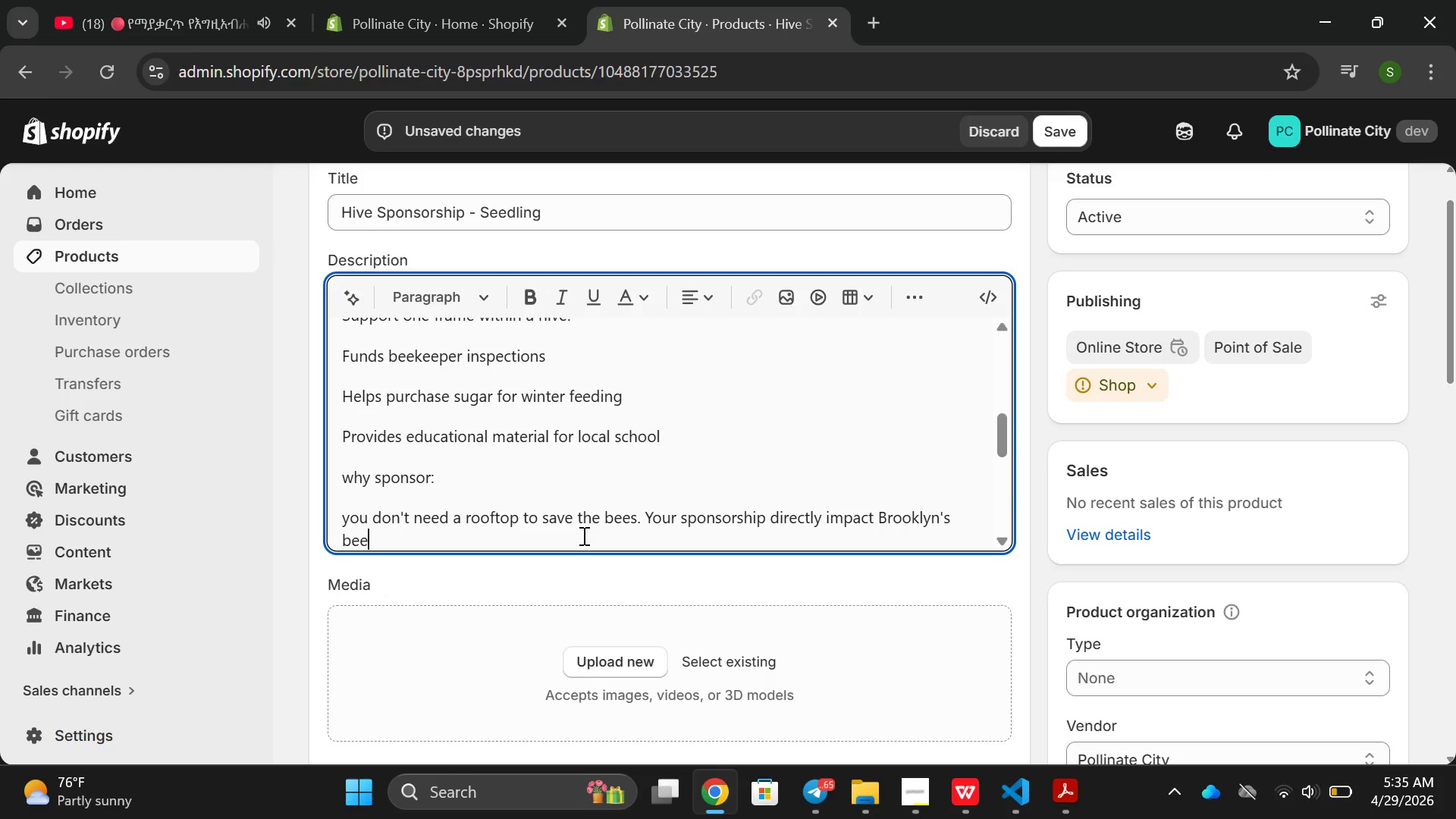 
type( pol)
key(Backspace)
type(pulation. )
 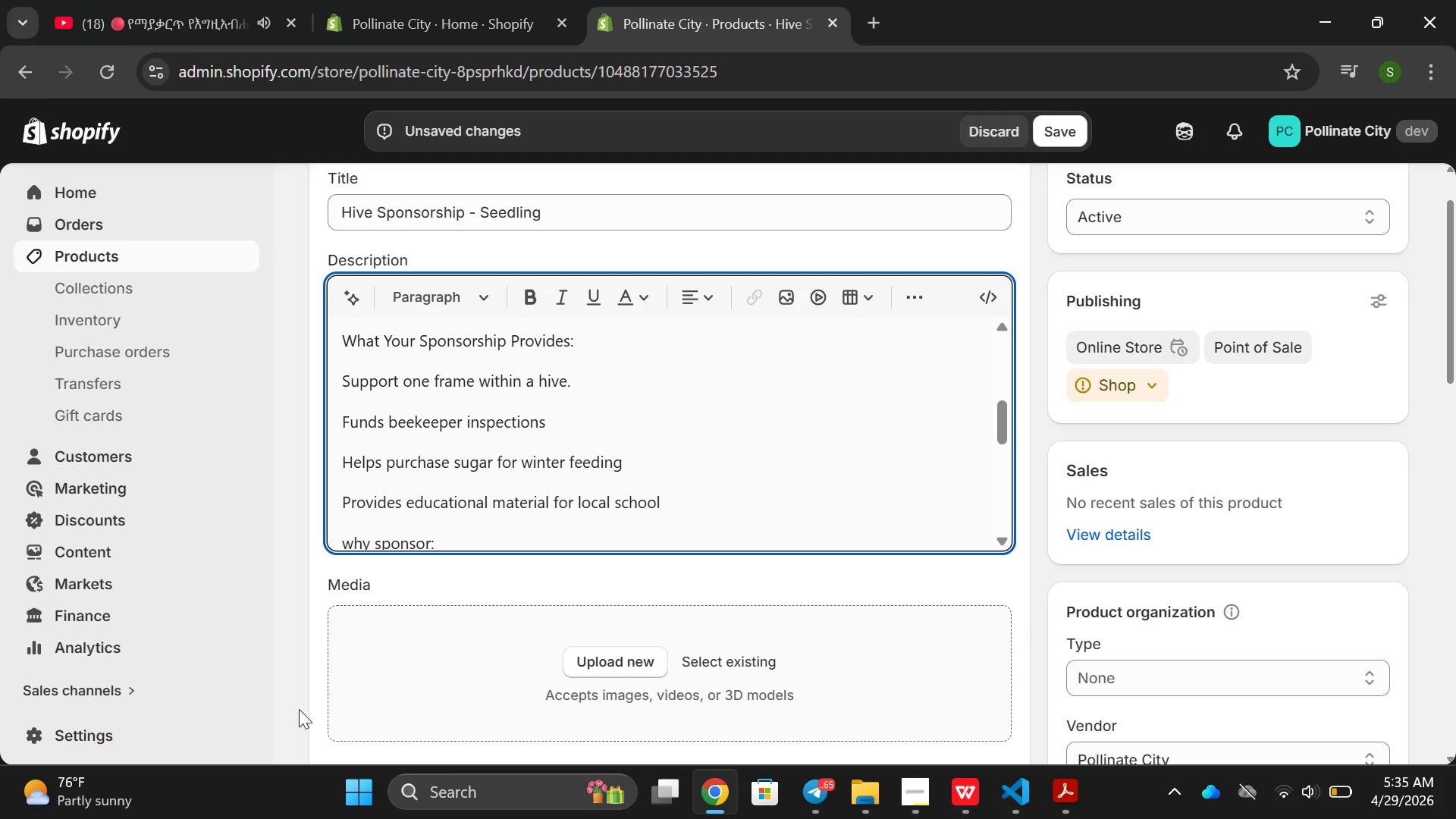 
wait(18.47)
 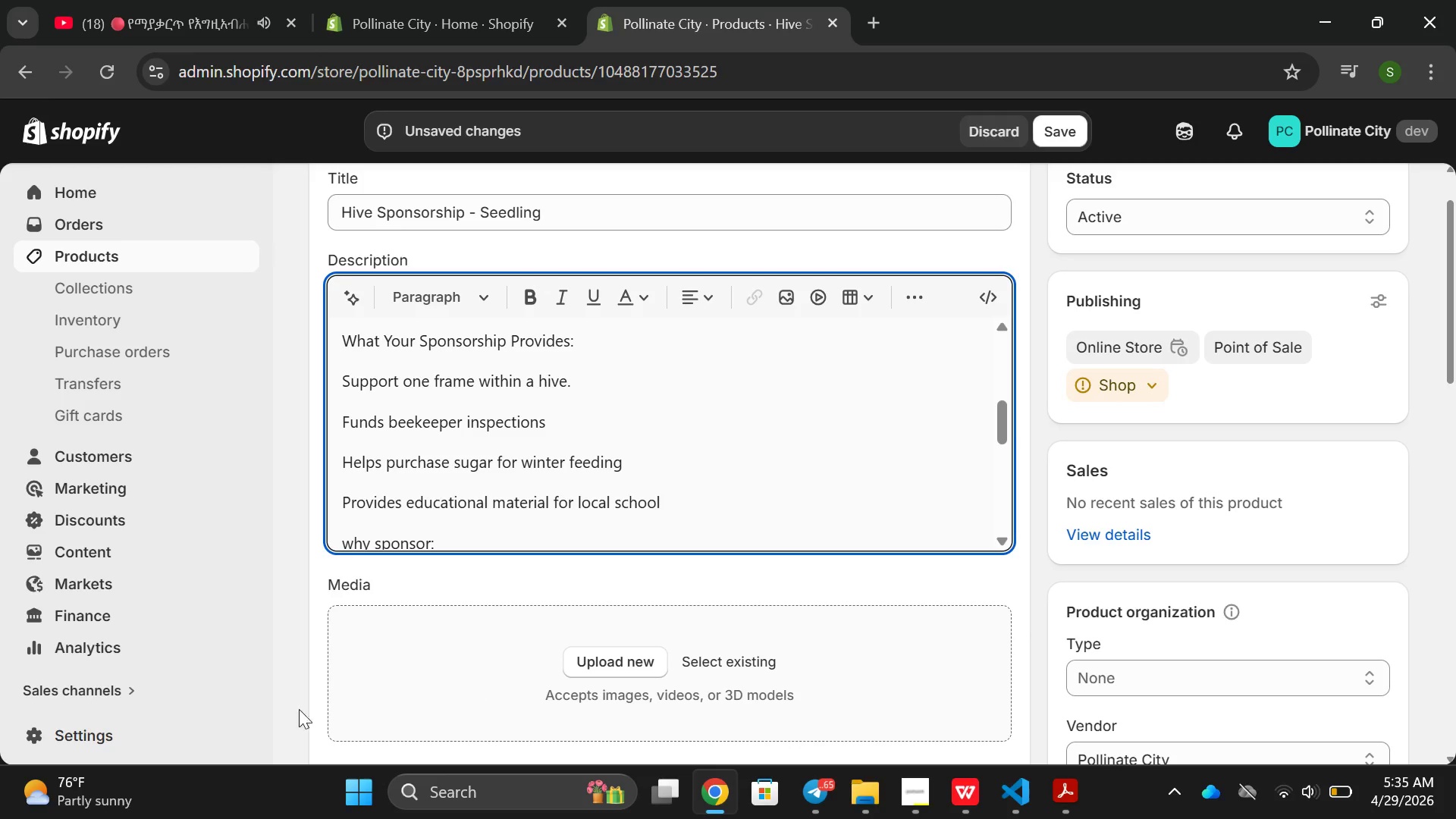 
key(ArrowLeft)
 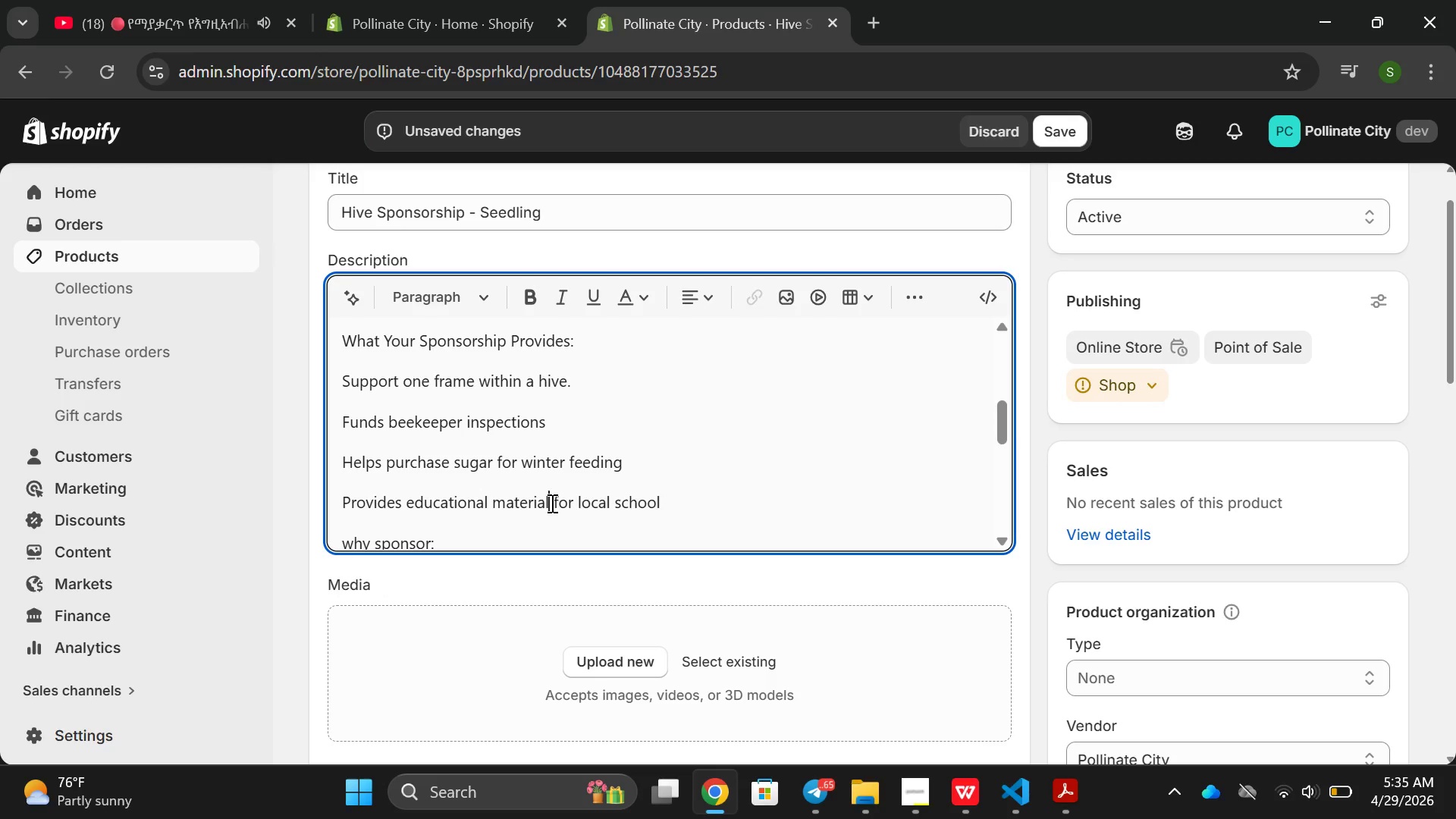 
key(S)
 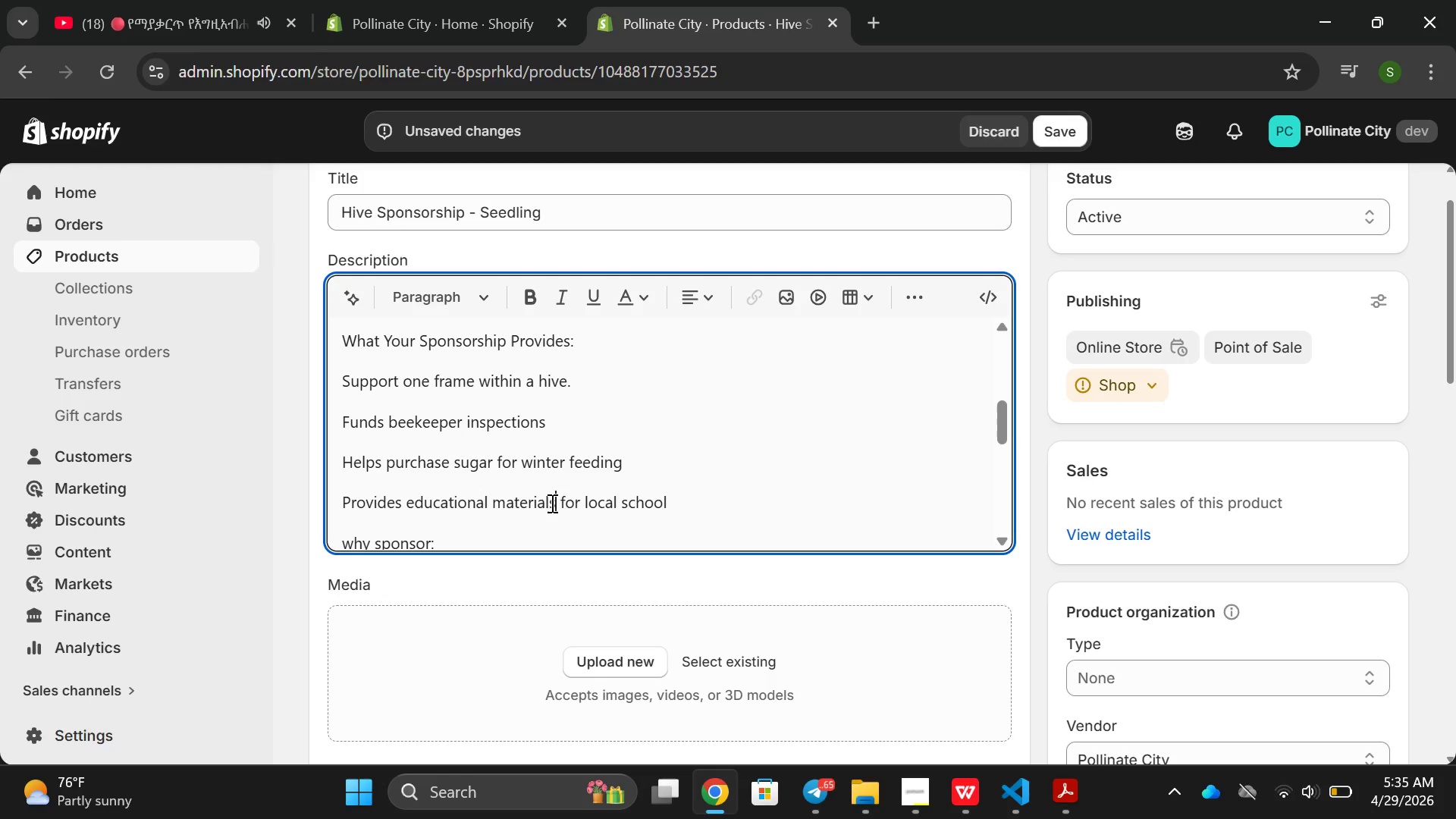 
key(ArrowRight)
 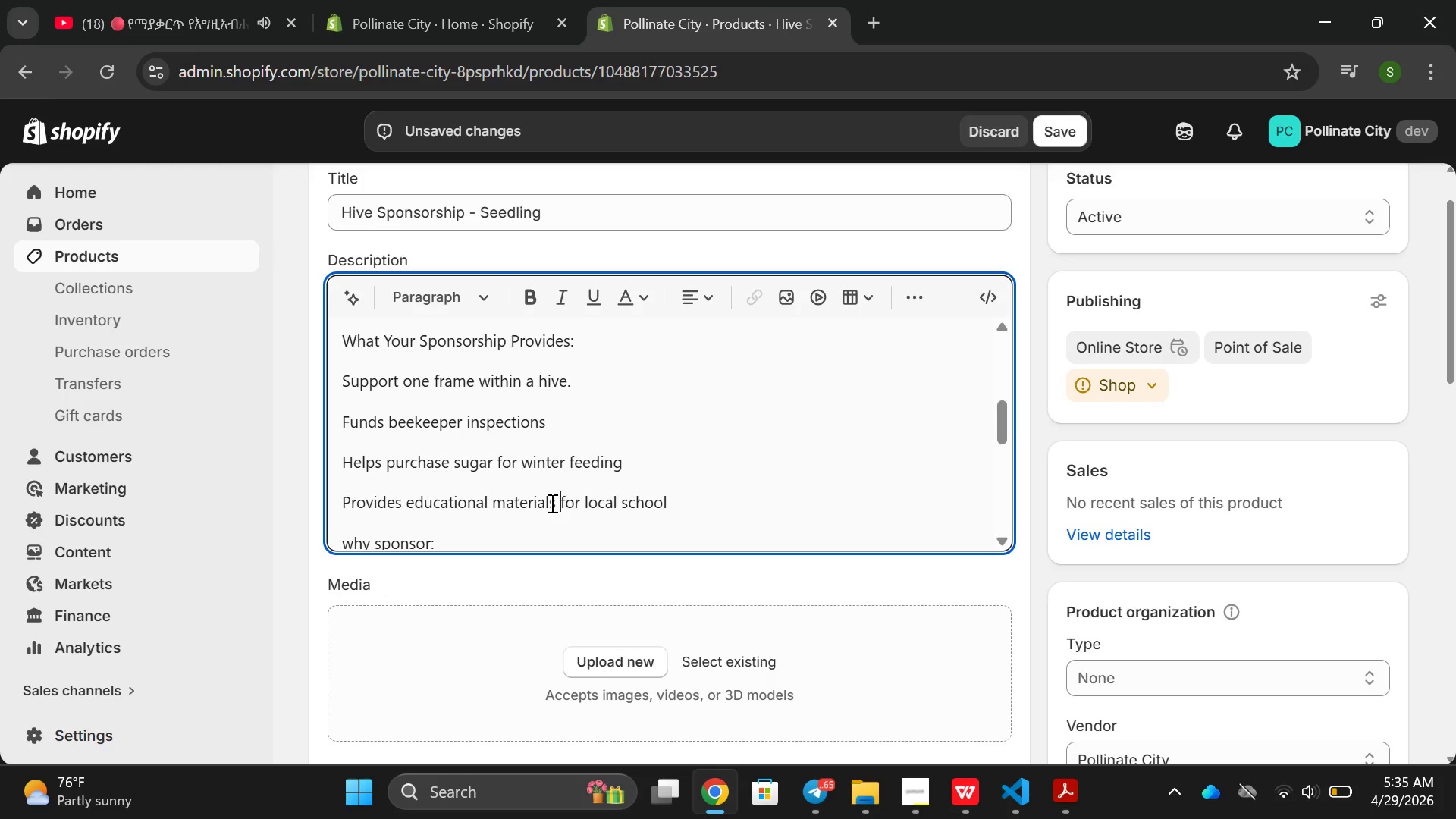 
hold_key(key=ArrowRight, duration=0.94)
 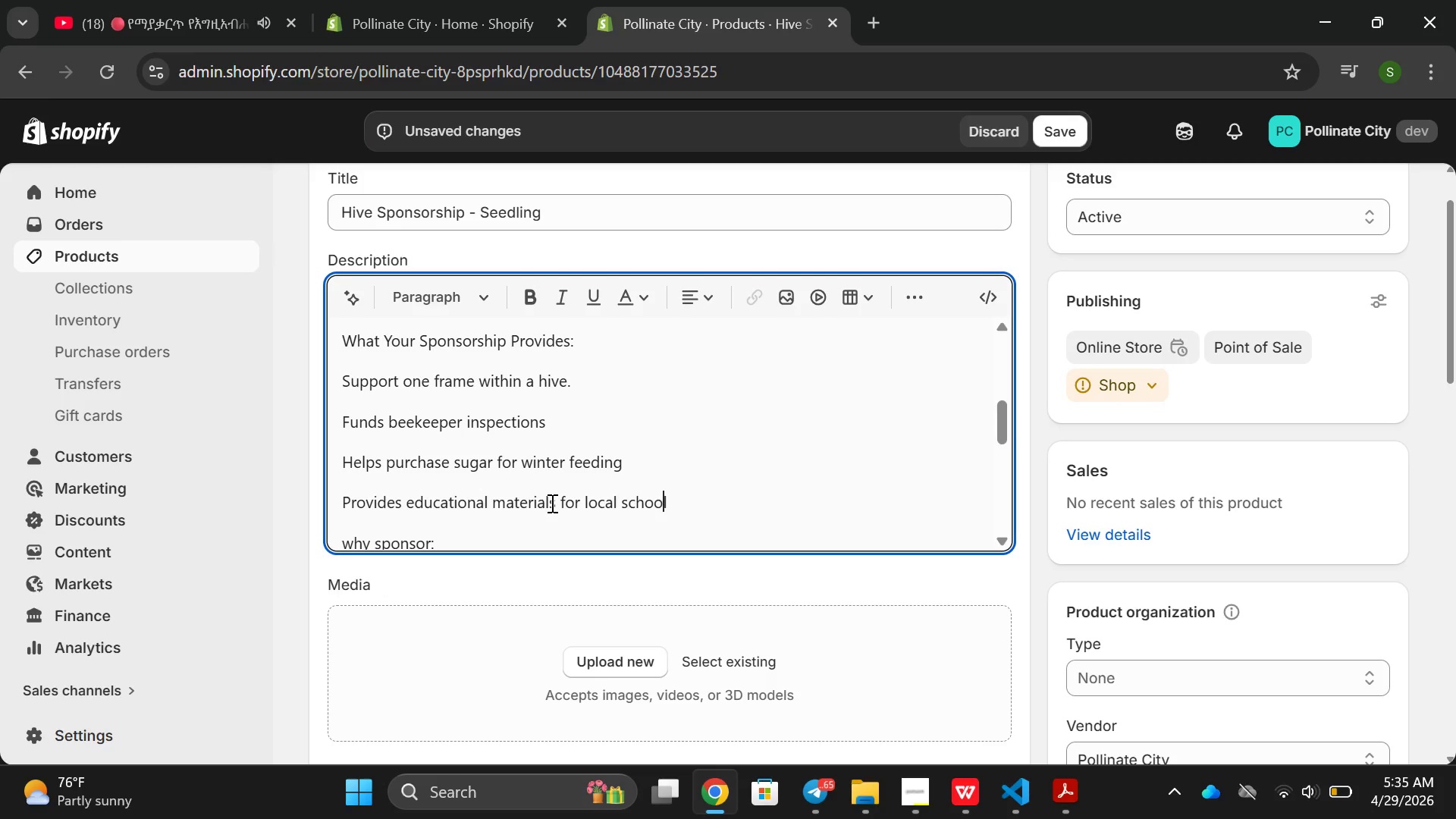 
key(ArrowRight)
 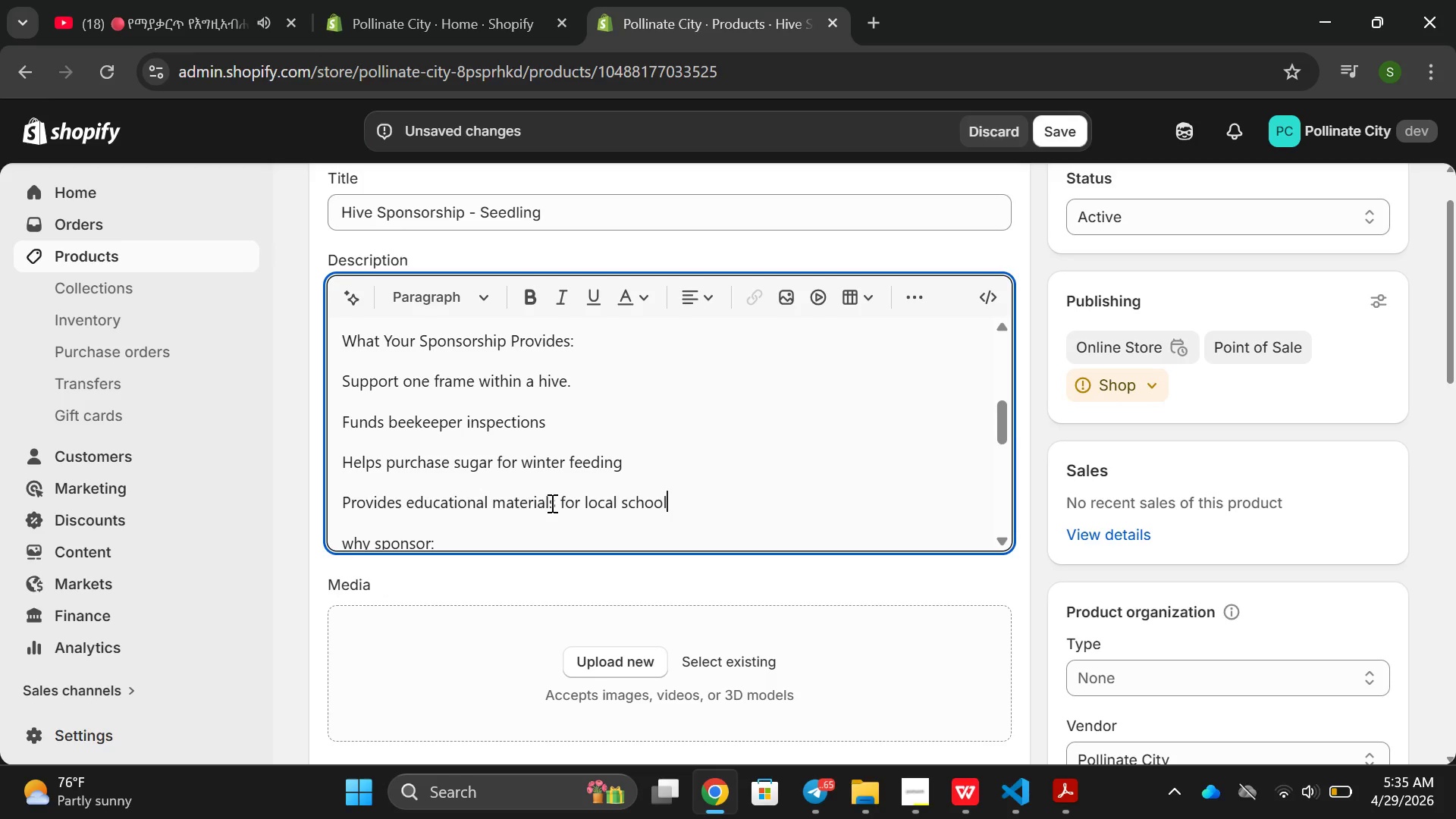 
key(S)
 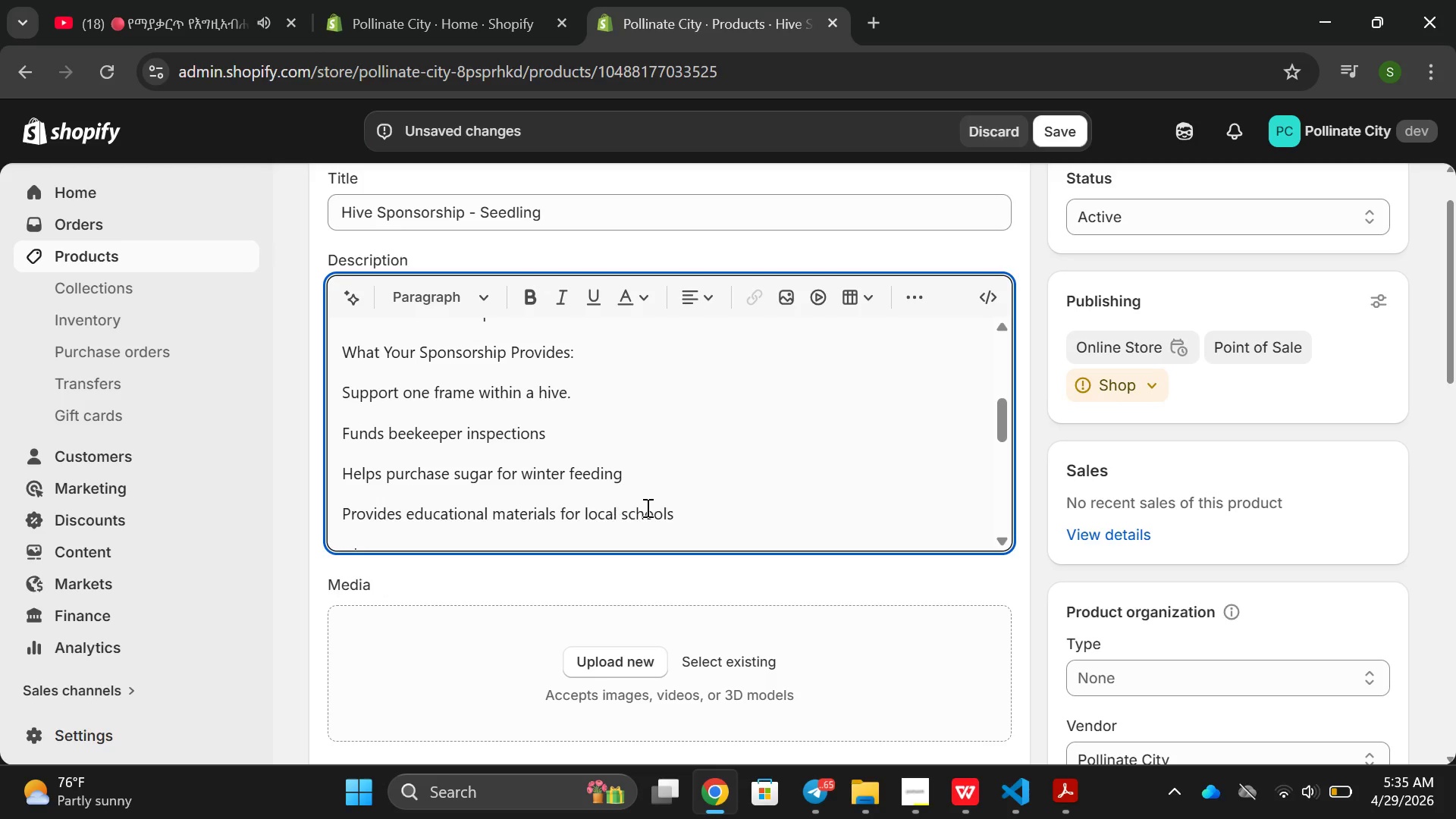 
left_click_drag(start_coordinate=[691, 507], to_coordinate=[337, 489])
 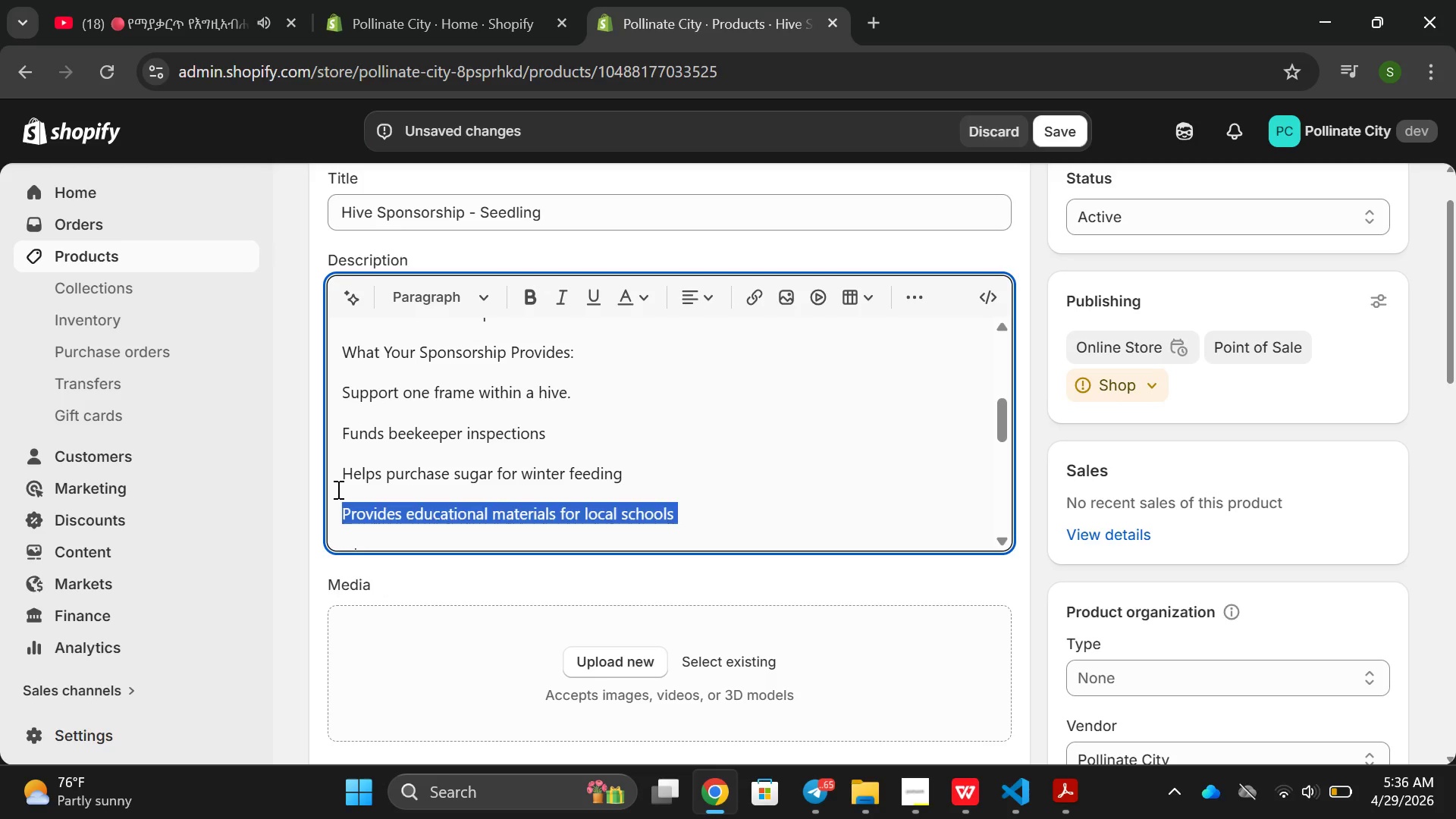 
key(Backspace)
 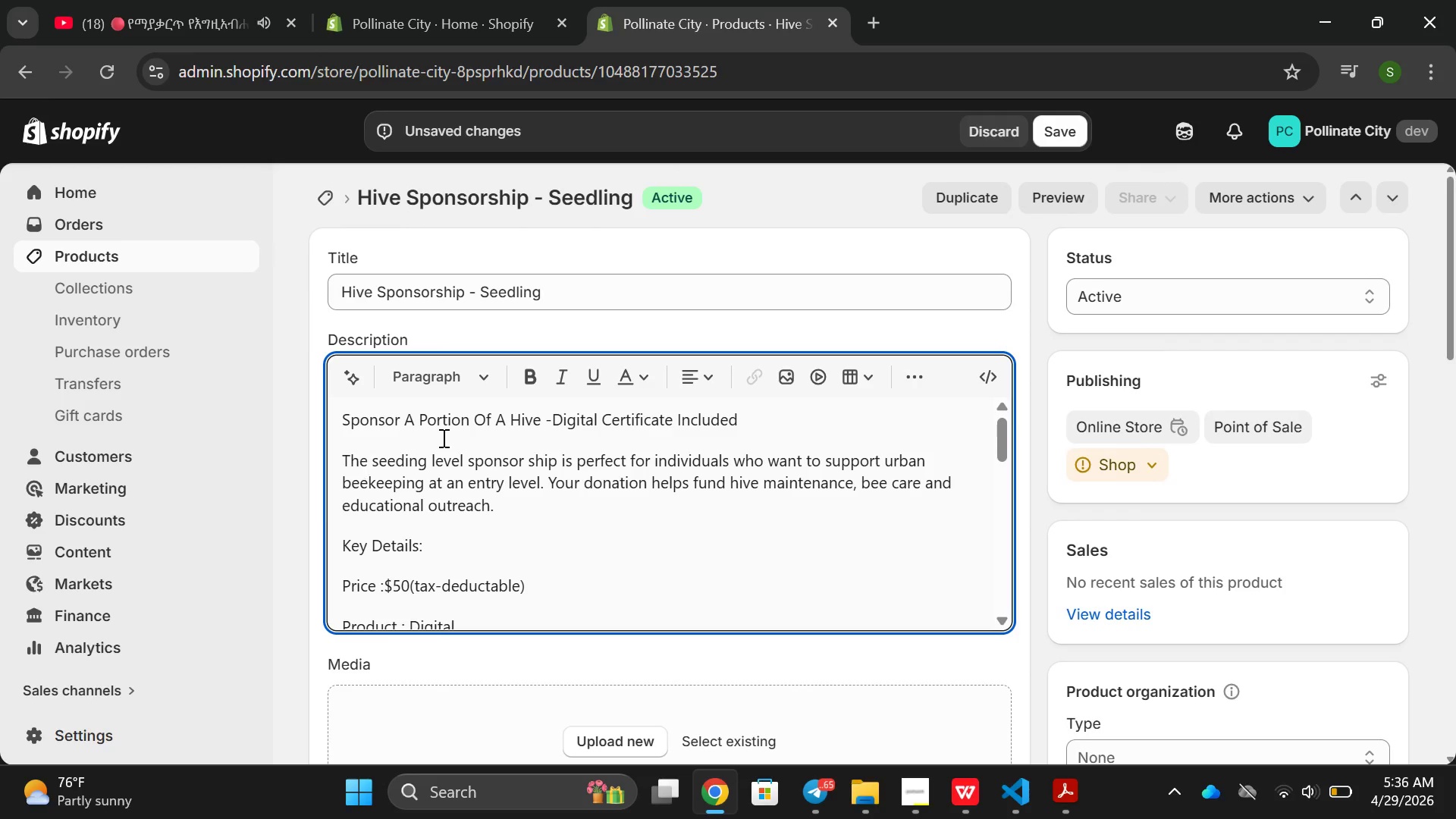 
double_click([485, 428])
 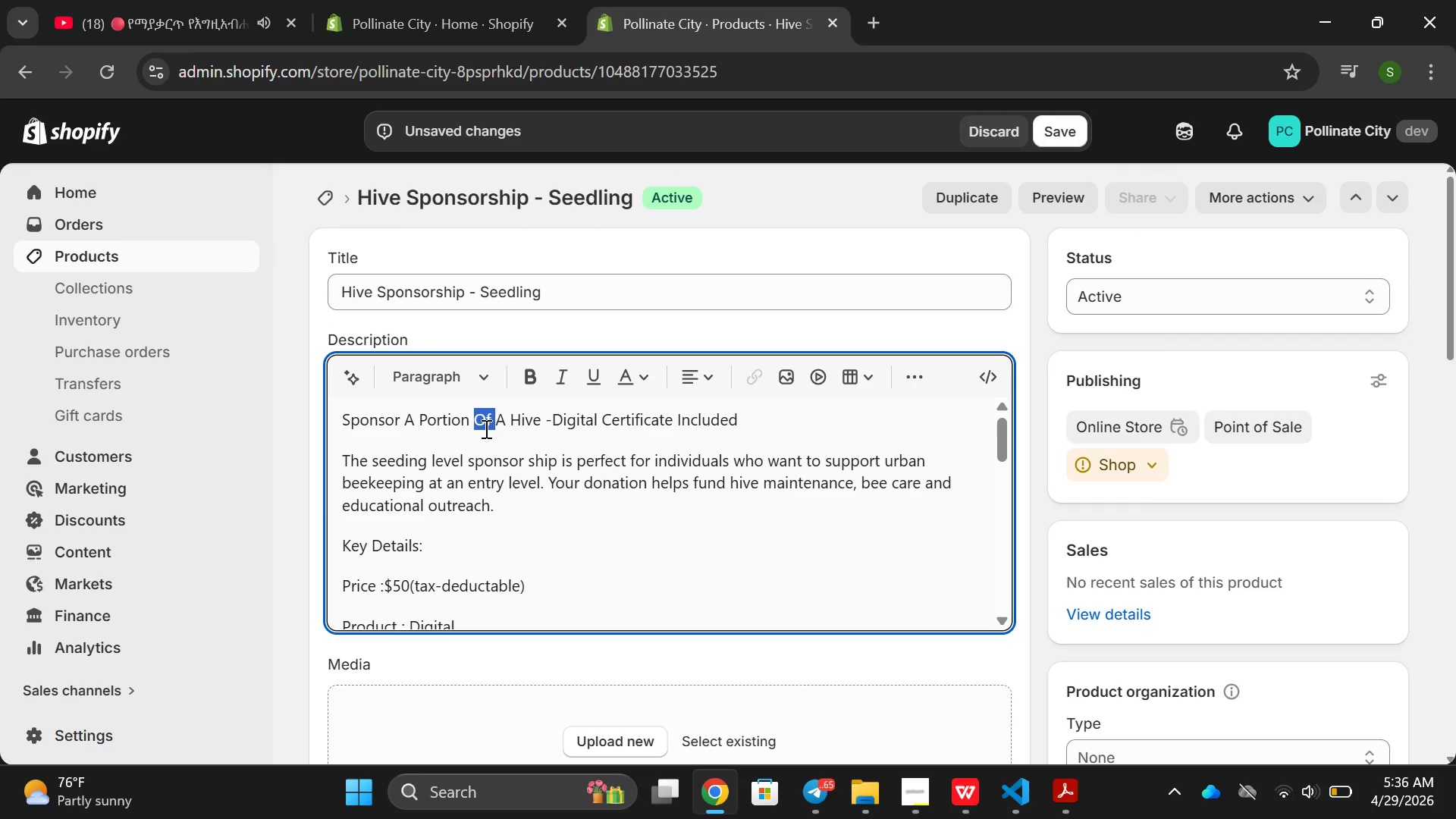 
triple_click([485, 428])
 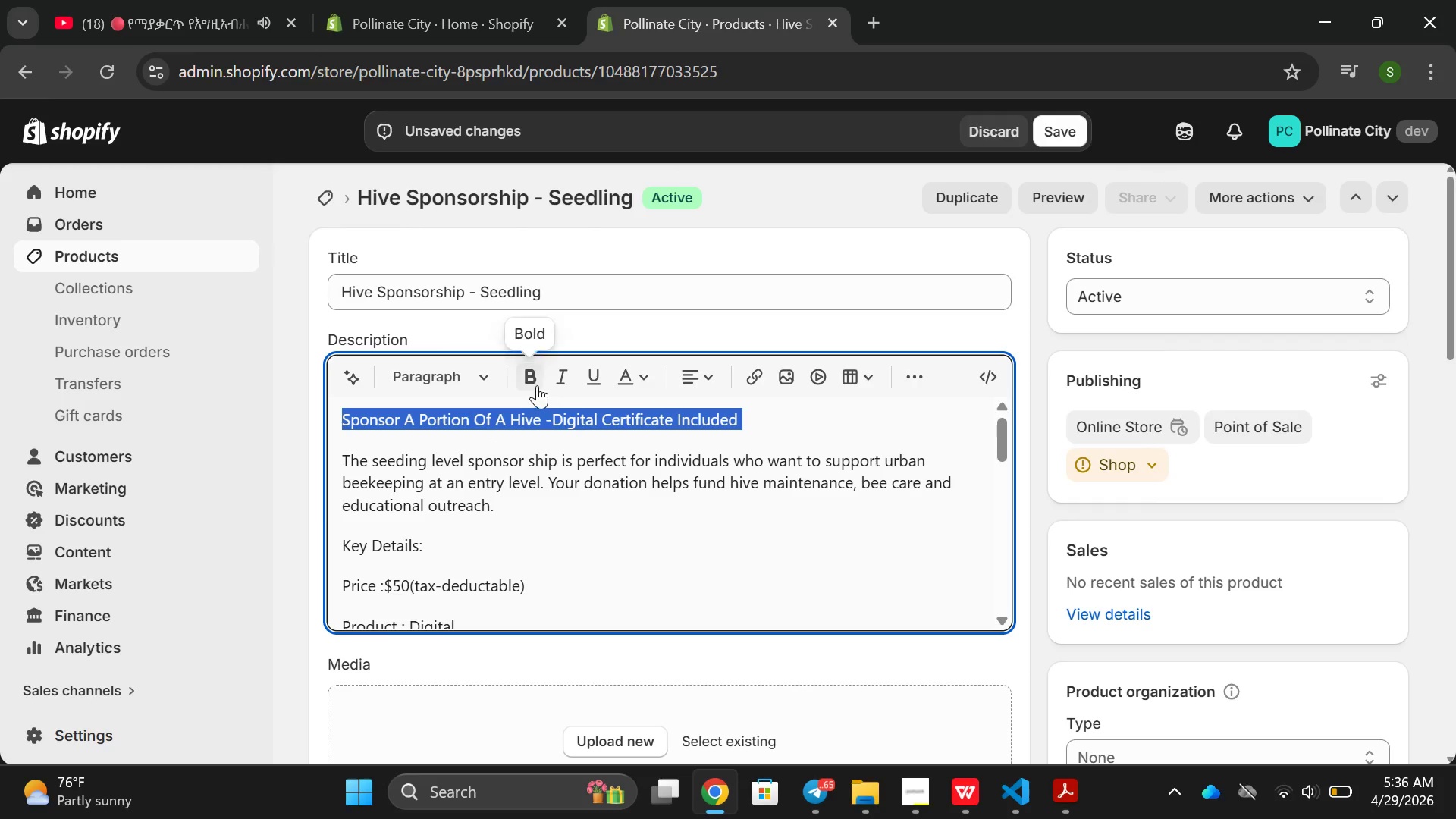 
left_click([536, 384])
 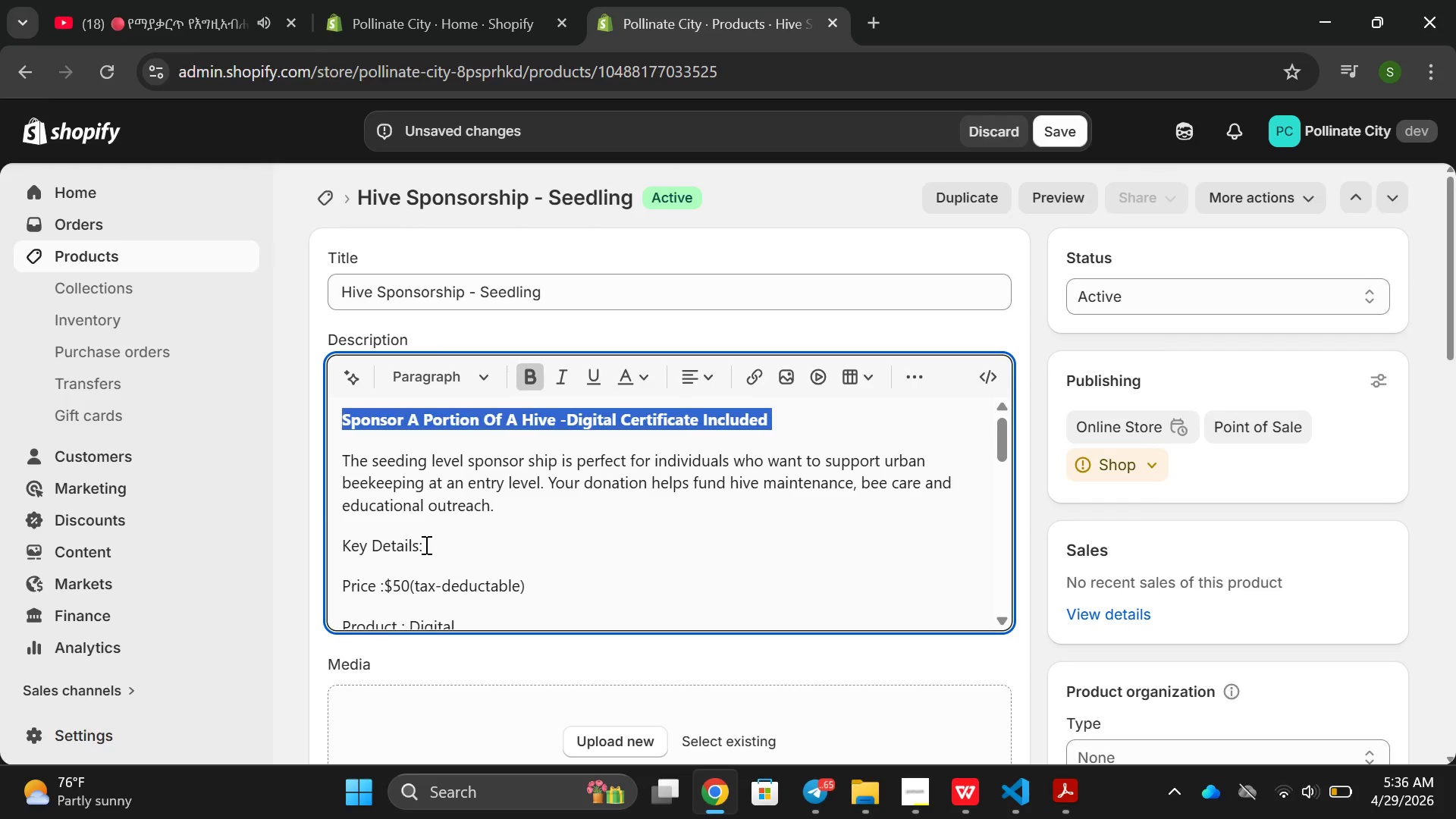 
double_click([425, 544])
 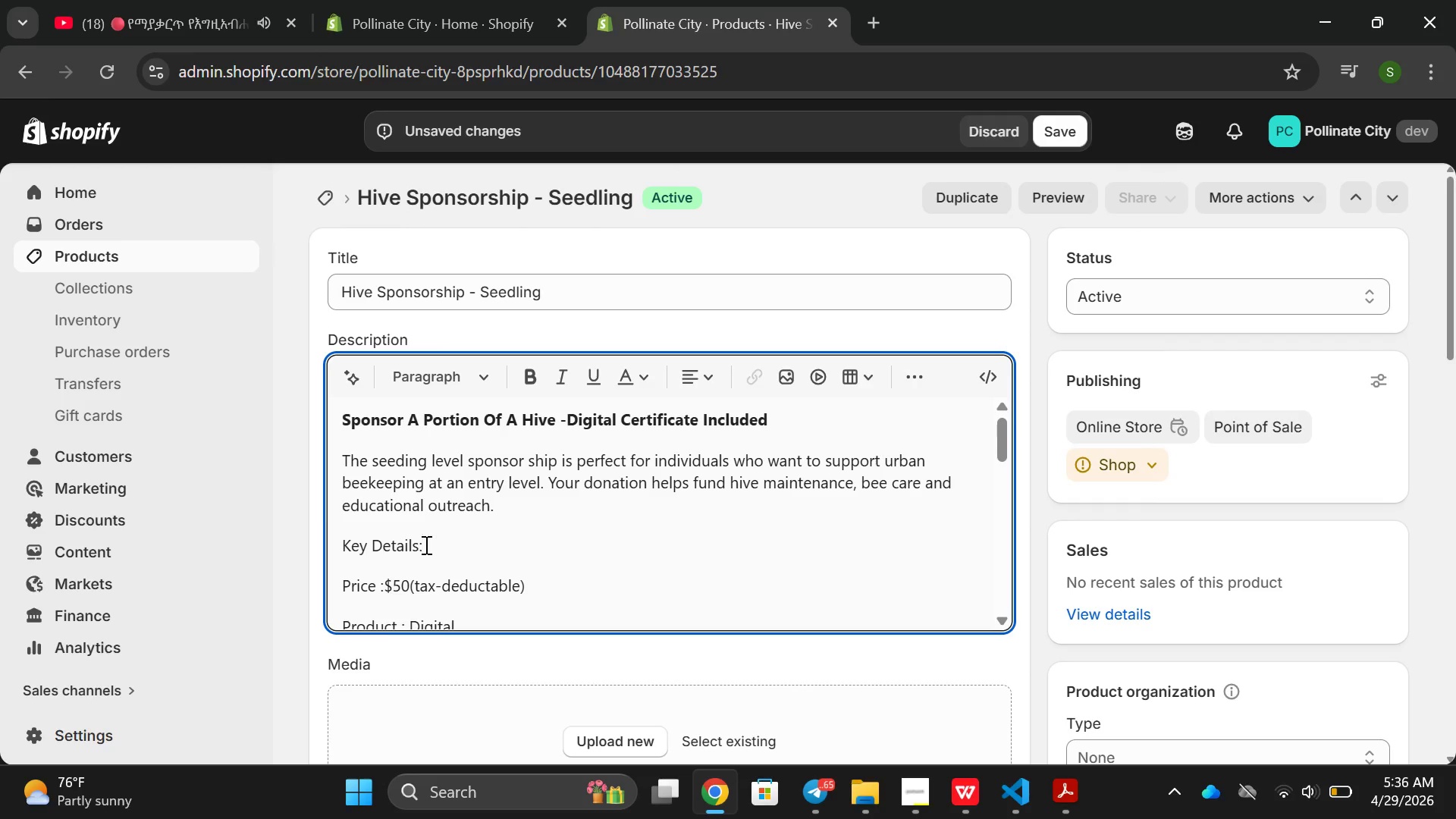 
triple_click([425, 544])
 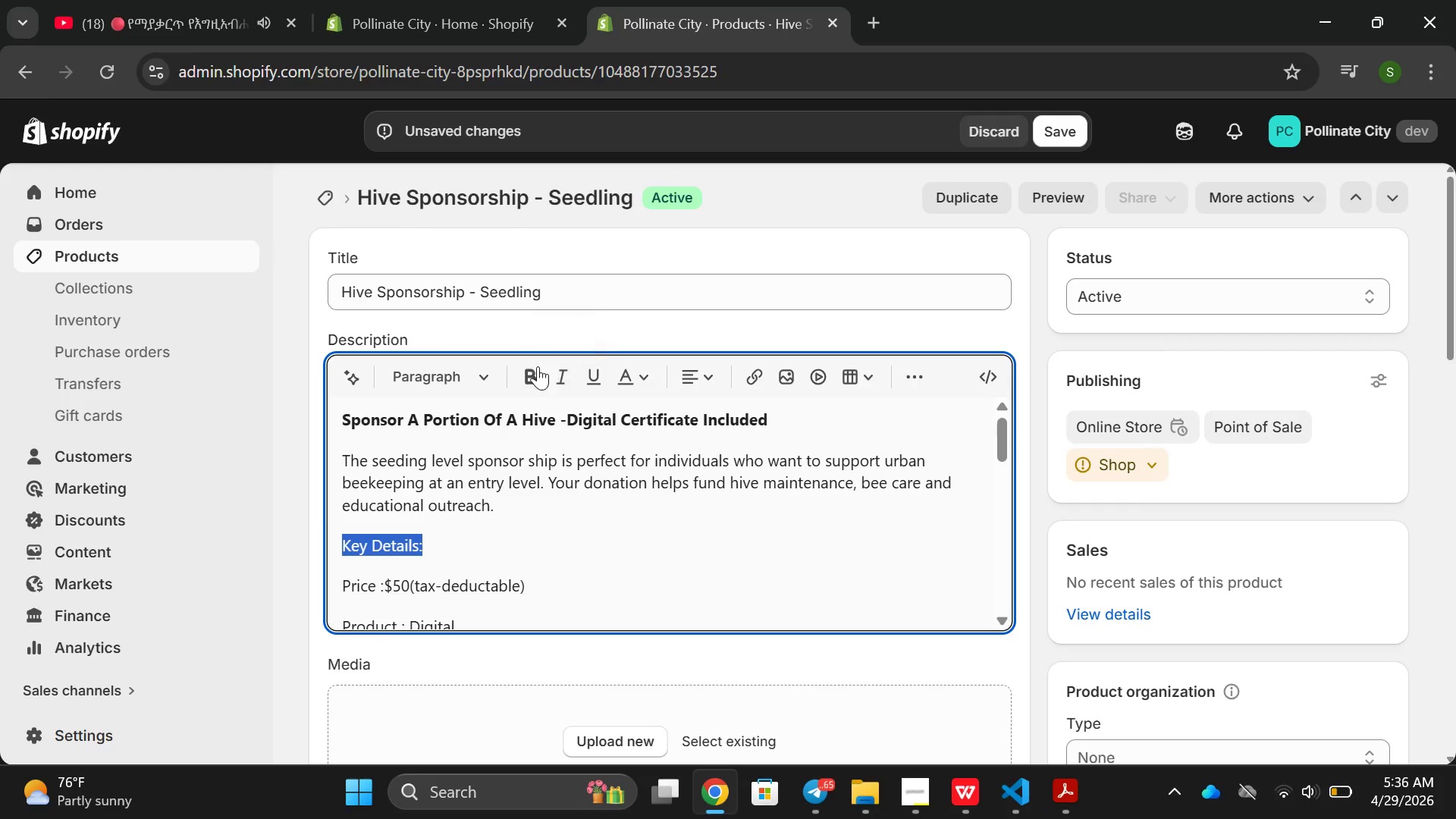 
left_click([536, 368])
 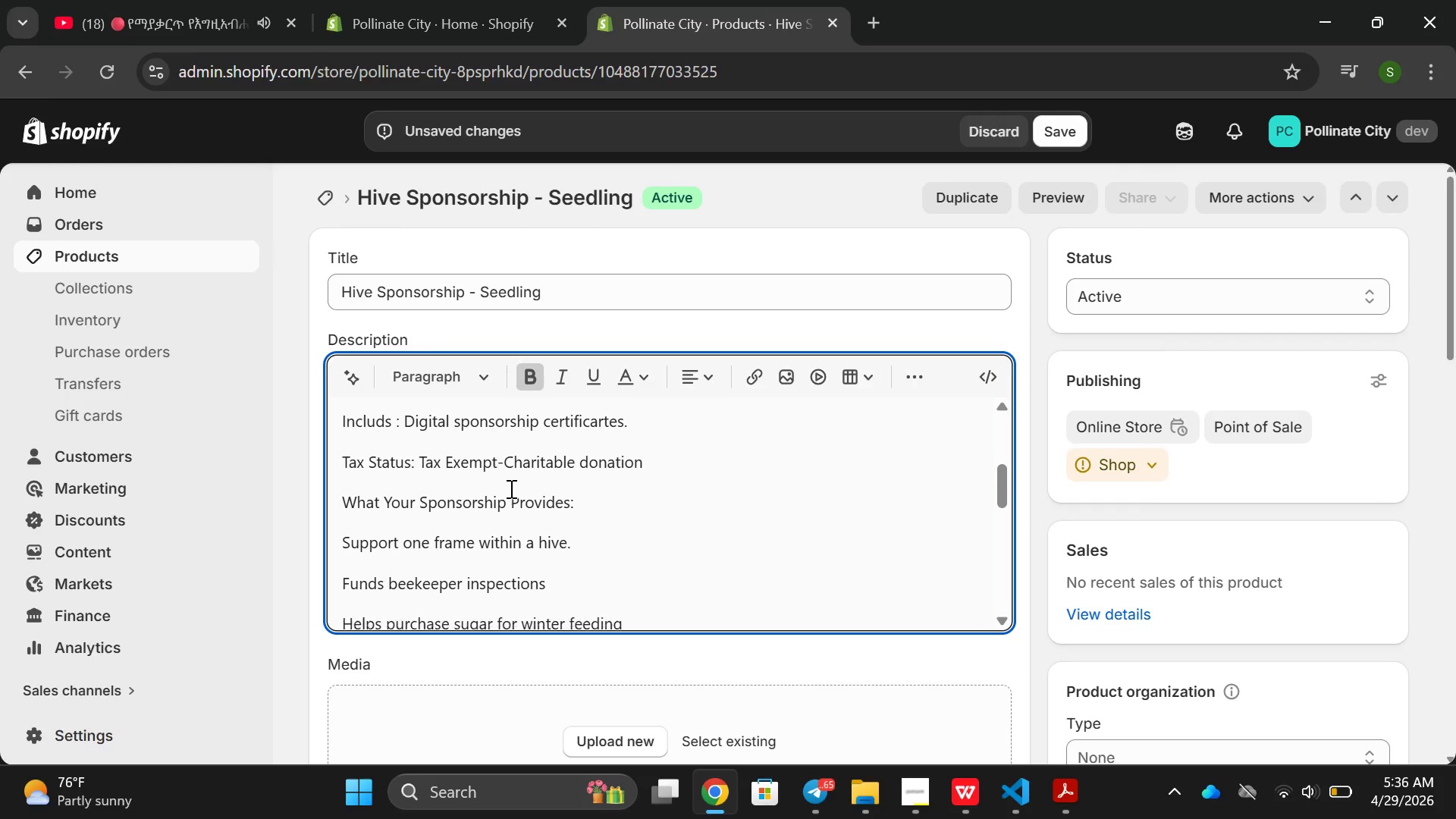 
double_click([508, 488])
 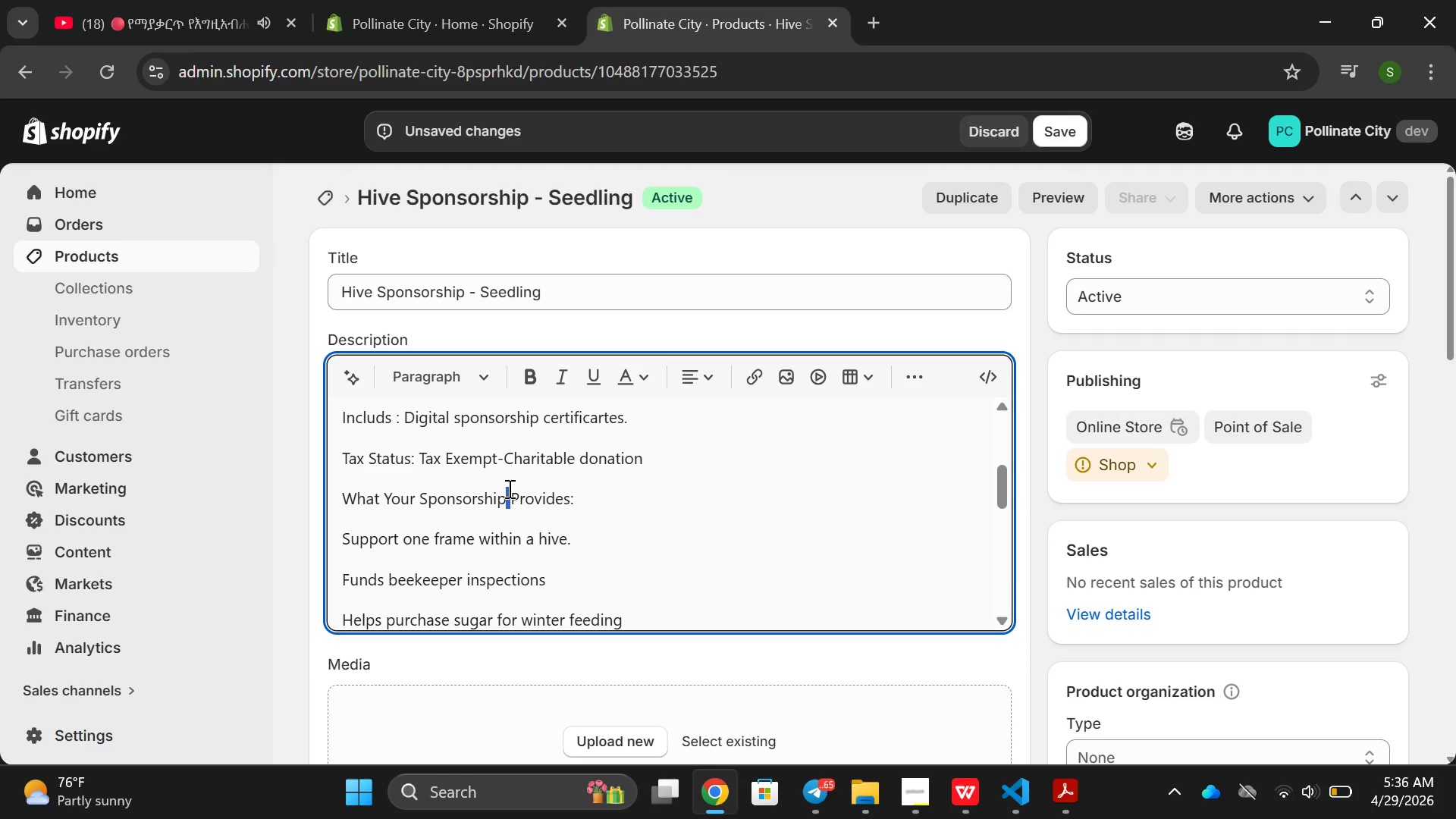 
double_click([508, 488])
 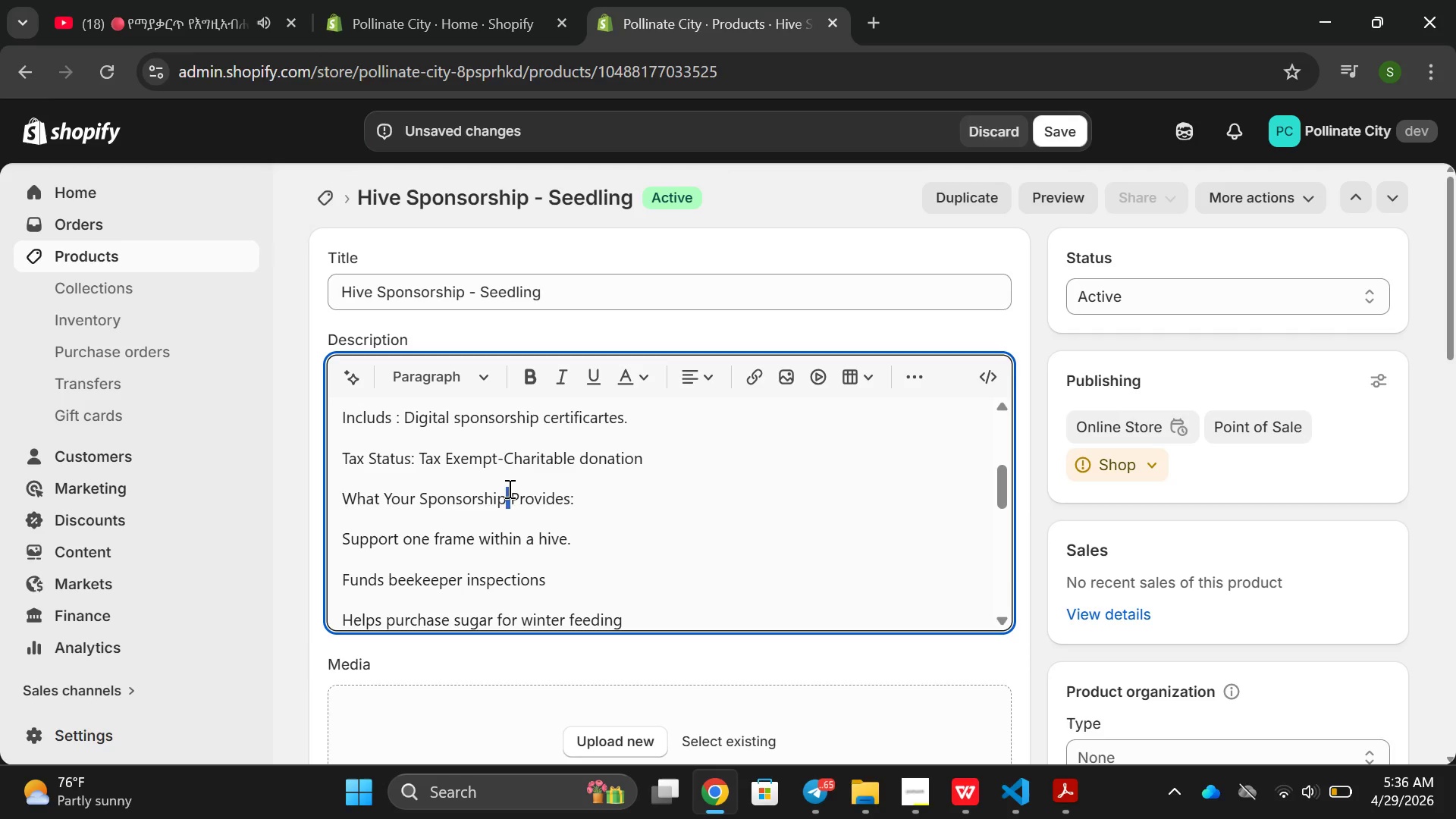 
triple_click([508, 488])
 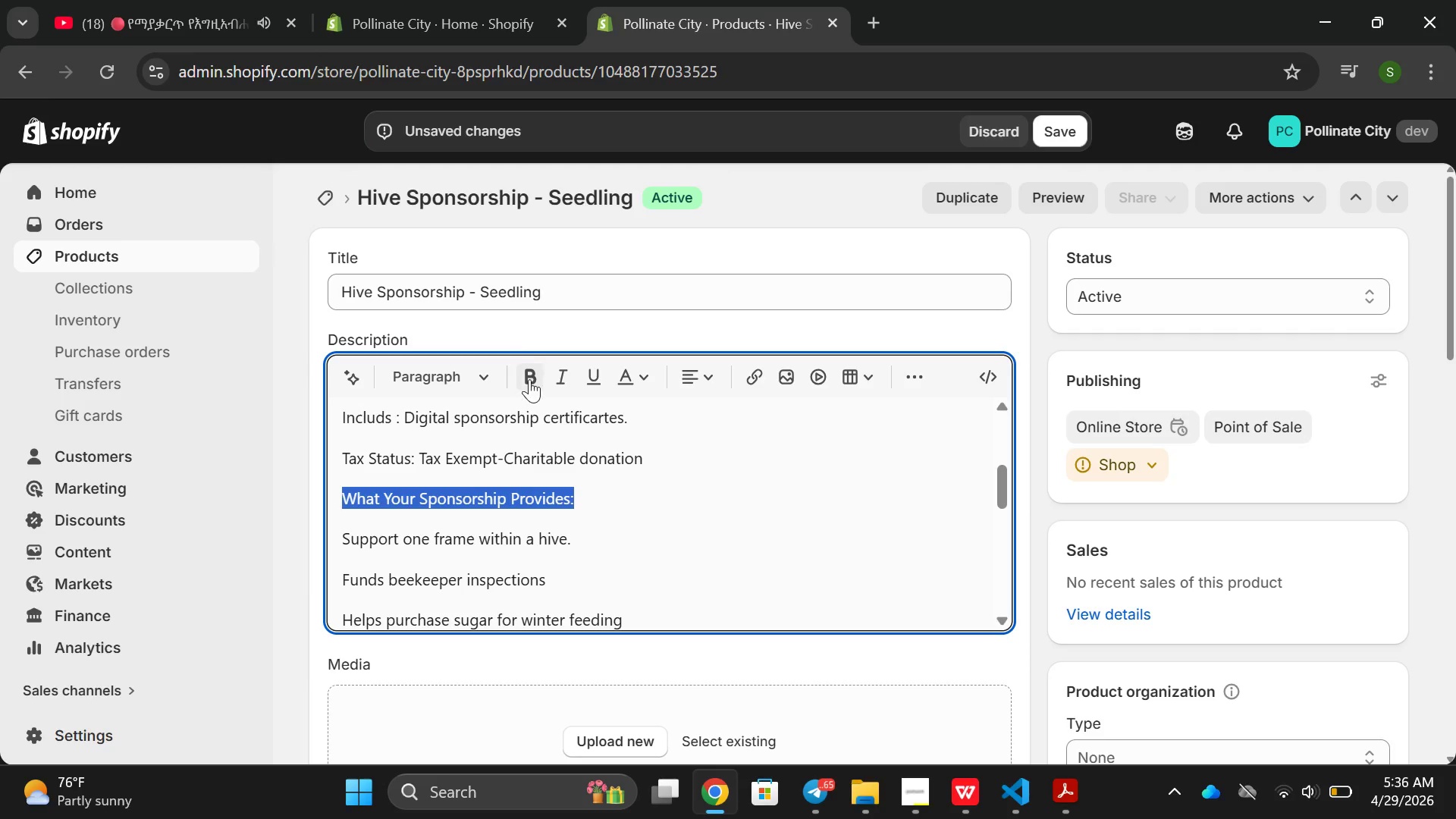 
left_click([529, 372])
 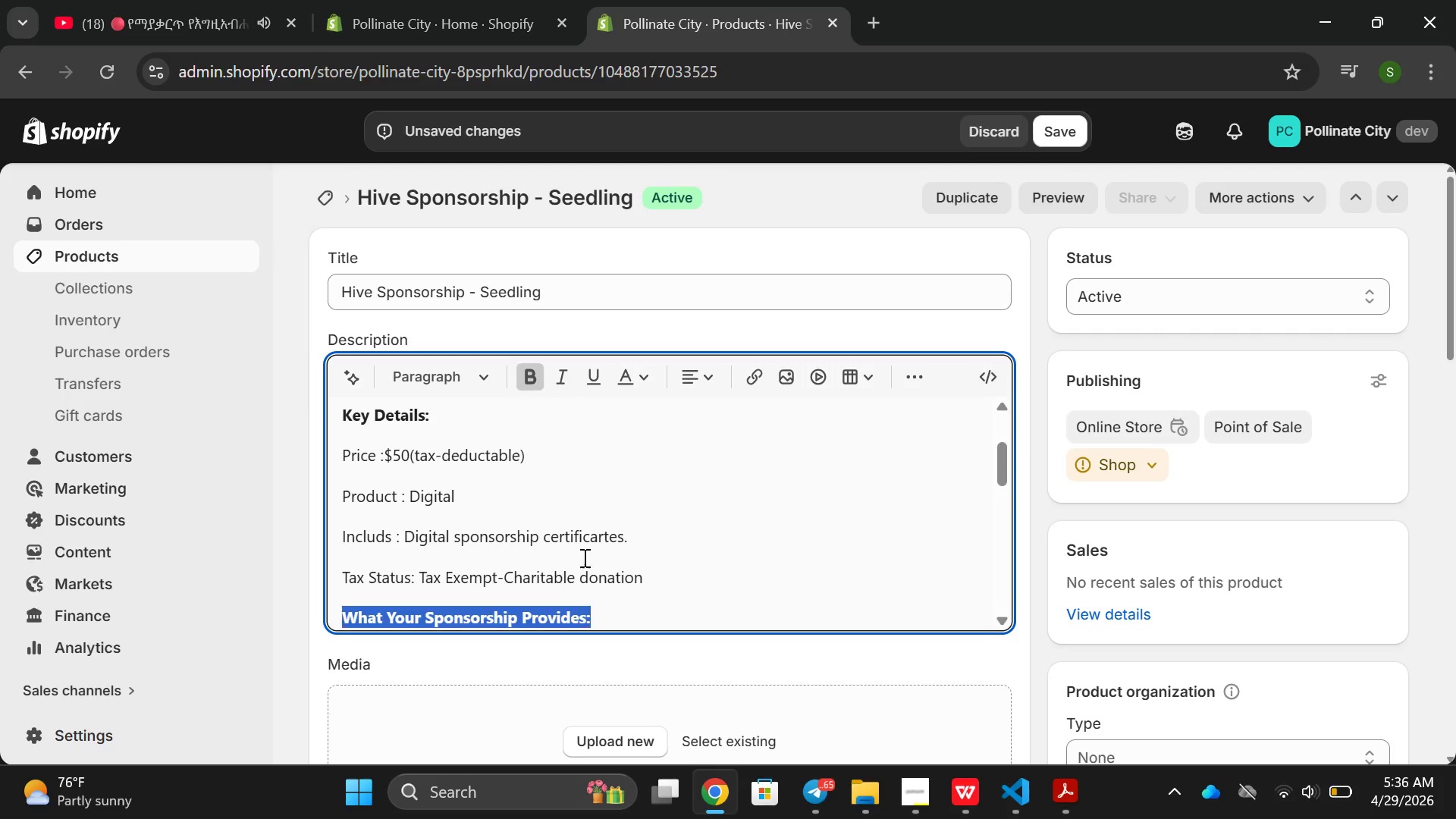 
left_click_drag(start_coordinate=[649, 567], to_coordinate=[334, 437])
 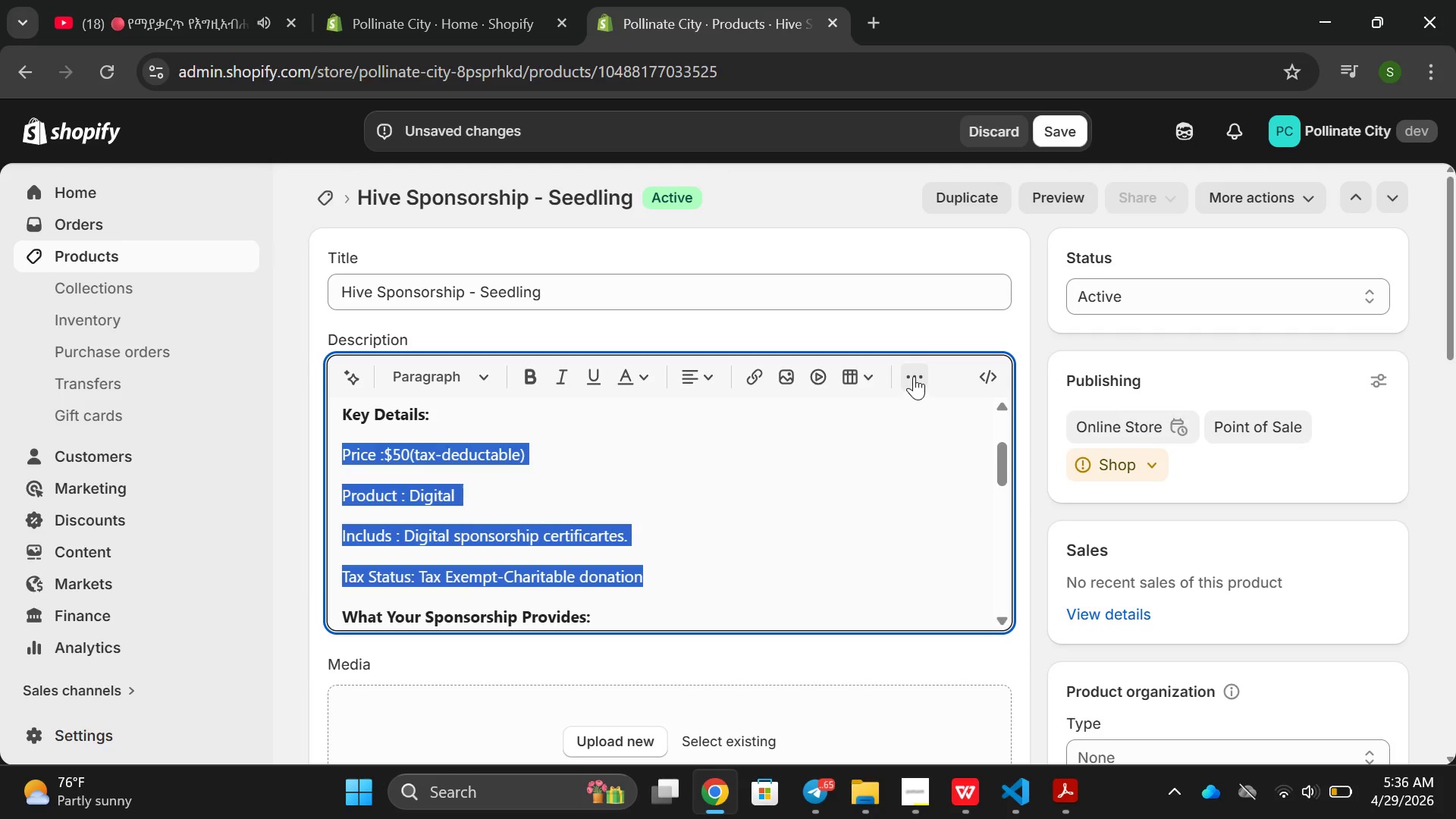 
left_click([915, 376])
 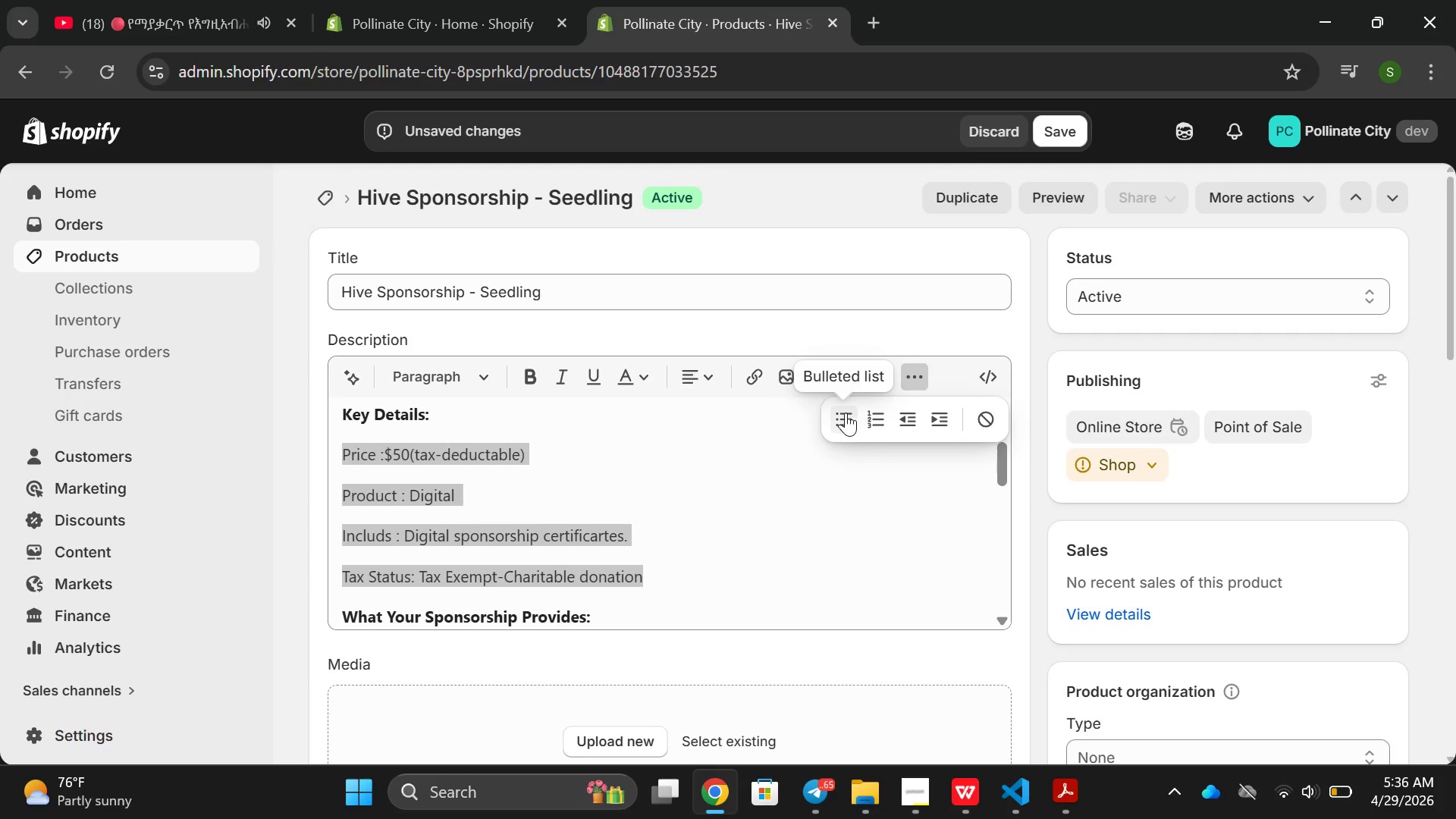 
left_click([845, 414])
 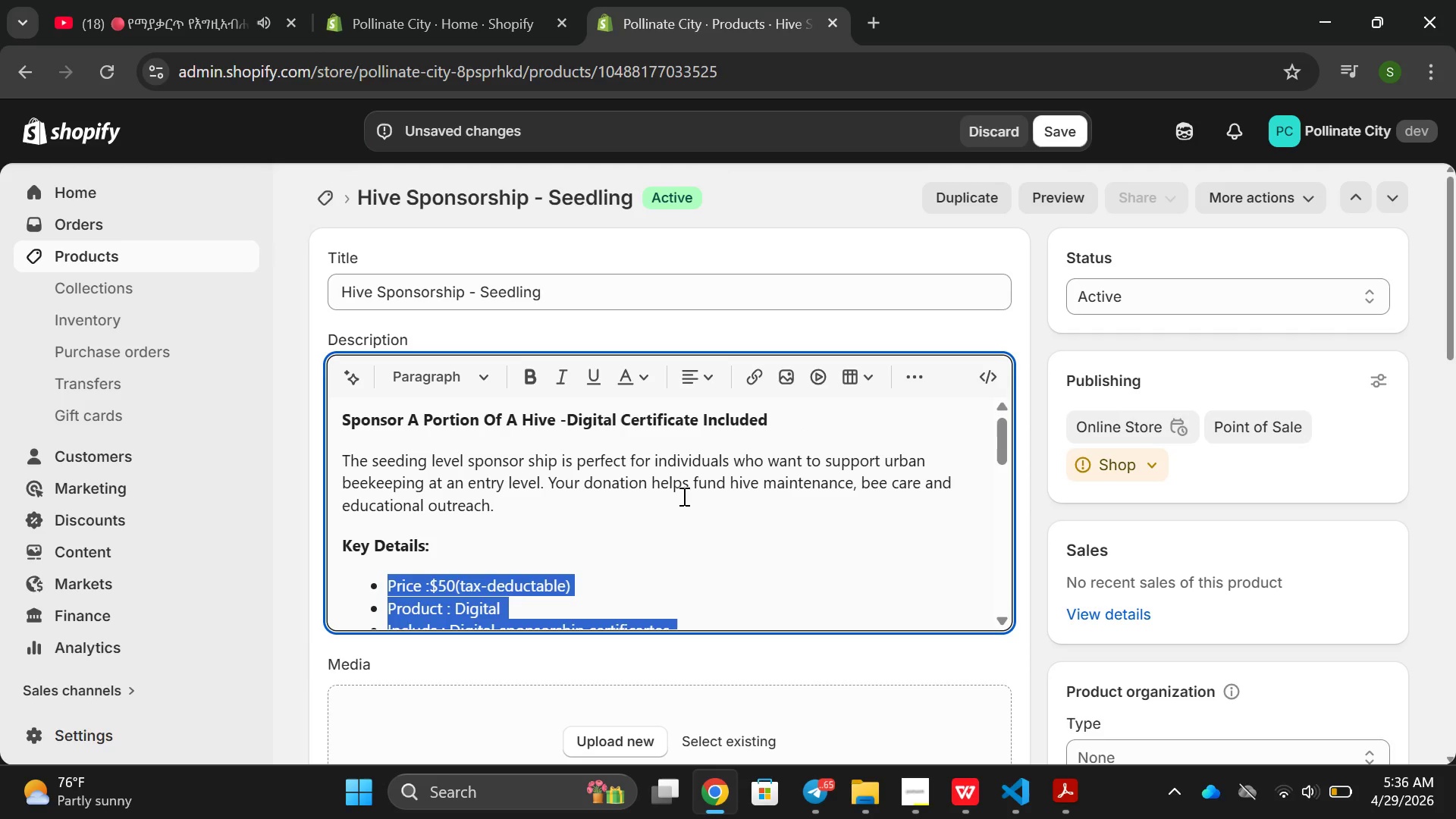 
left_click_drag(start_coordinate=[620, 496], to_coordinate=[309, 450])
 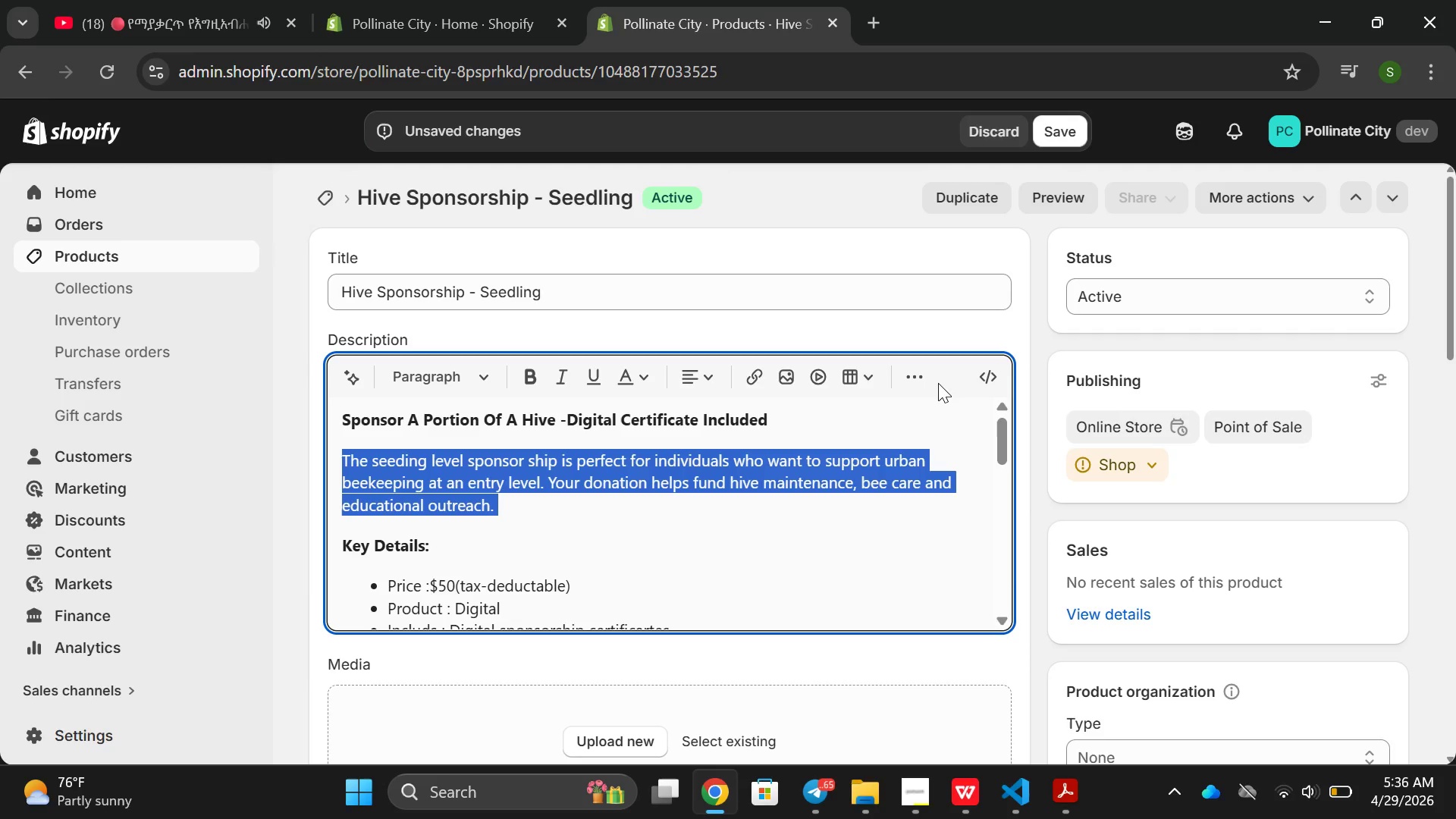 
left_click([921, 372])
 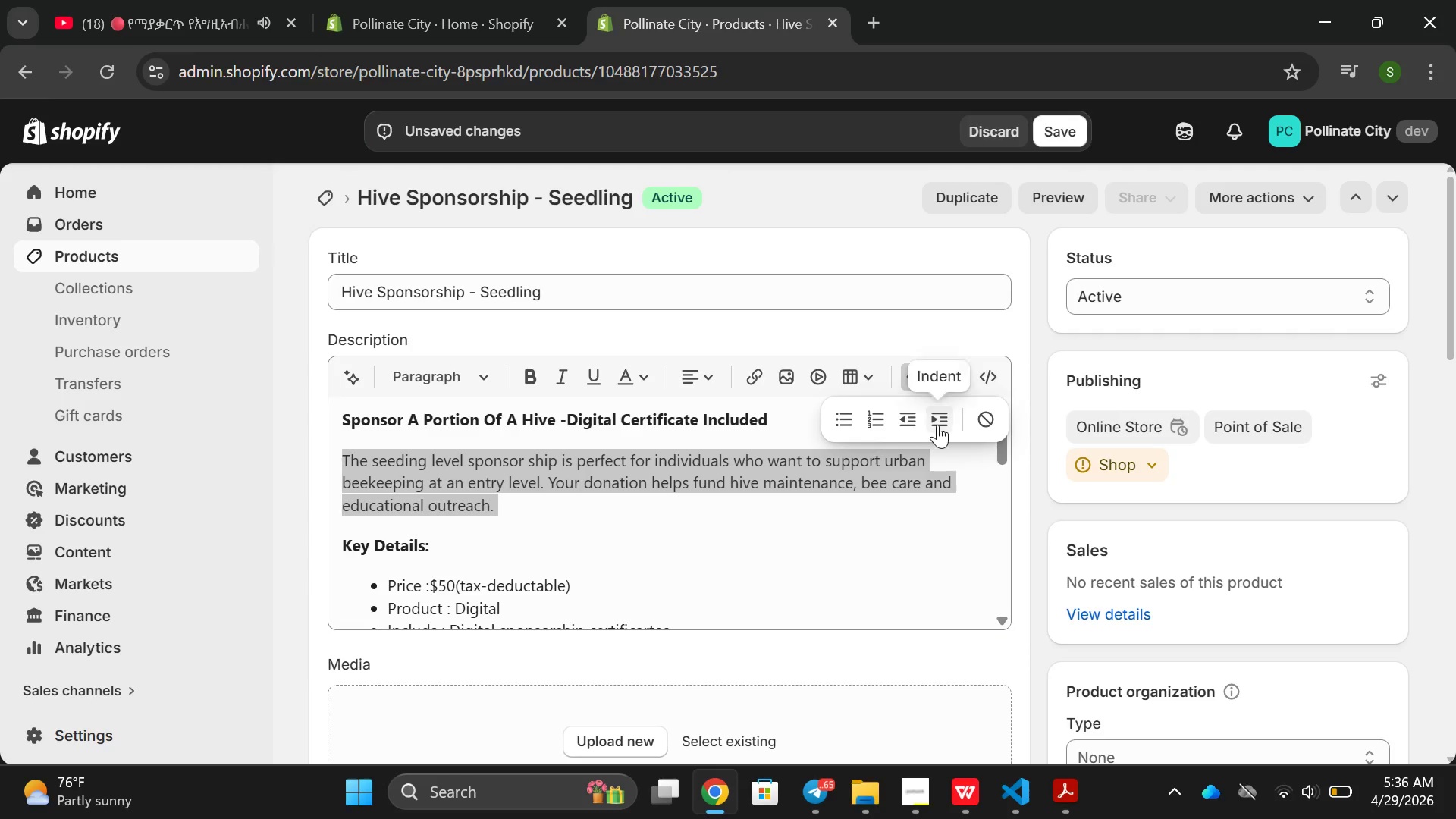 
left_click([944, 416])
 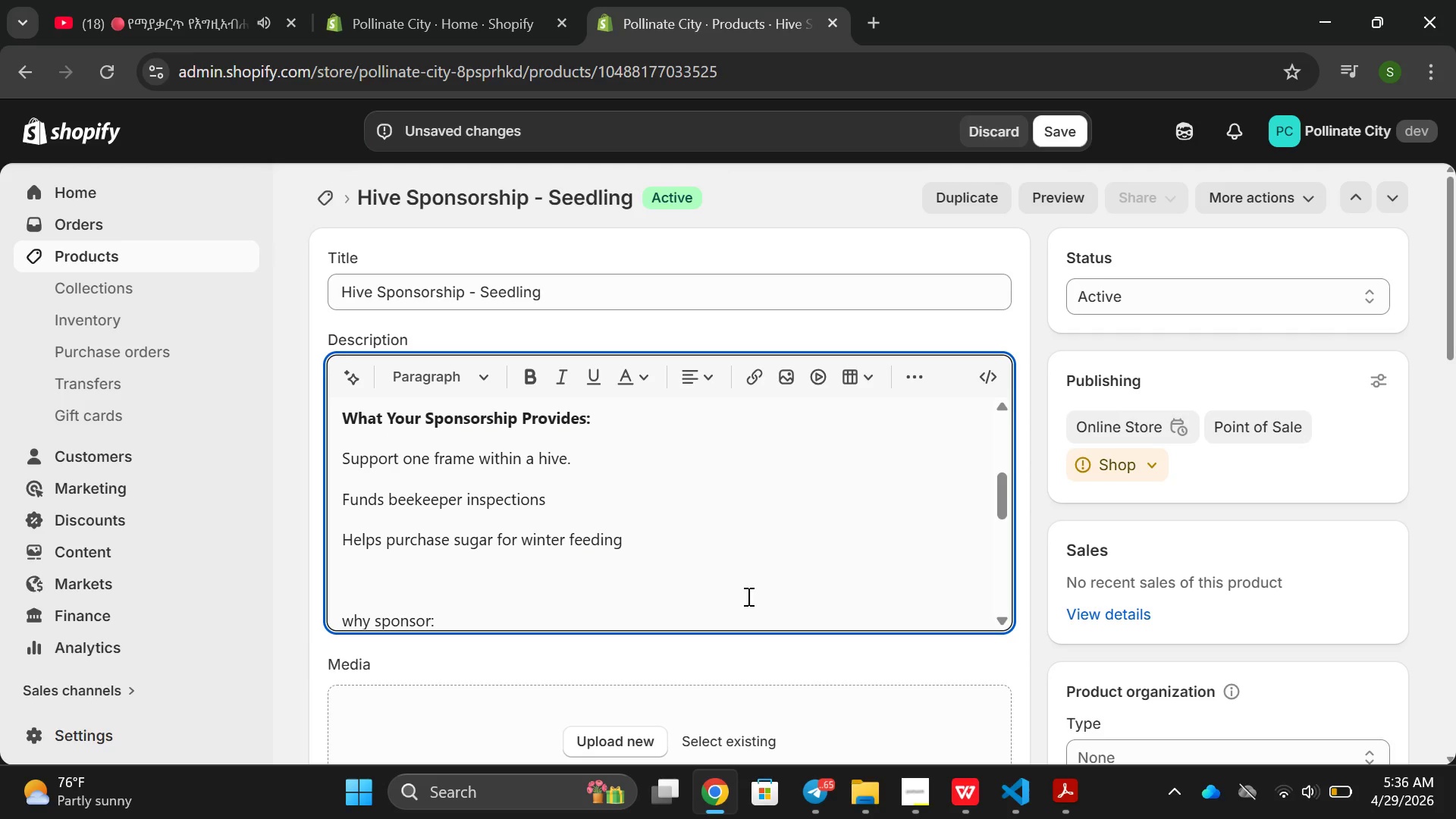 
left_click_drag(start_coordinate=[670, 575], to_coordinate=[331, 445])
 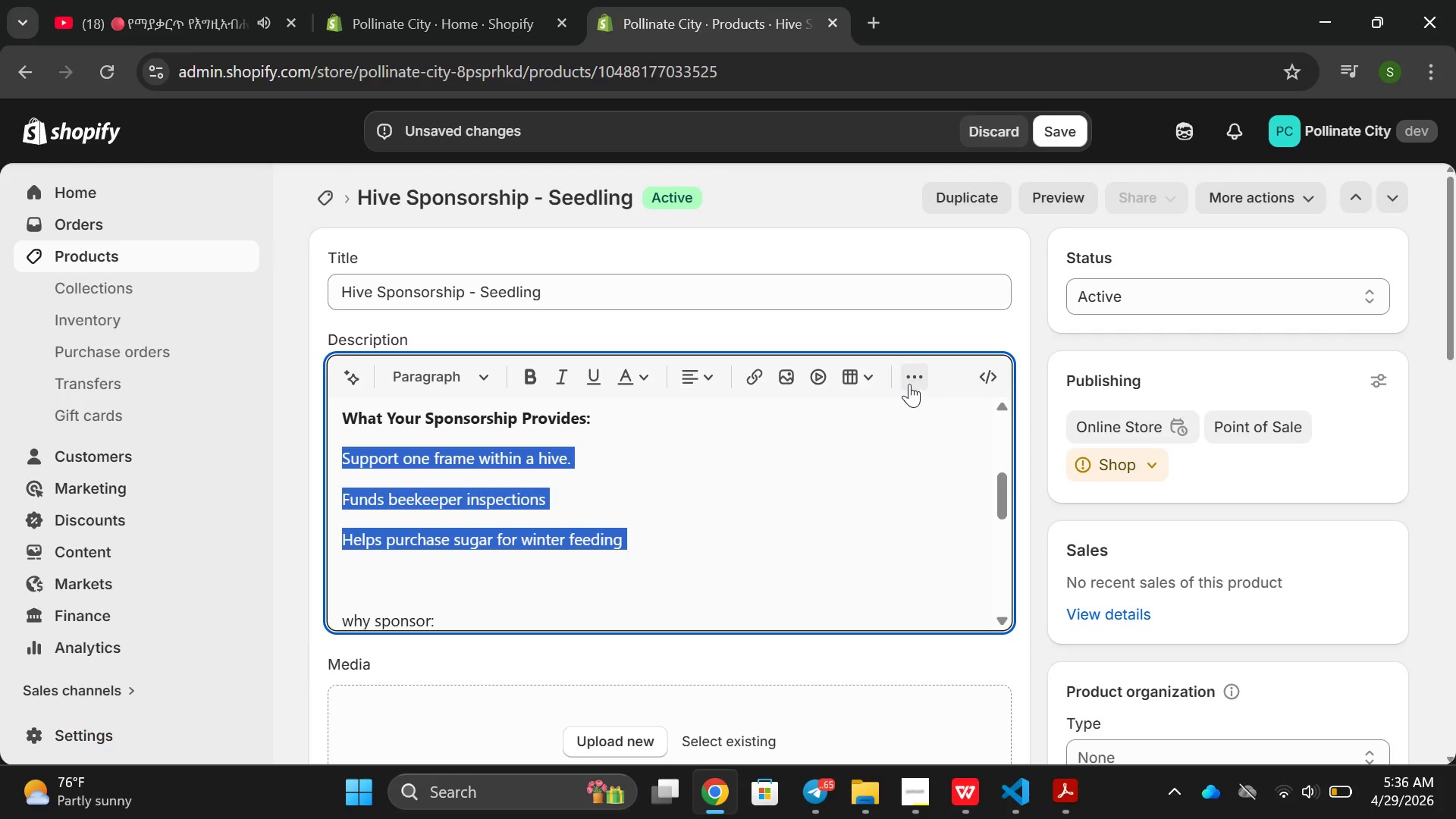 
left_click([909, 384])
 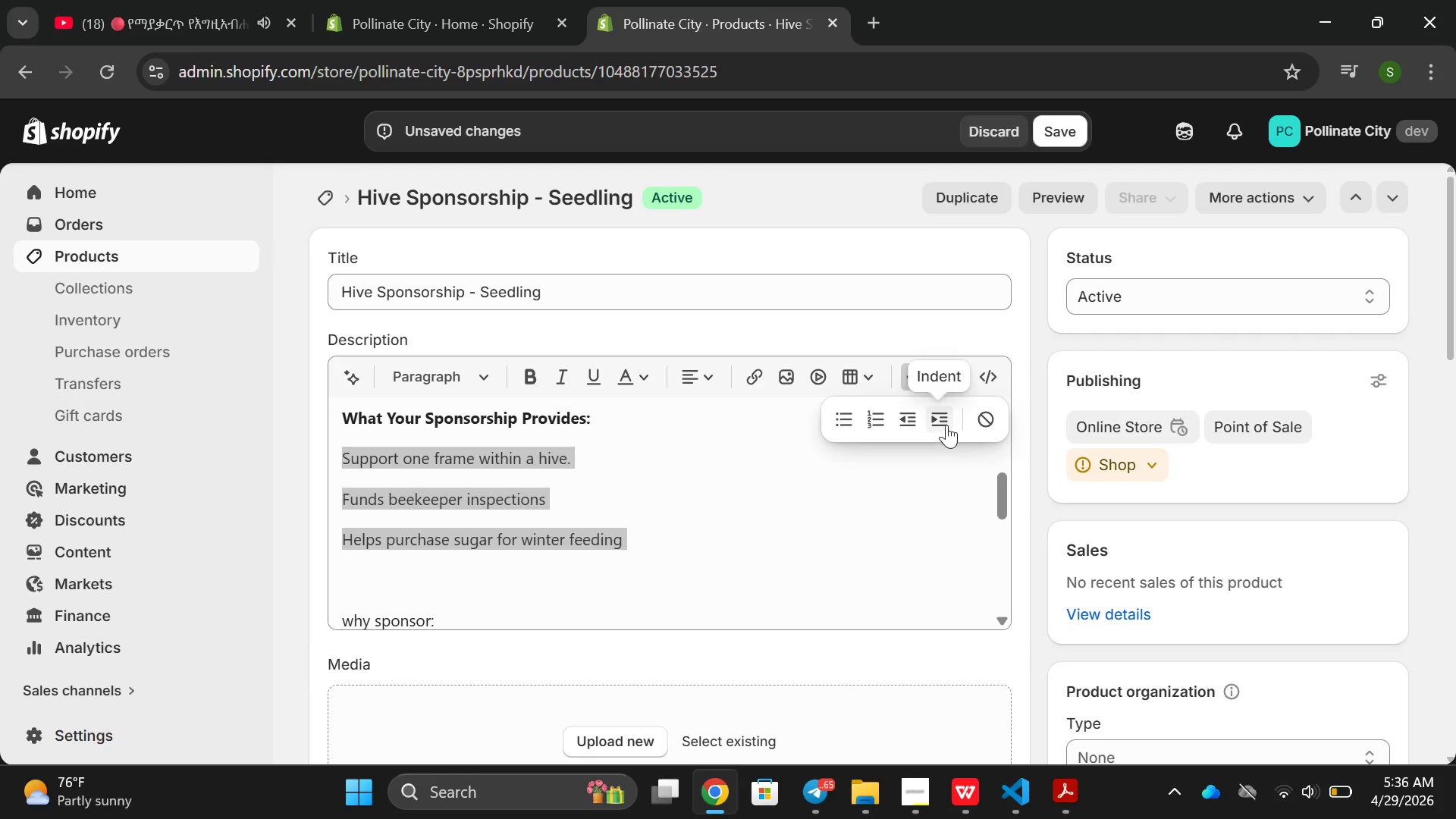 
left_click([946, 425])
 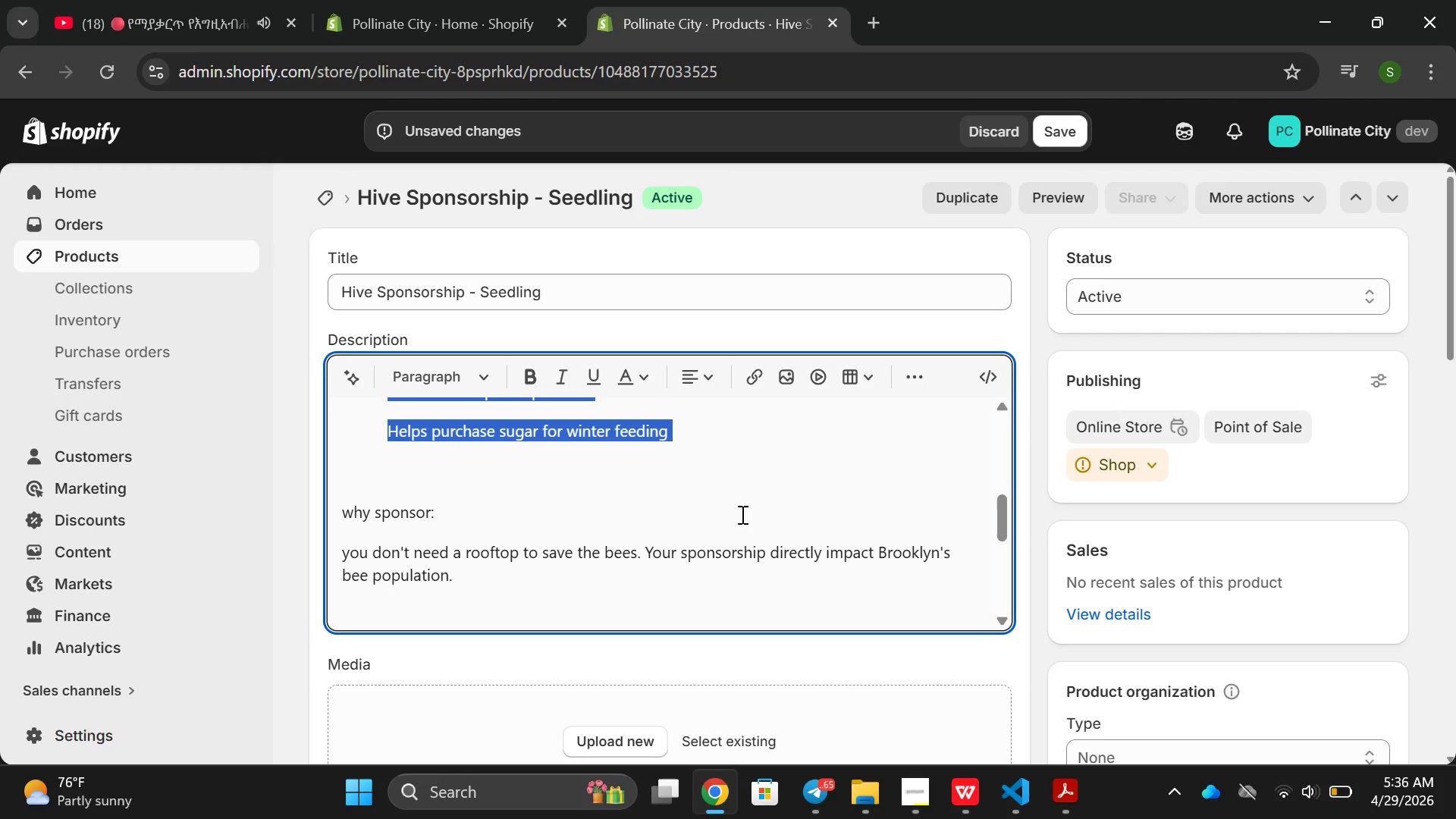 
left_click([590, 483])
 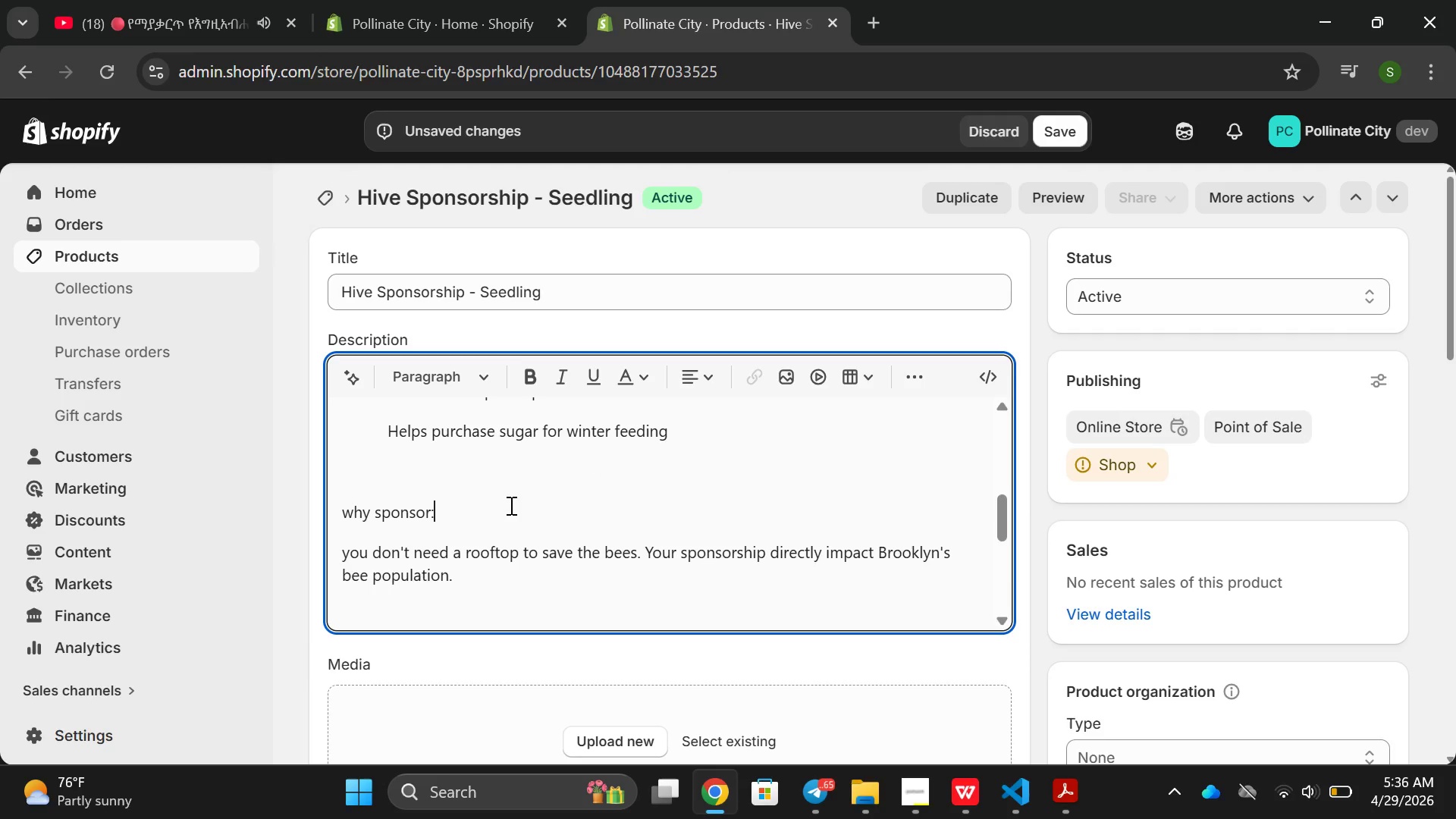 
double_click([510, 505])
 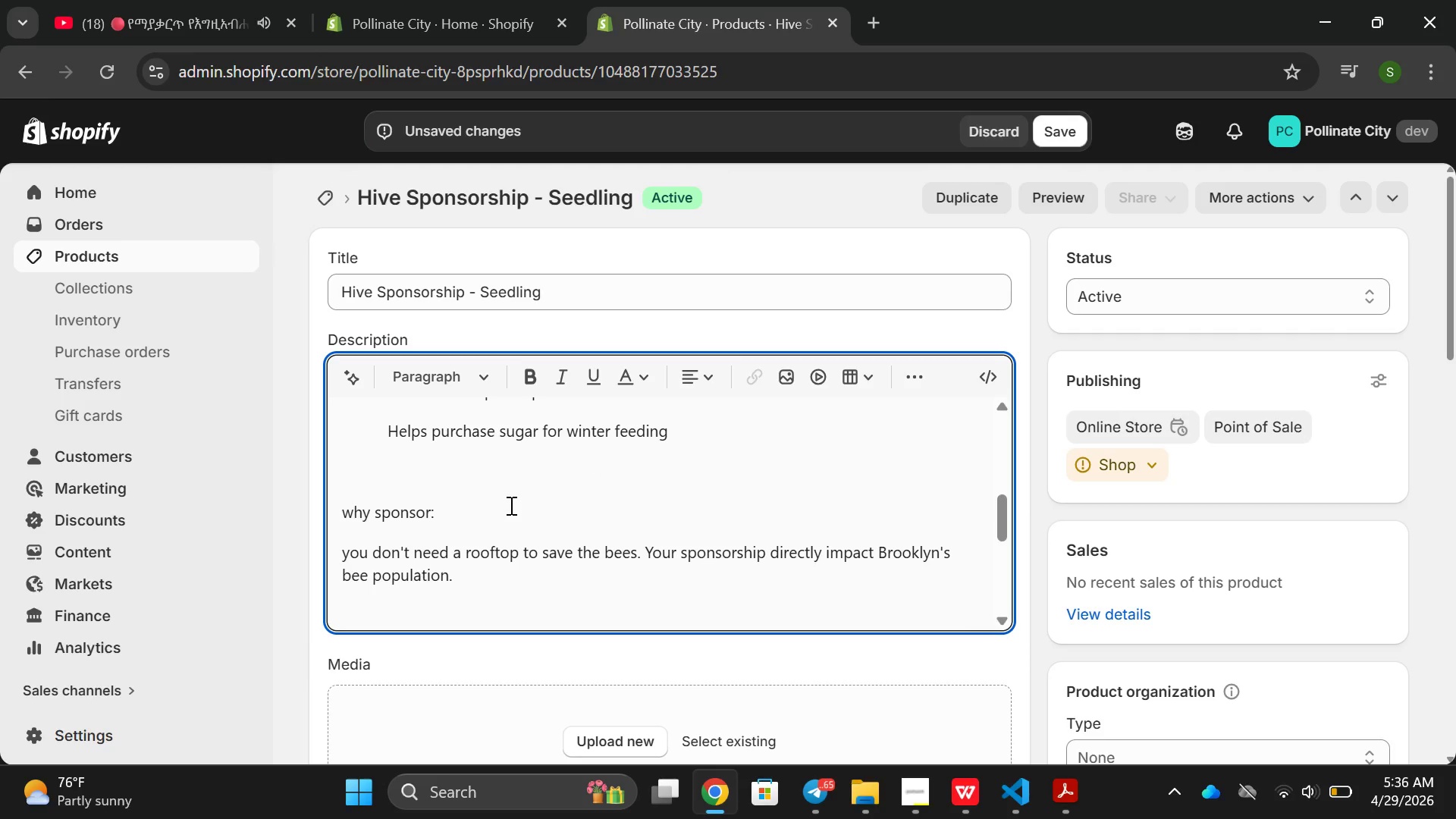 
triple_click([510, 505])
 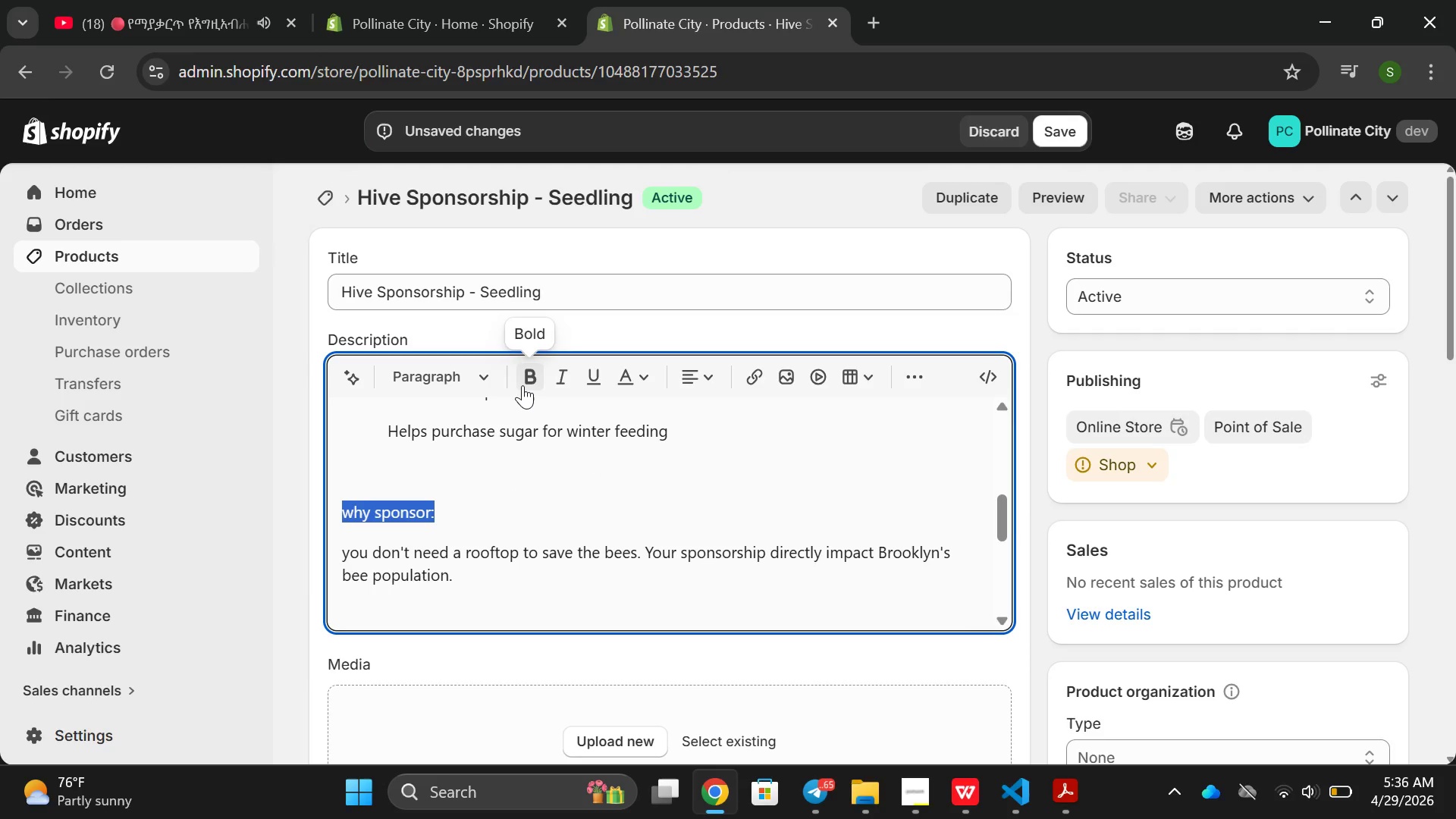 
left_click([522, 385])
 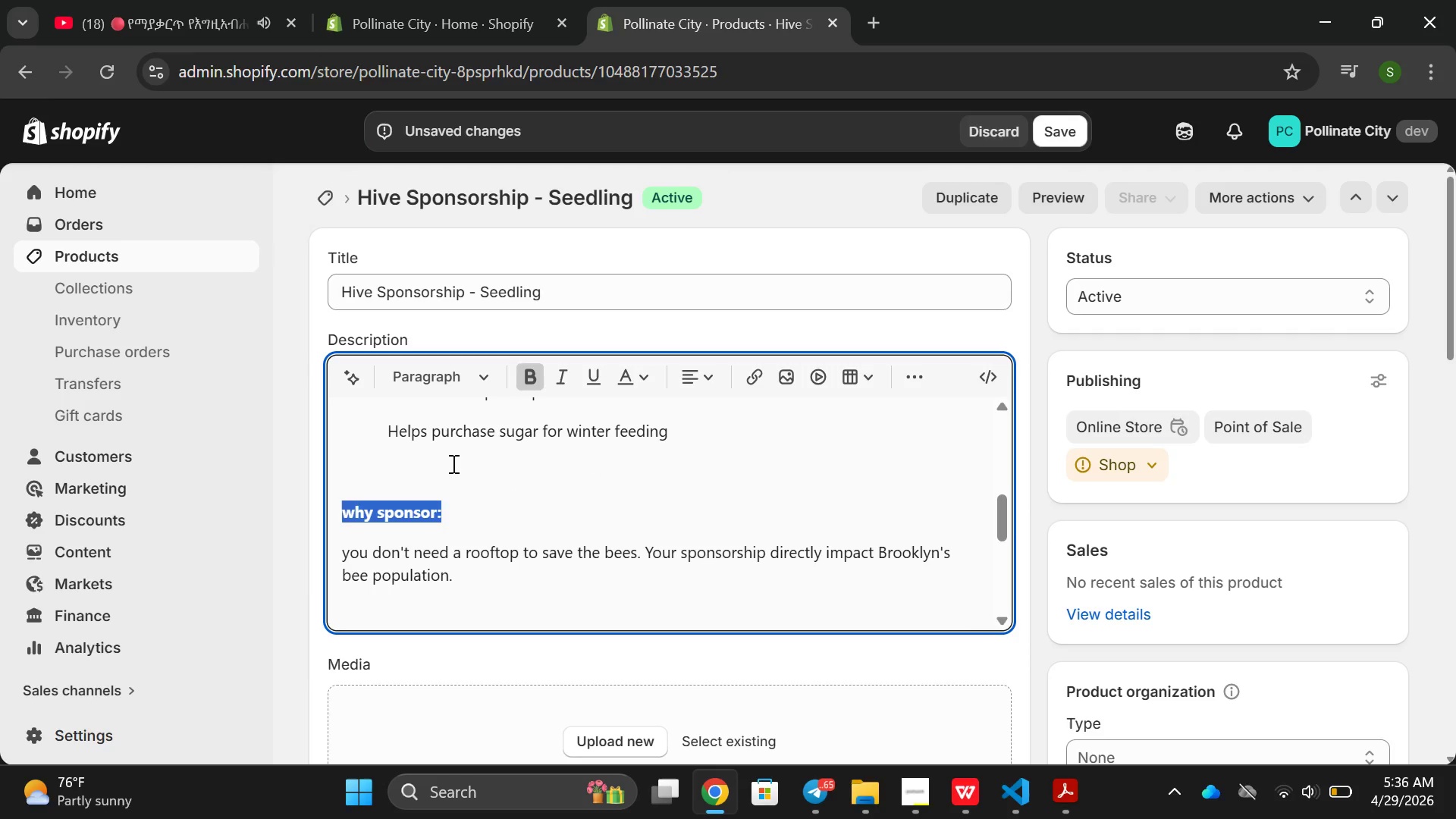 
left_click([452, 463])
 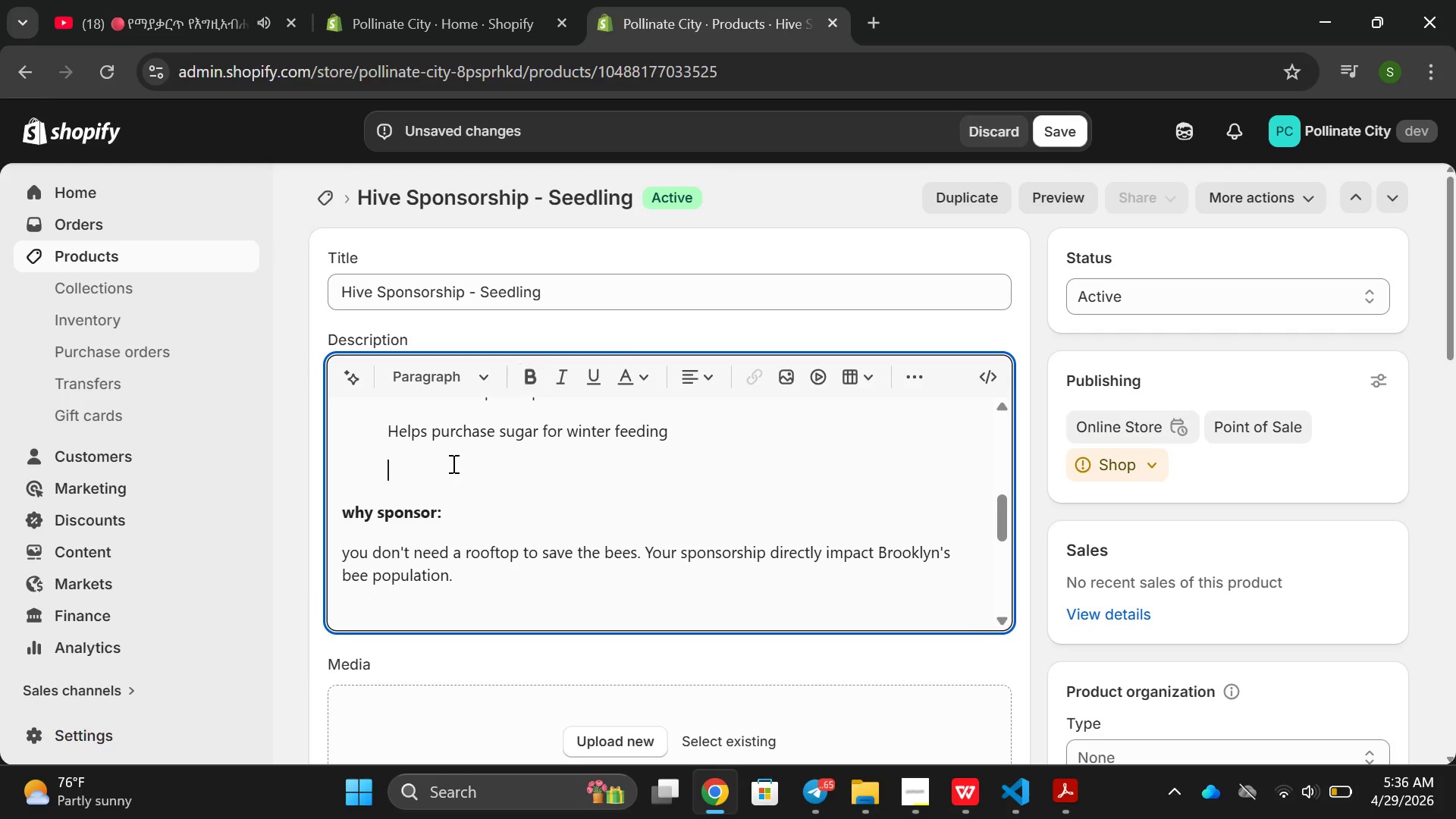 
key(Backspace)
 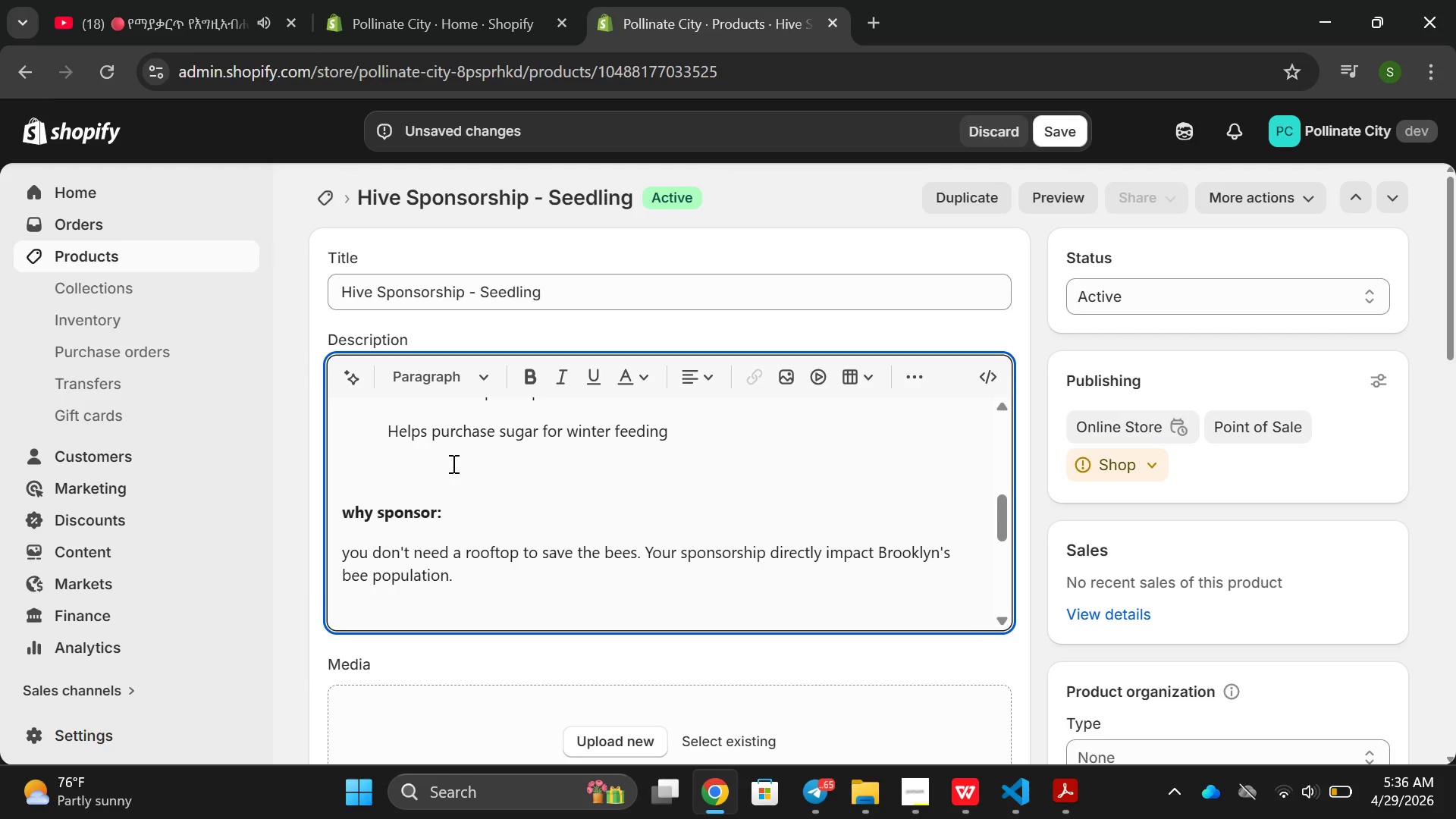 
key(Backspace)
 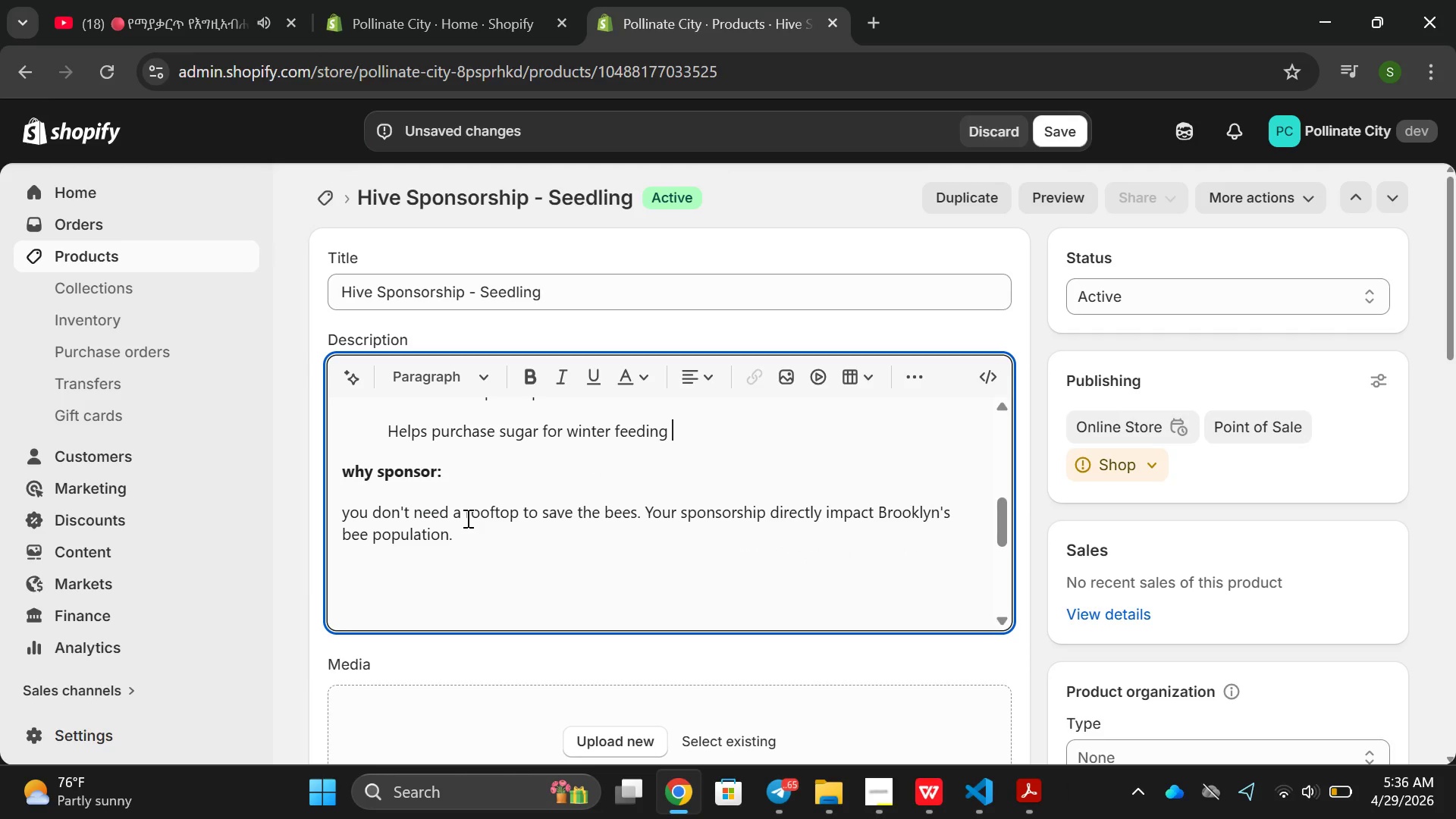 
left_click_drag(start_coordinate=[466, 532], to_coordinate=[324, 504])
 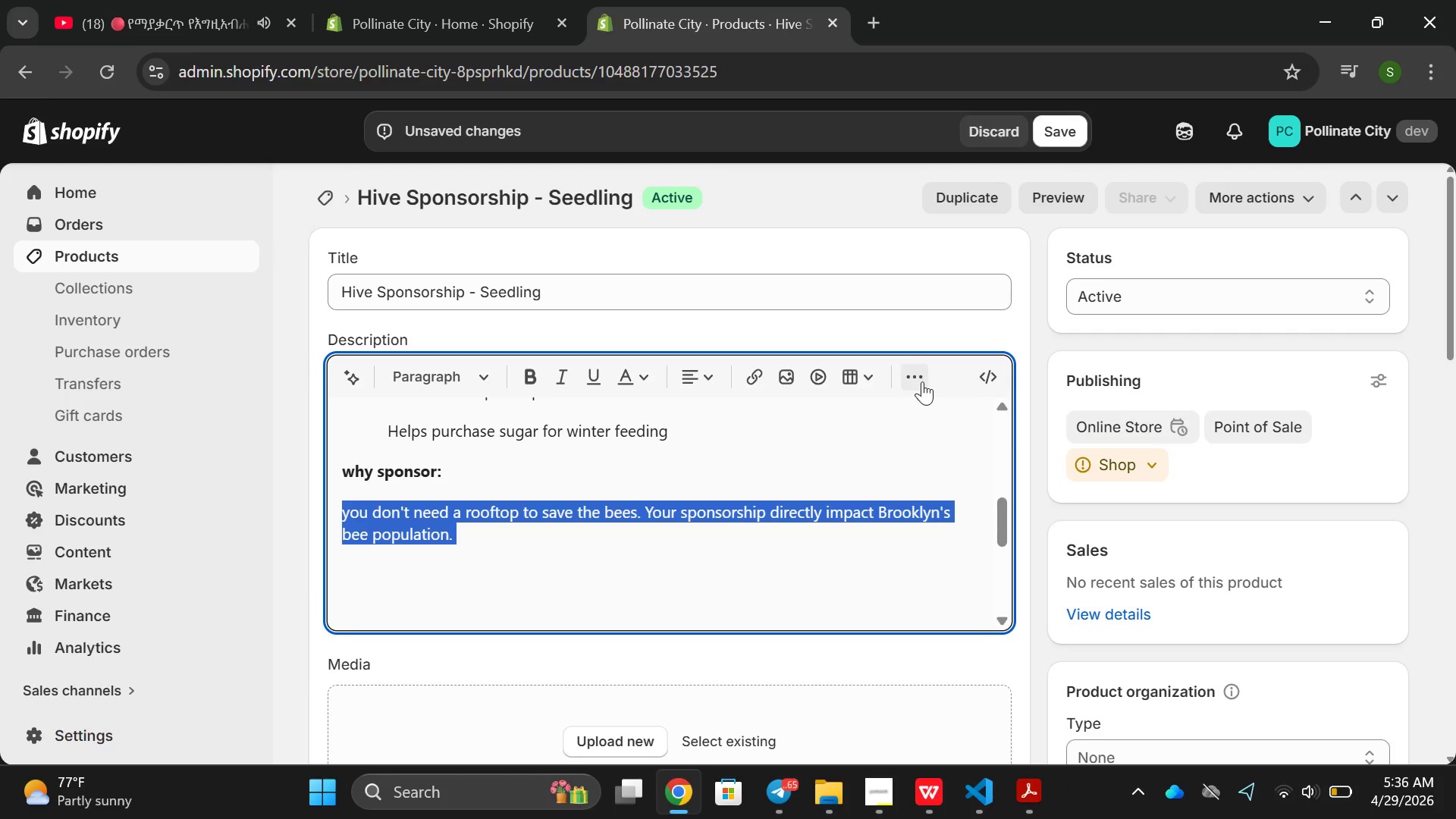 
left_click([921, 381])
 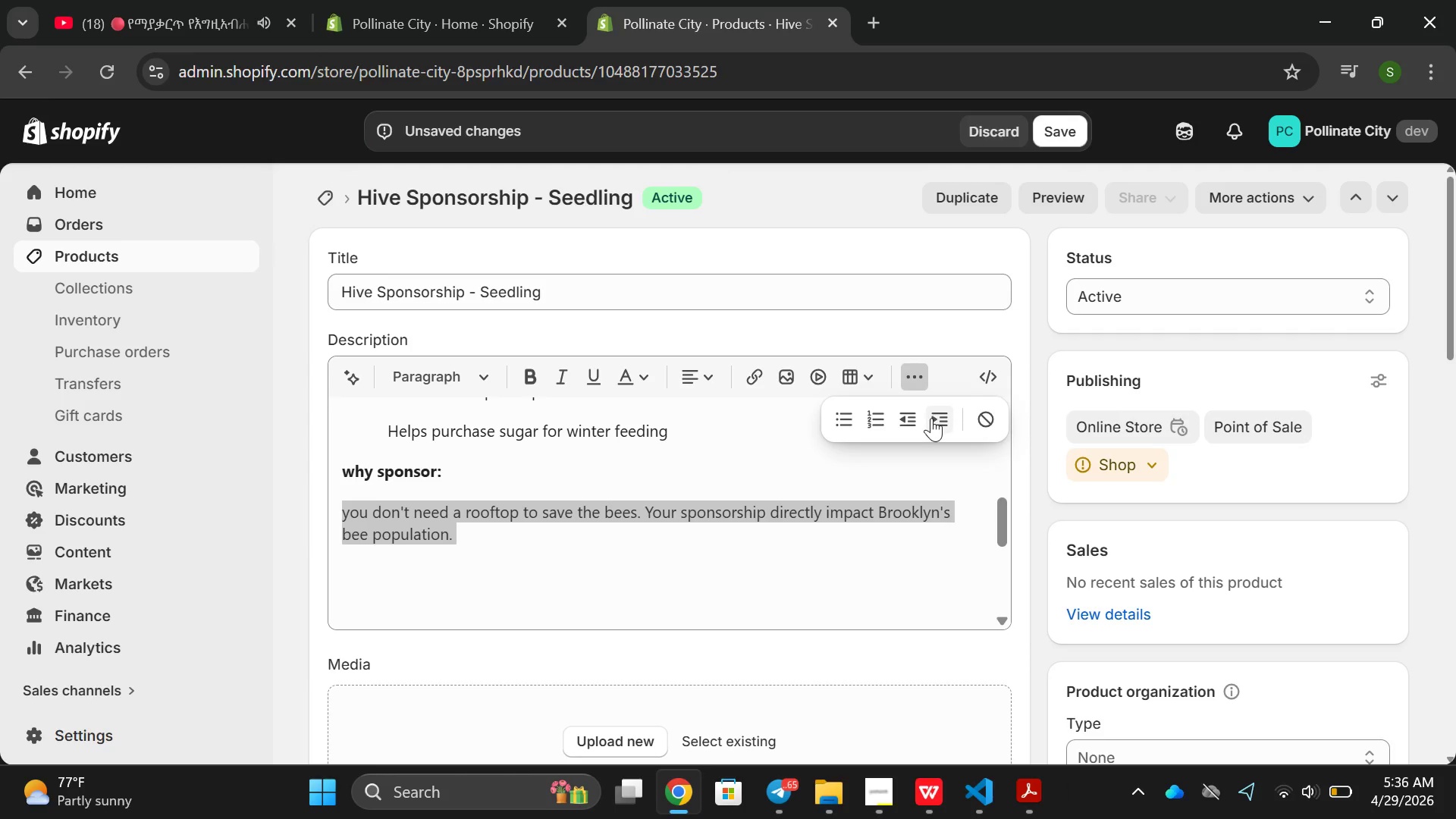 
left_click([931, 418])
 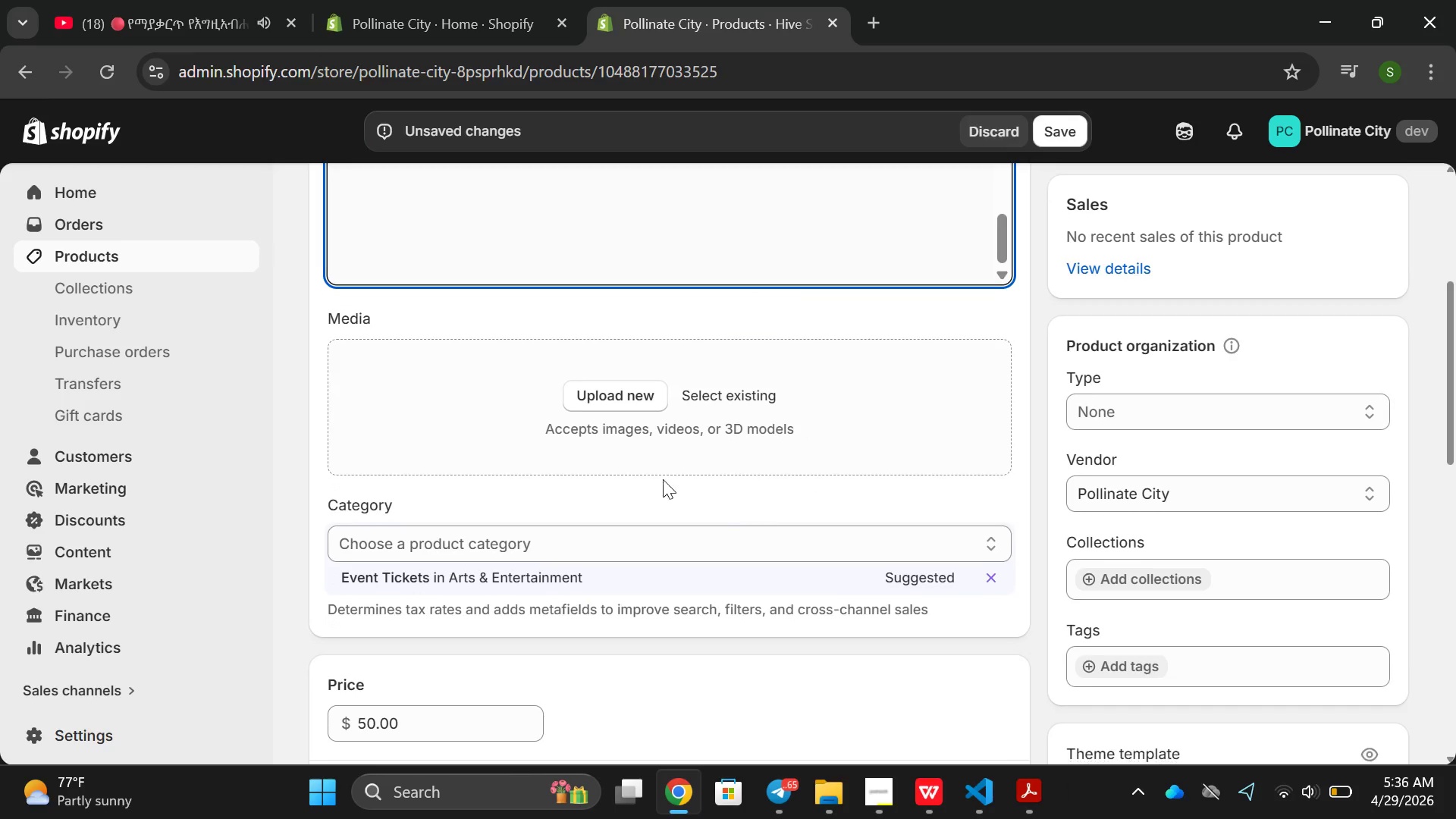 
left_click([603, 409])
 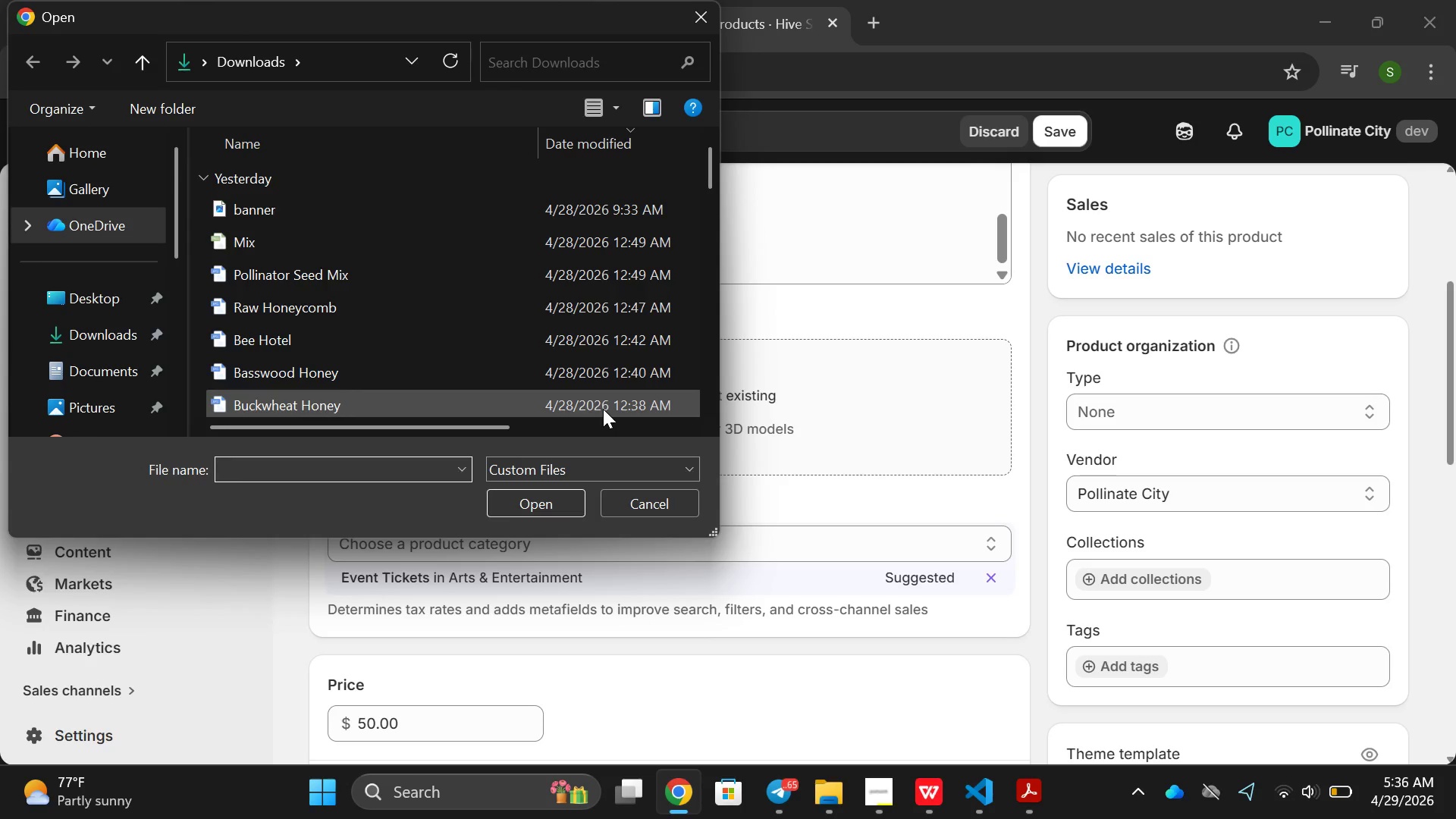 
scroll: coordinate [385, 290], scroll_direction: down, amount: 4.0
 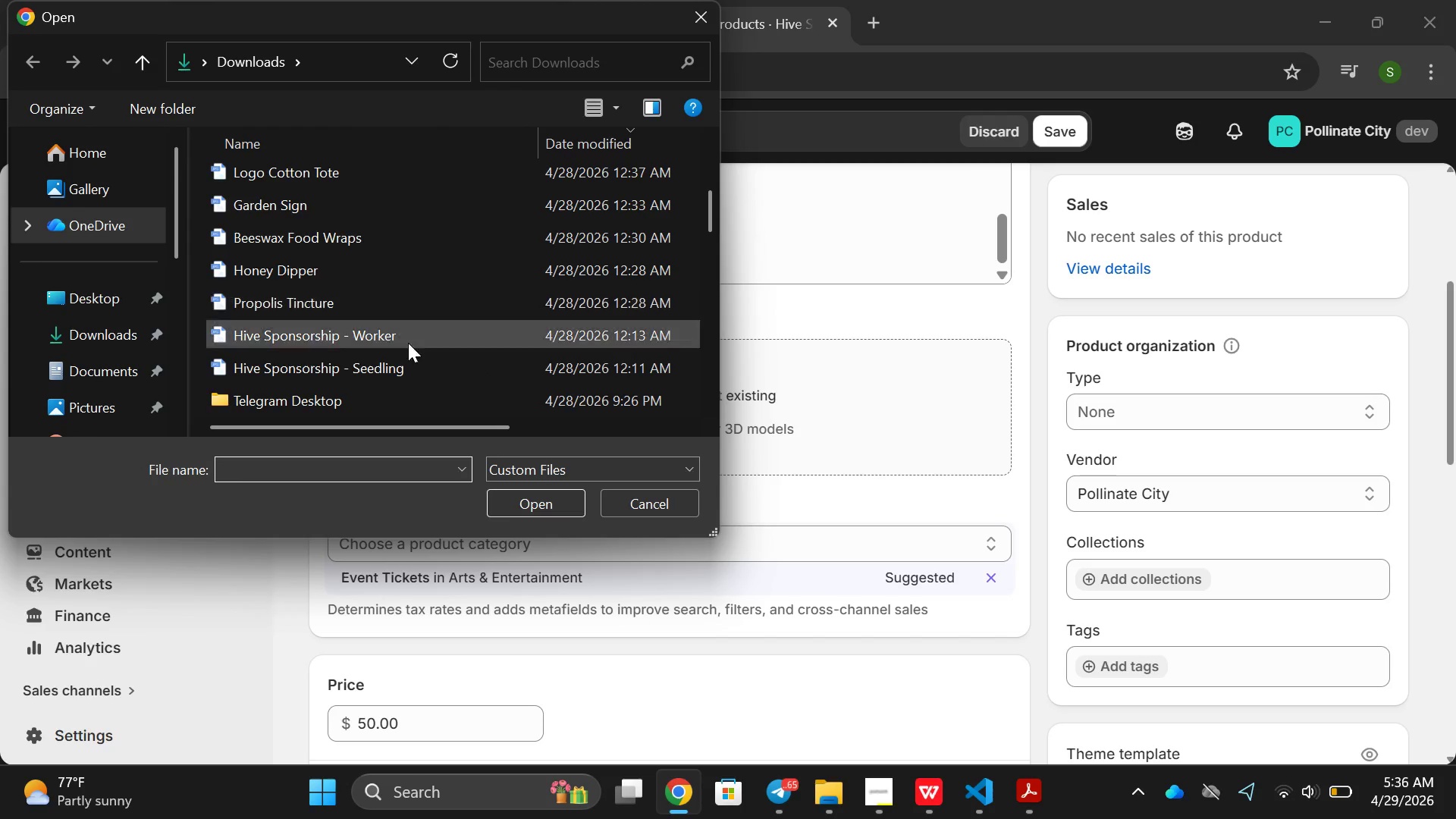 
left_click([418, 373])
 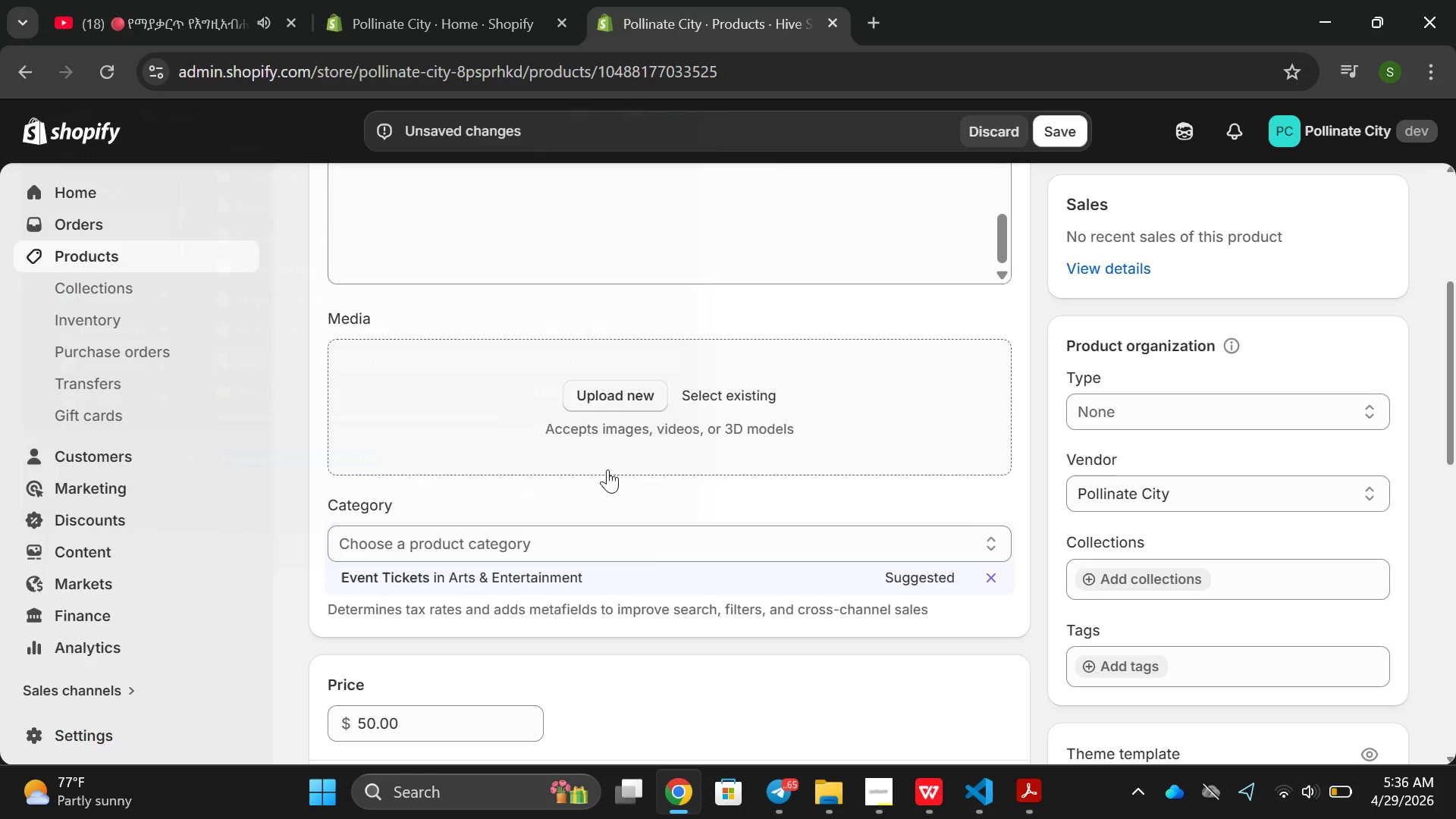 
scroll: coordinate [613, 495], scroll_direction: down, amount: 1.0
 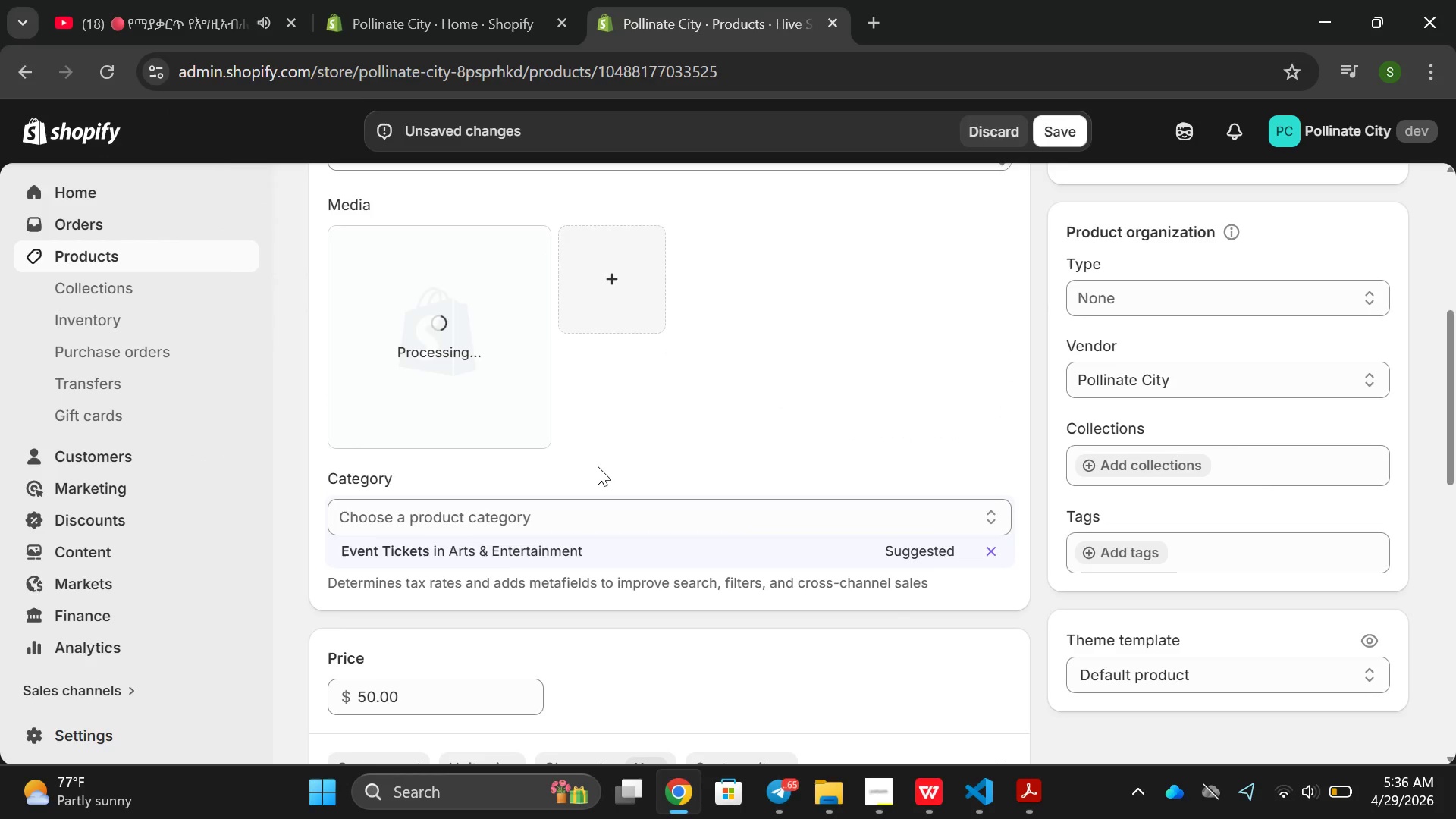 
wait(7.64)
 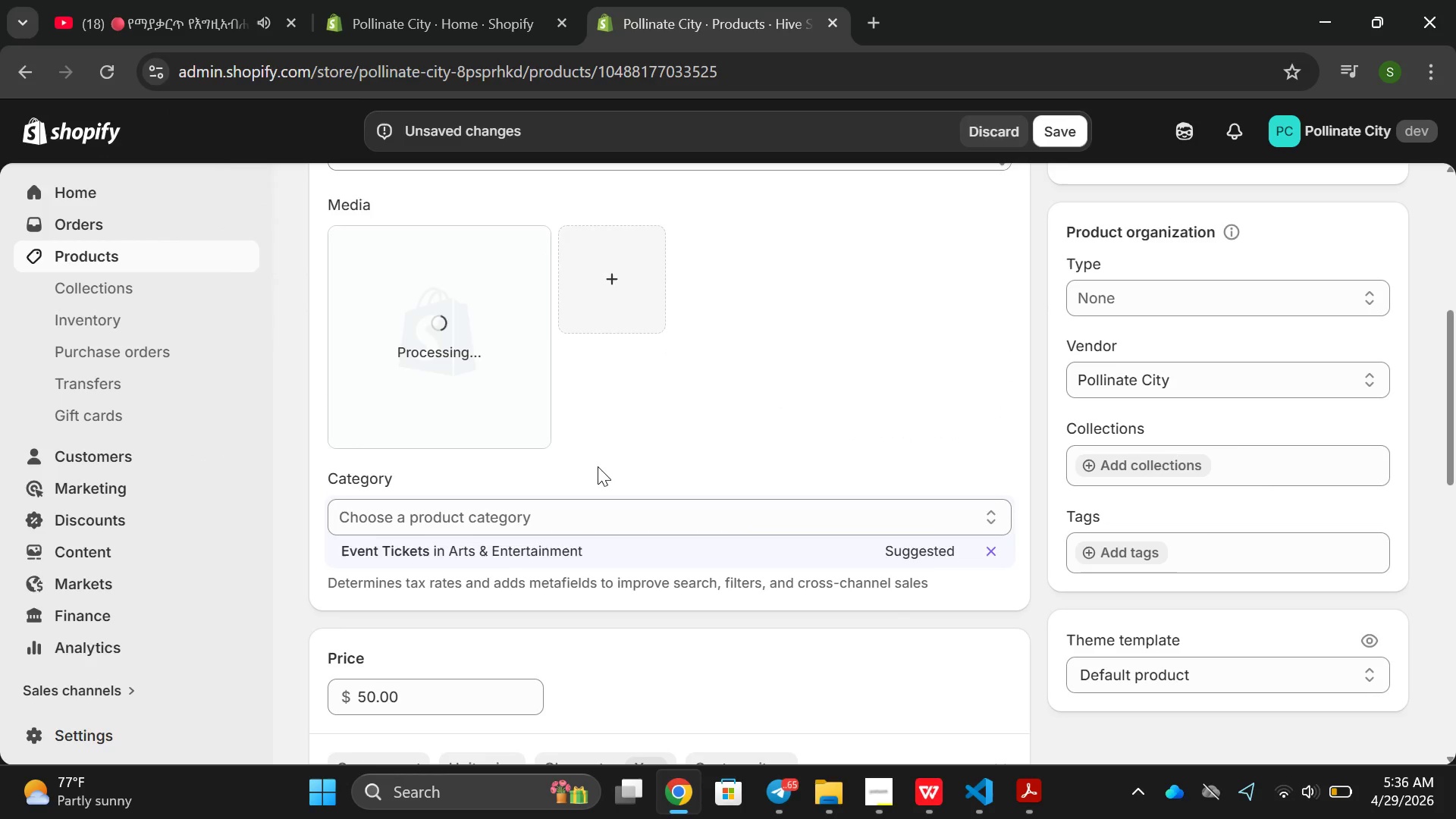 
left_click([457, 366])
 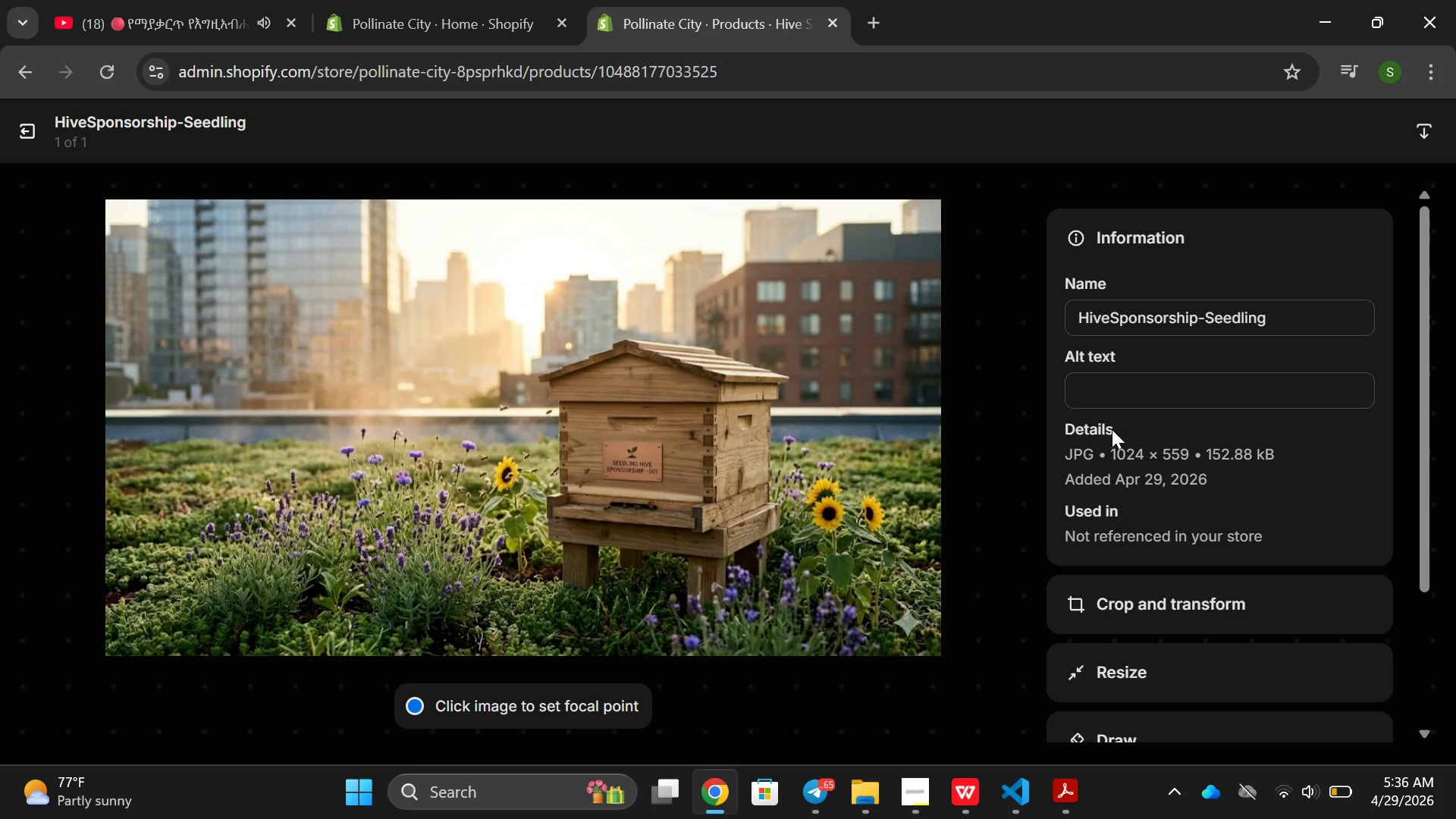 
left_click([1098, 396])
 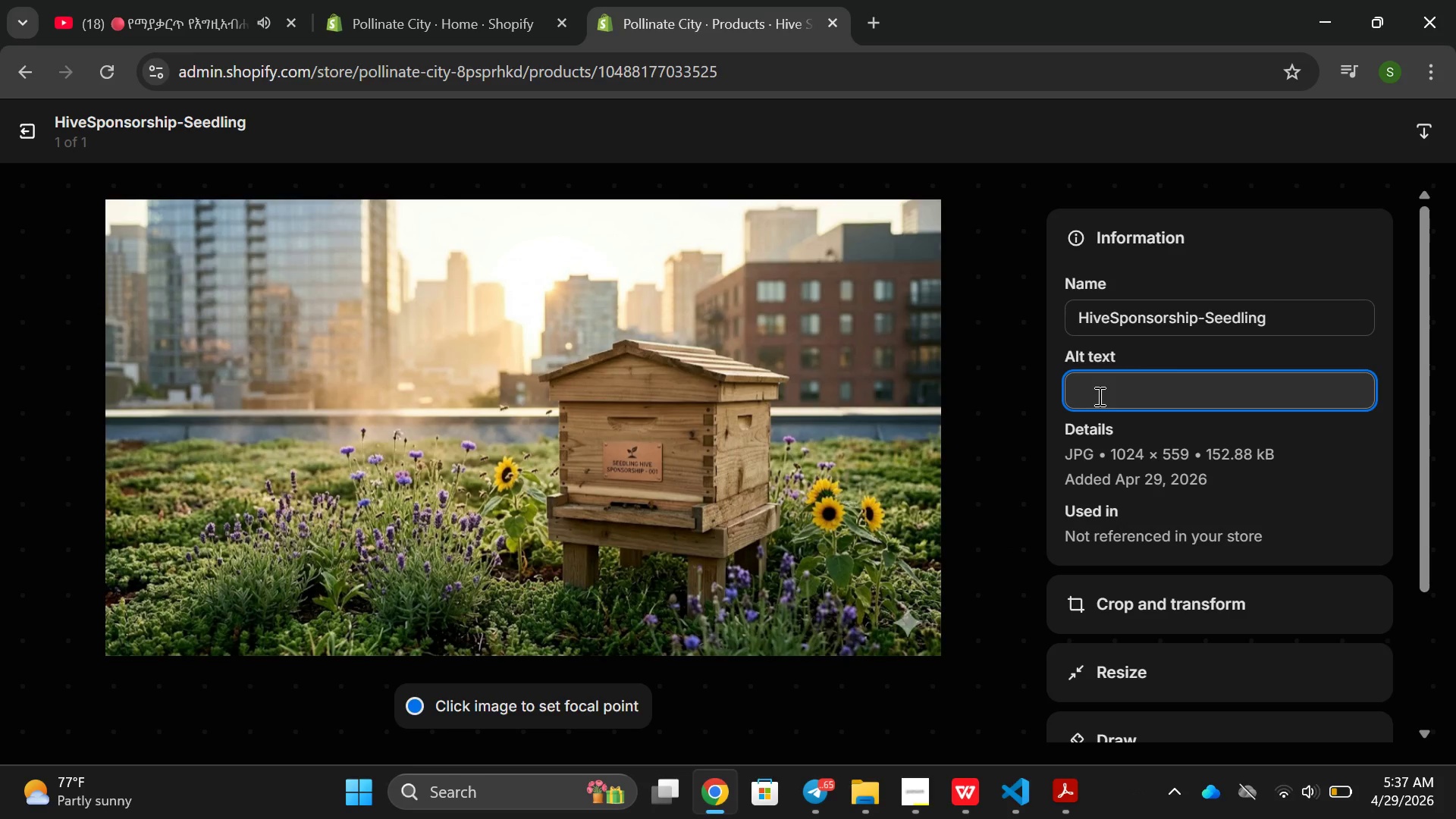 
type(digital spF)
key(Backspace)
type(Digital sponsersh)
key(Backspace)
key(Backspace)
key(Backspace)
key(Backspace)
type(orshoo)
key(Backspace)
key(Backspace)
type(ip )
 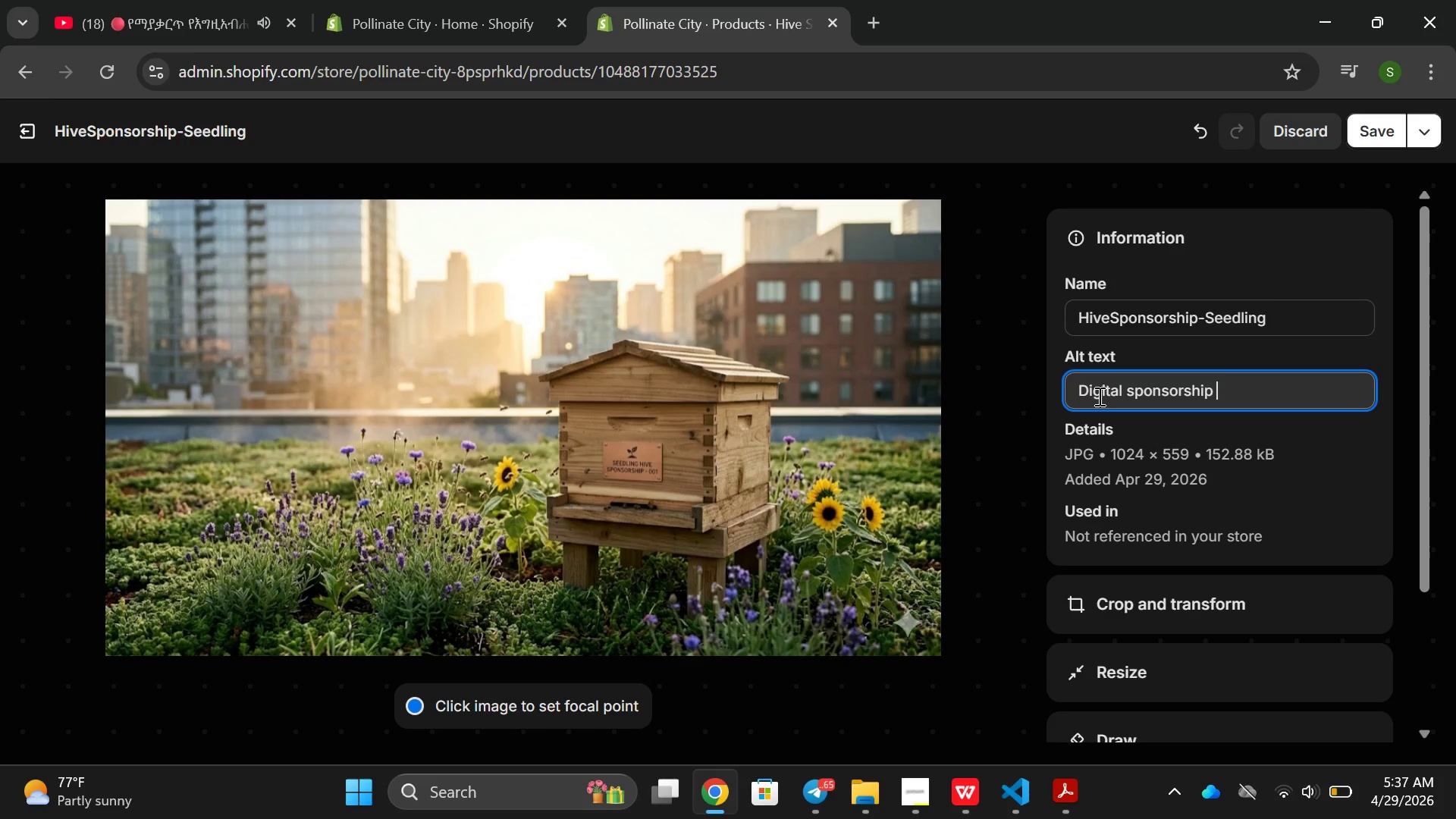 
type(hive illi)
key(Backspace)
type(ustrations and bee)
key(Backspace)
key(Backspace)
key(Backspace)
type(sunflower in the city, )
 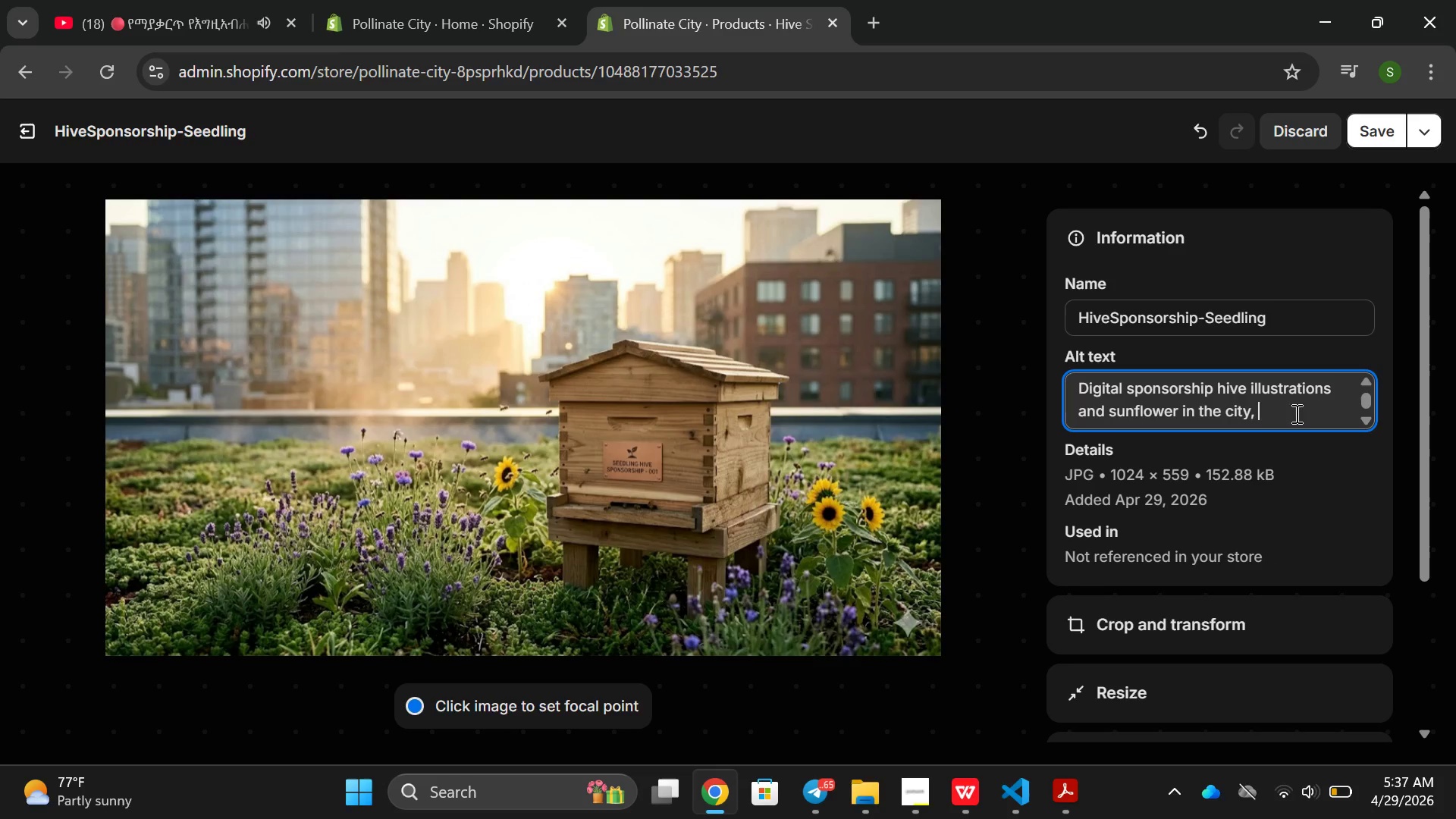 
left_click([1300, 438])
 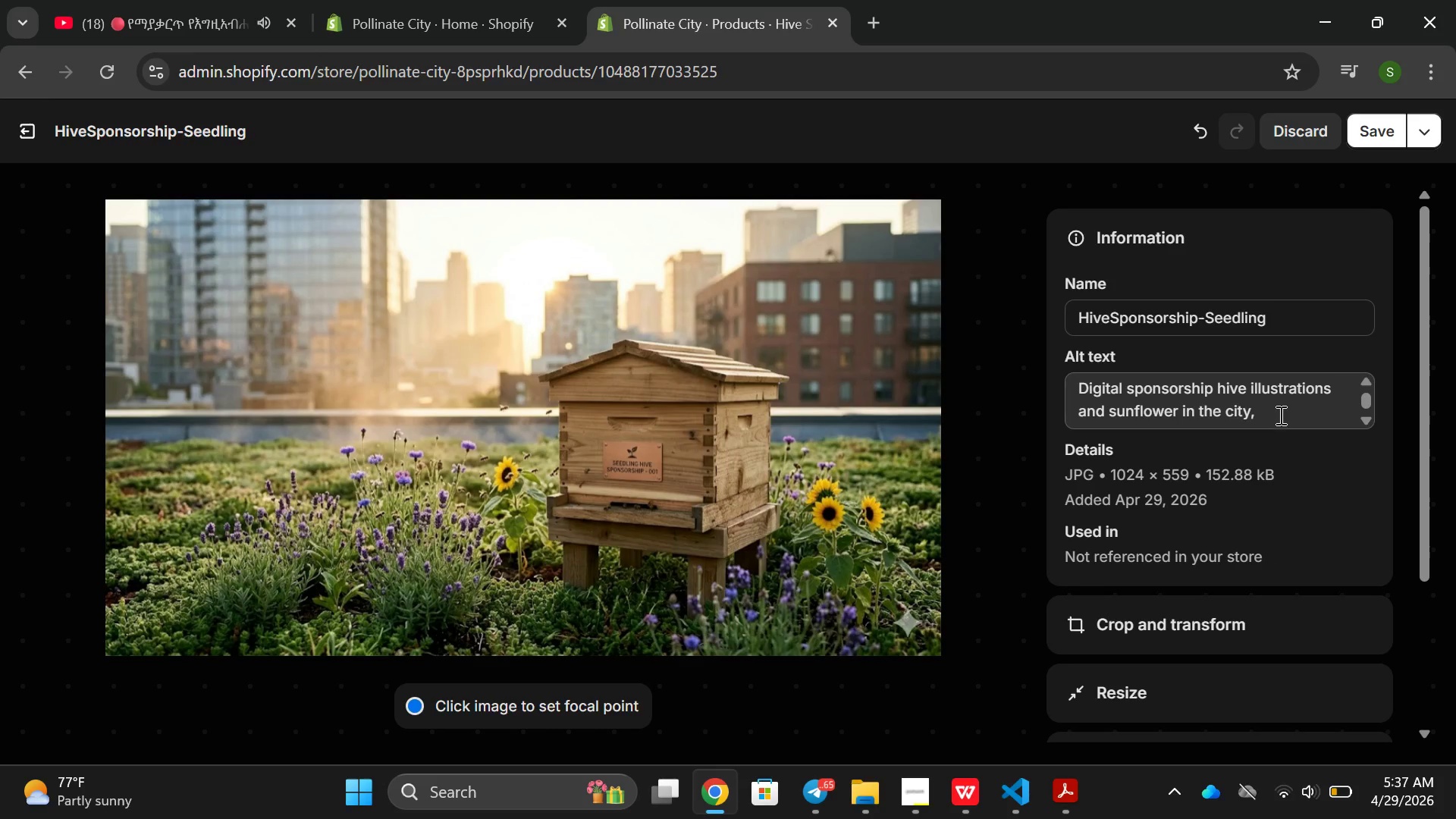 
left_click_drag(start_coordinate=[1279, 415], to_coordinate=[1087, 377])
 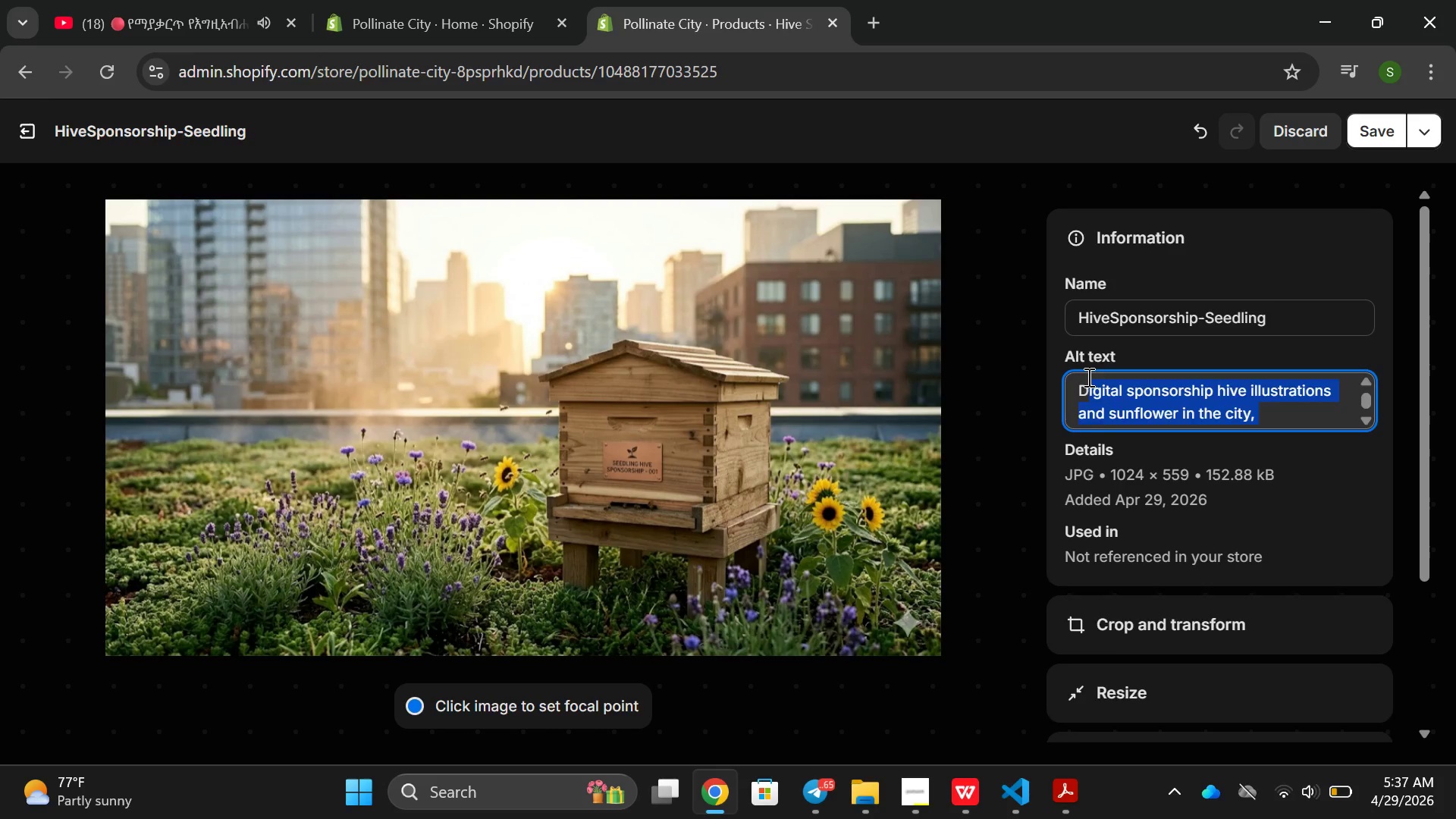 
key(Backspace)
 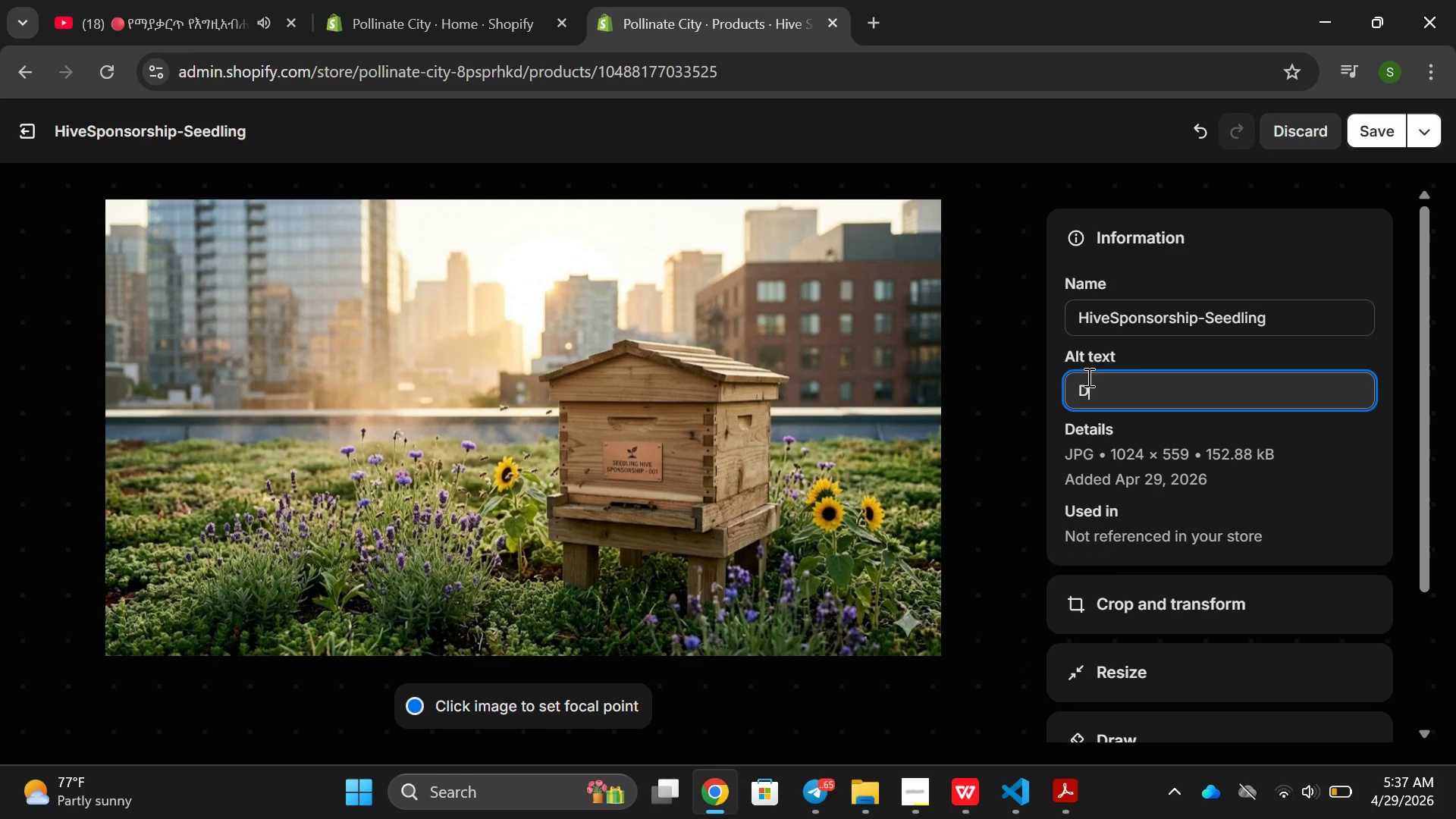 
key(Backspace)
 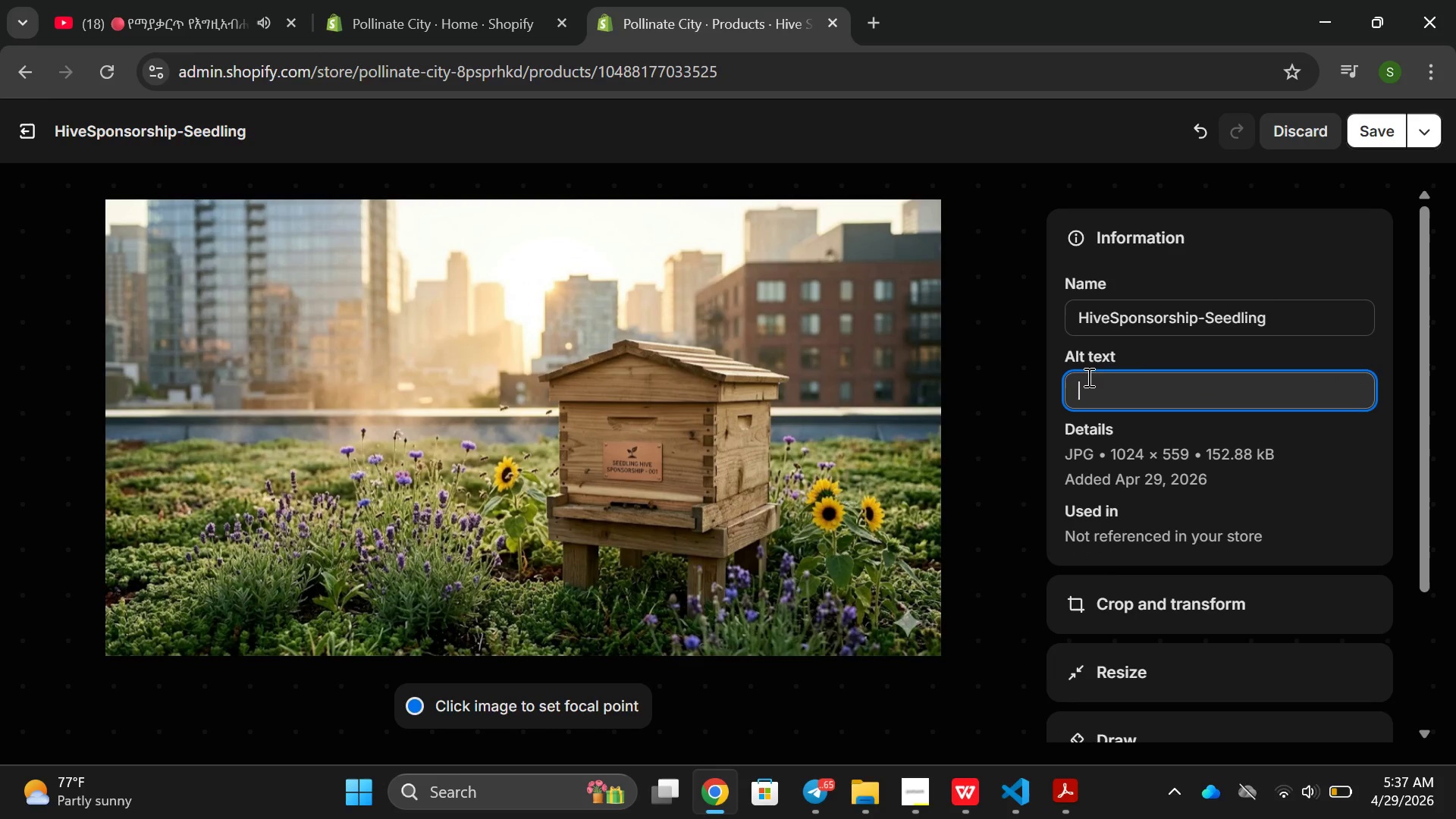 
key(Backspace)
 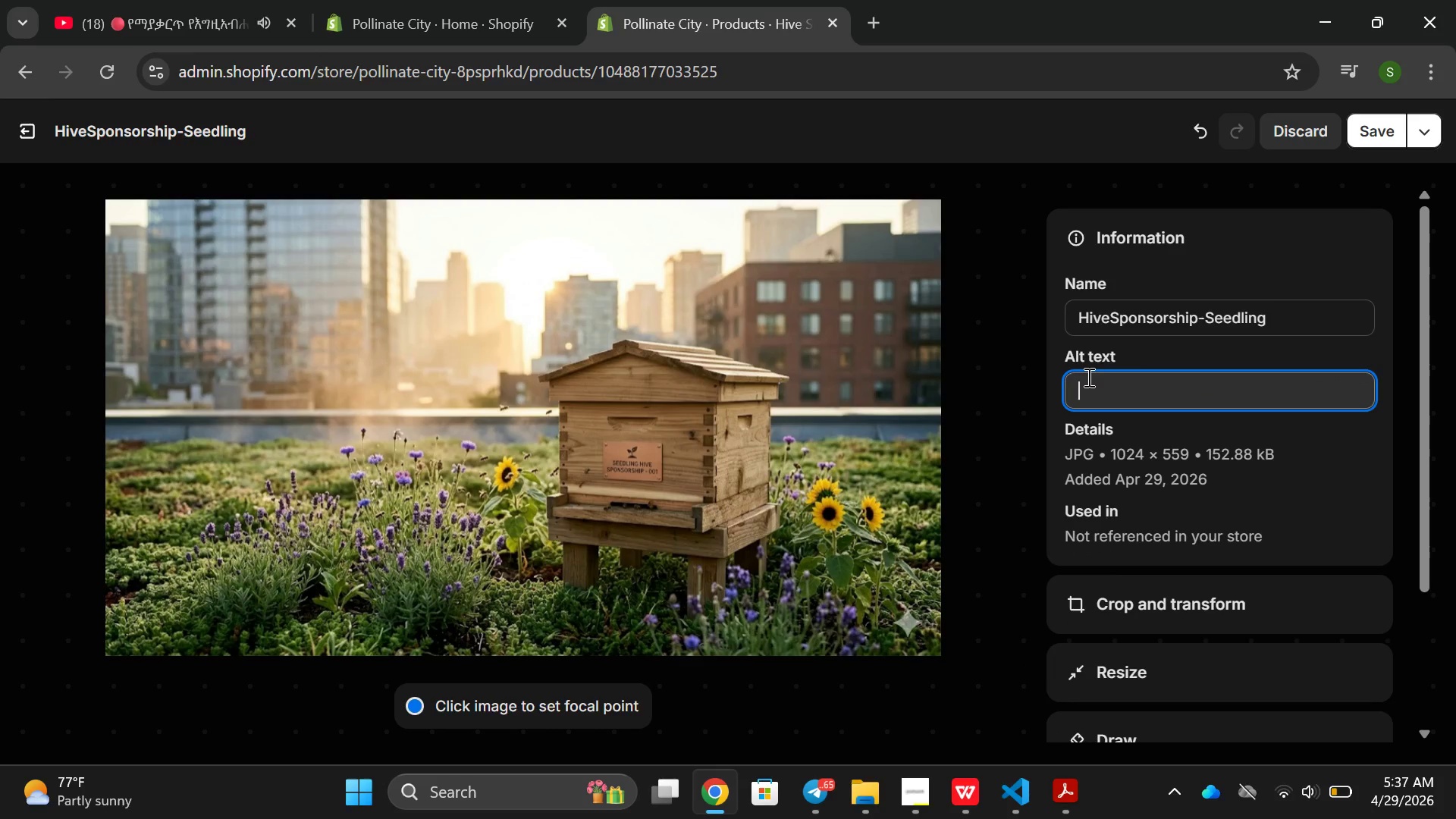 
key(Backspace)
 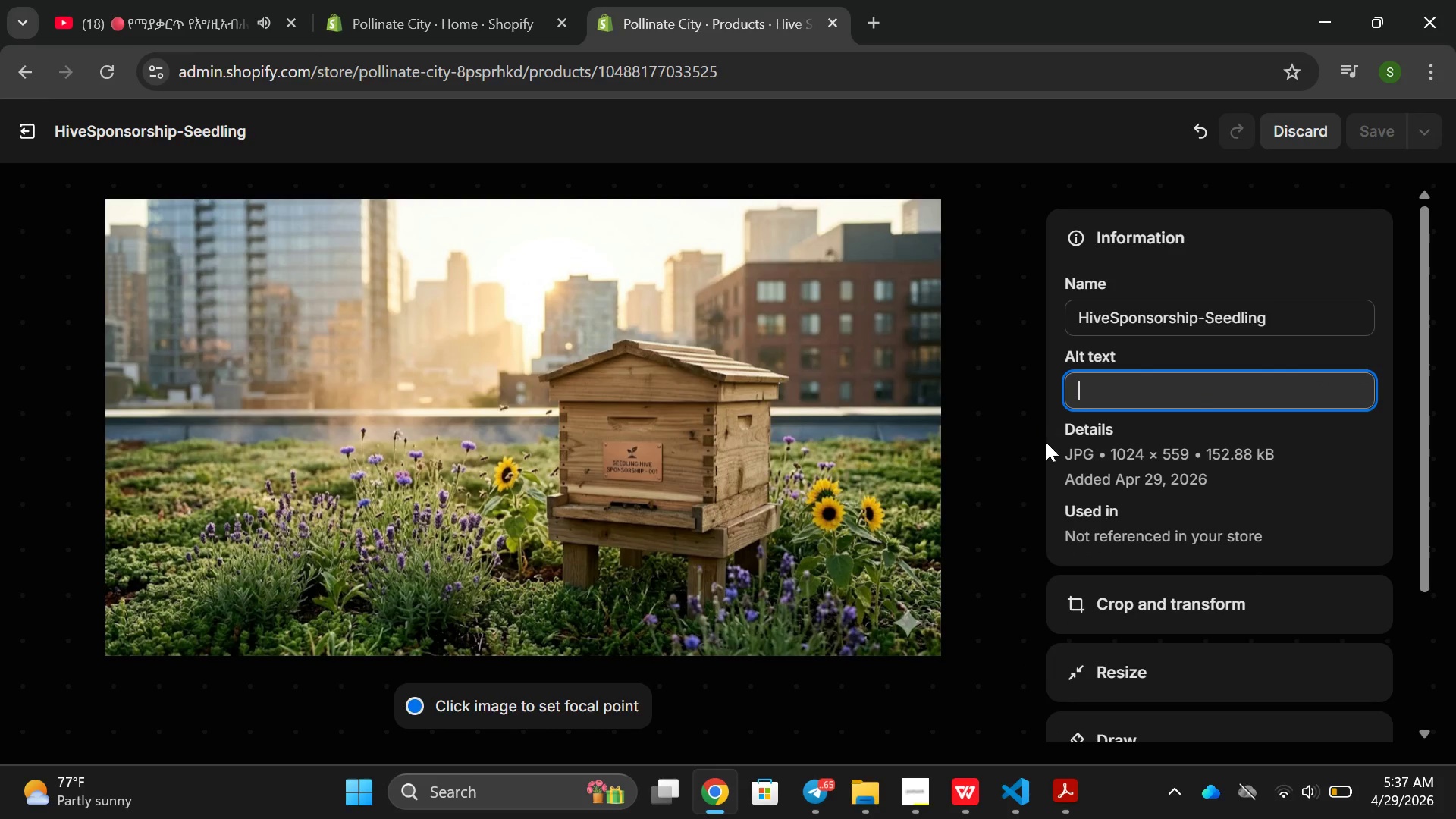 
left_click([1046, 444])
 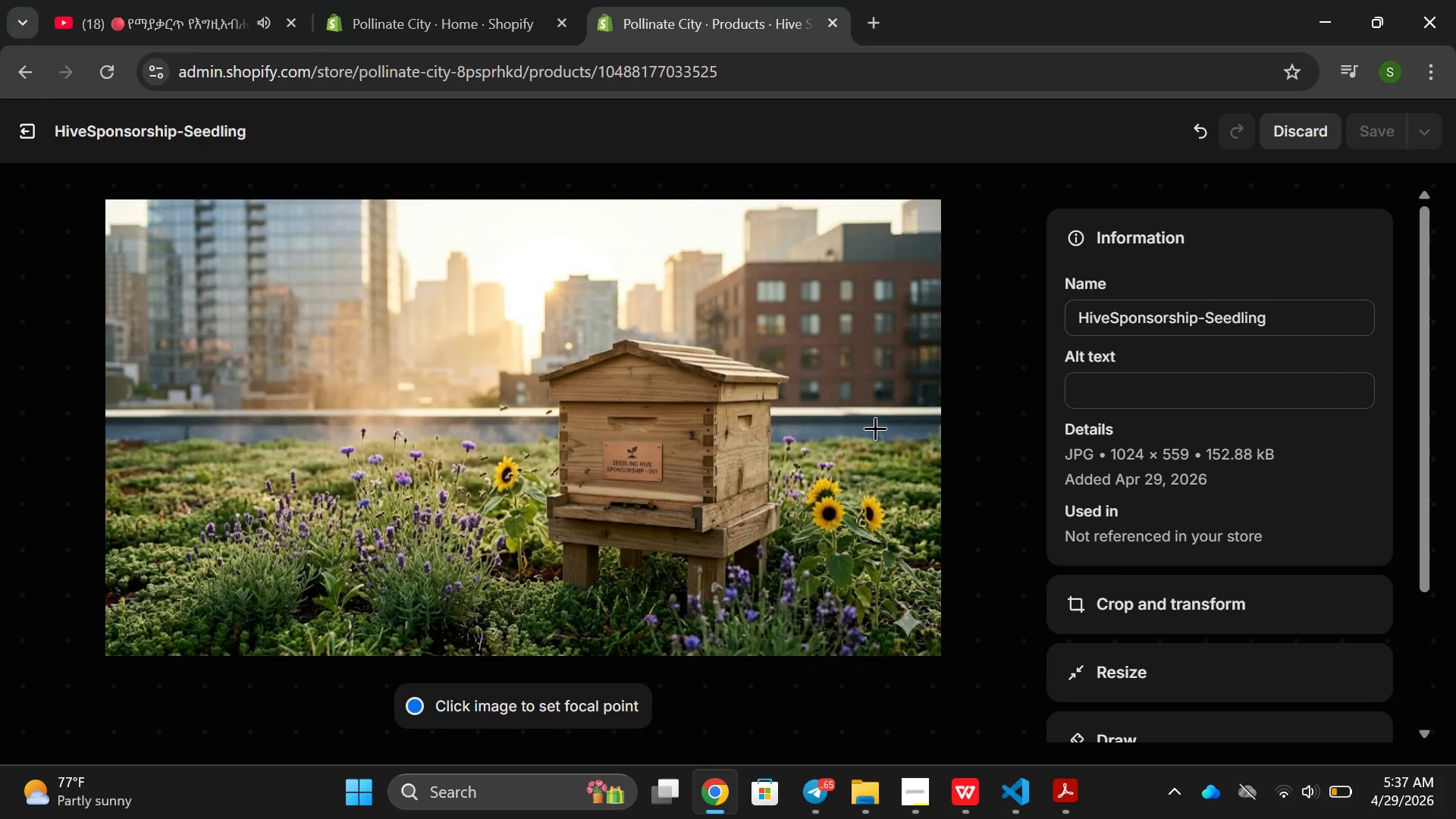 
left_click([875, 428])
 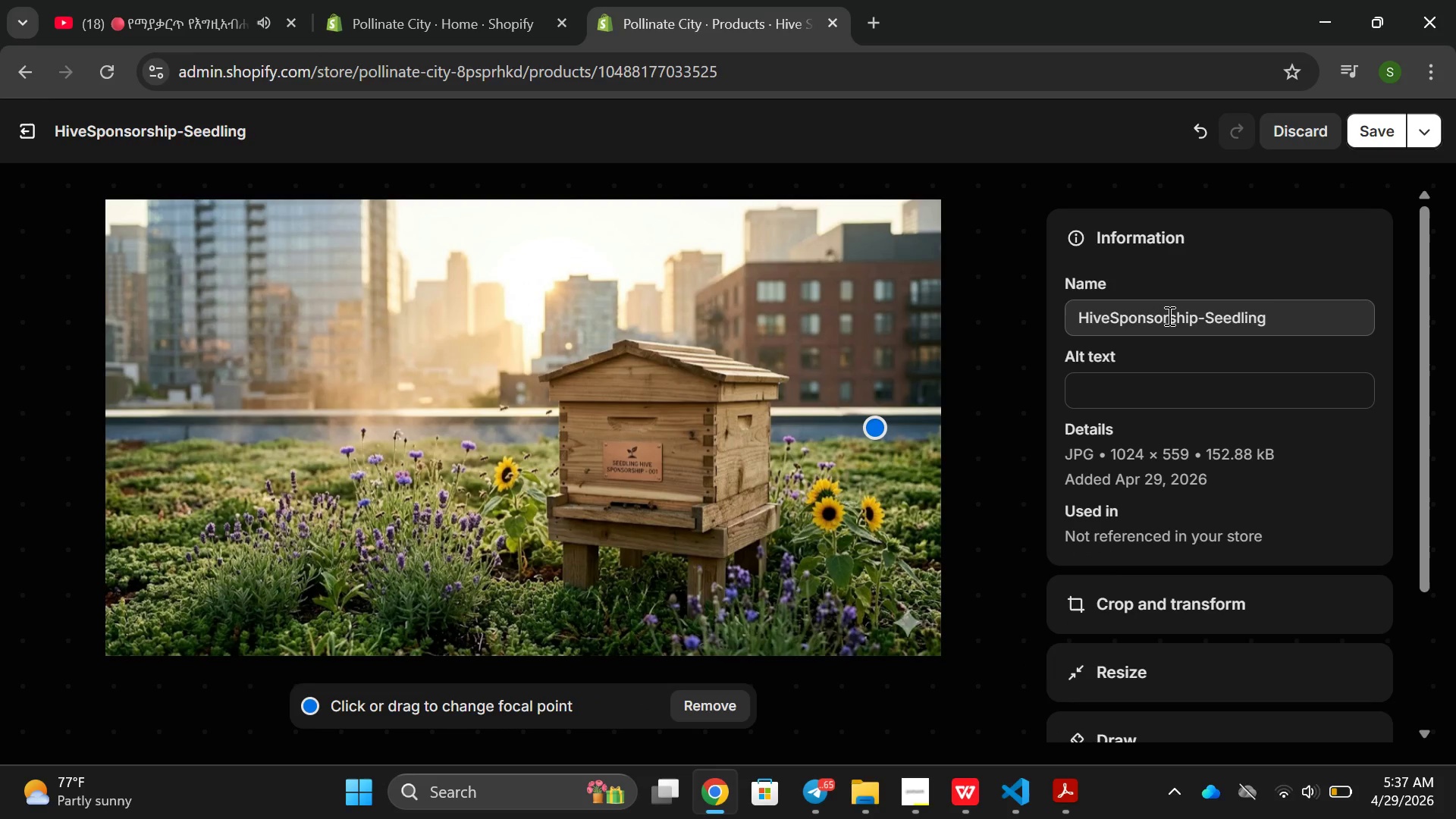 
left_click([1172, 315])
 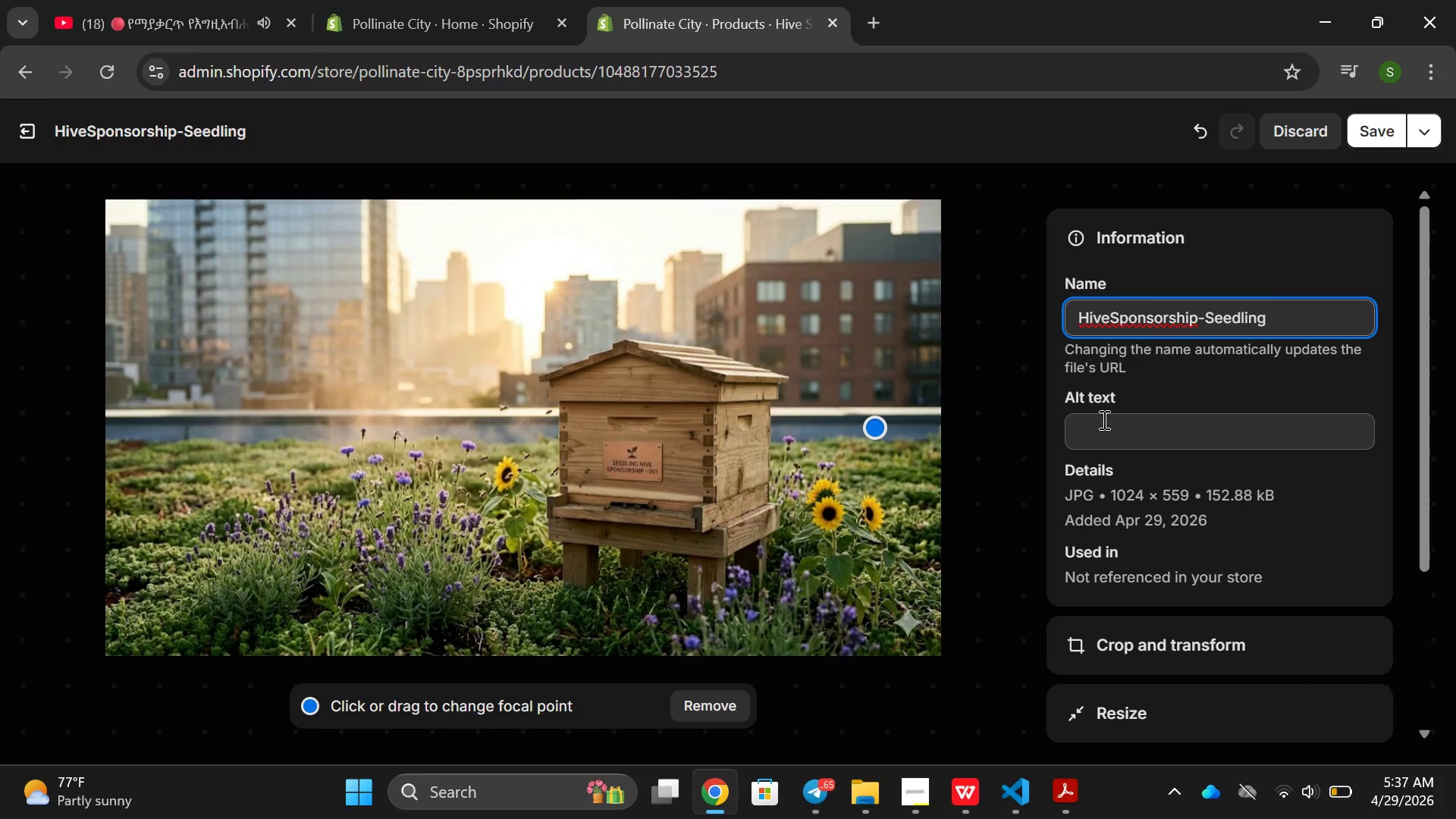 
left_click([1109, 421])
 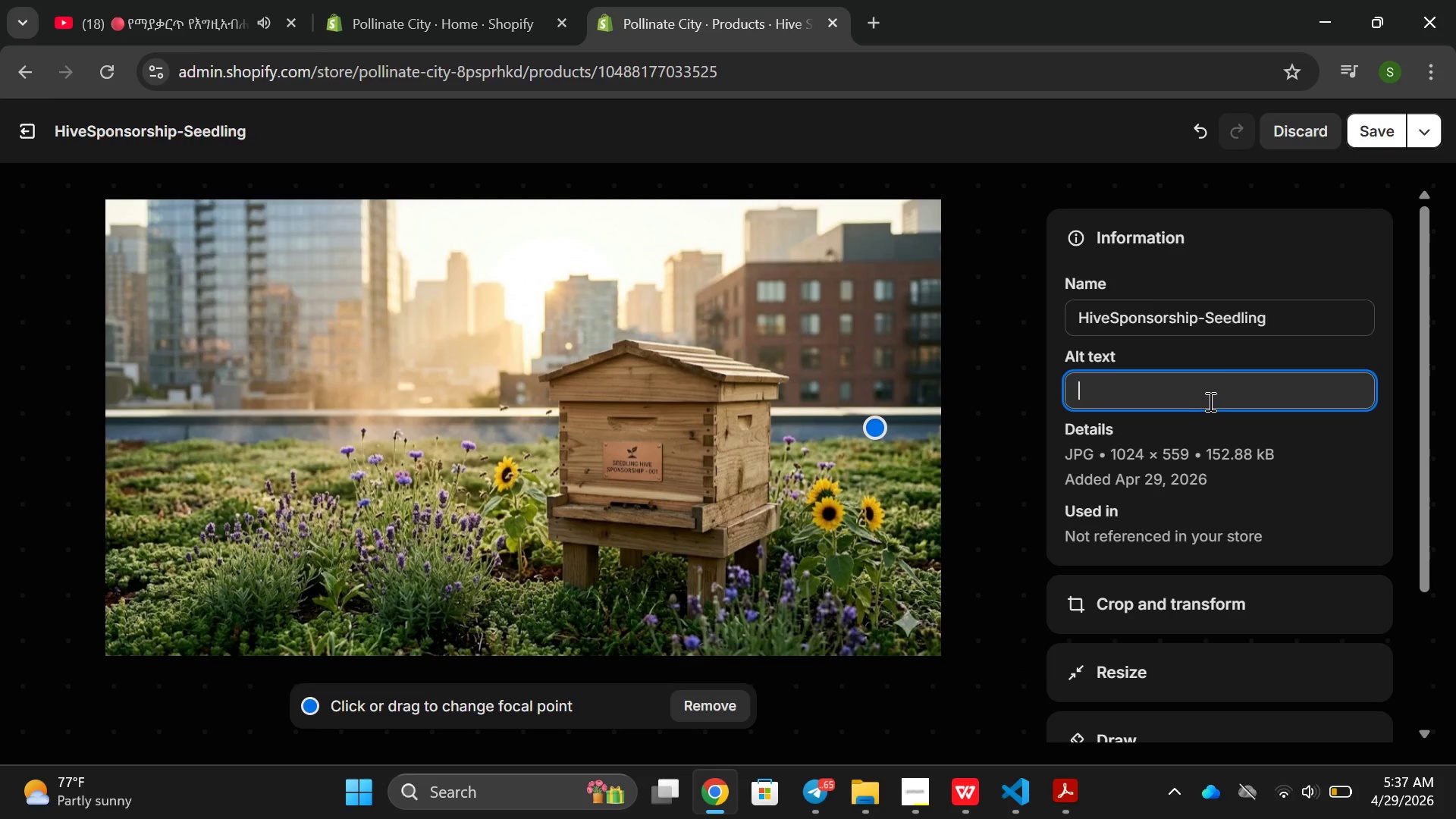 
left_click([1200, 401])
 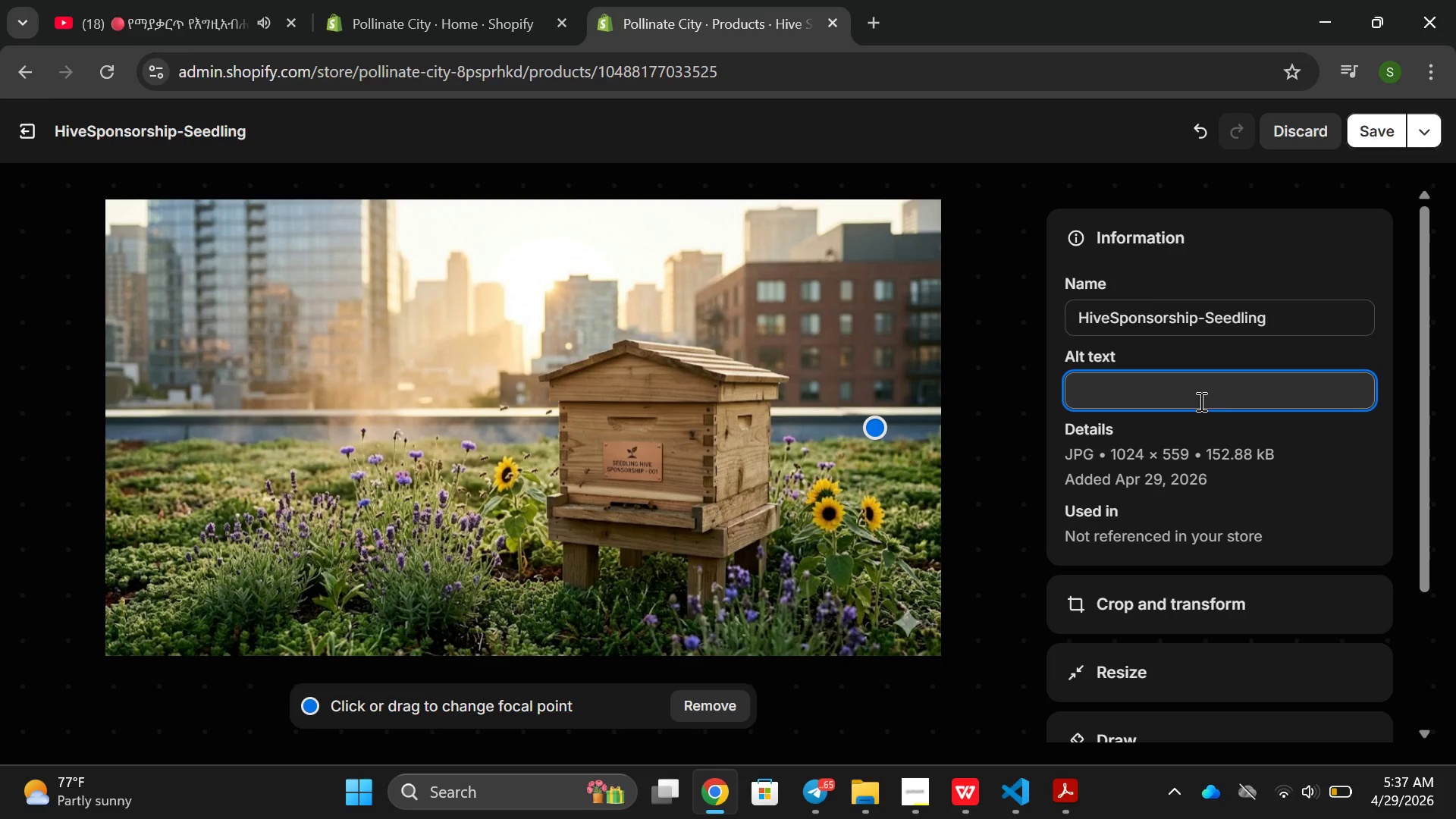 
type(Ur)
key(Backspace)
key(Backspace)
key(Backspace)
type(Diigit)
key(Backspace)
key(Backspace)
key(Backspace)
key(Backspace)
type(gital Sponsership ver)
key(Backspace)
key(Backspace)
key(Backspace)
key(Backspace)
key(Backspace)
key(Backspace)
type(ip Hiv)
key(Backspace)
key(Backspace)
key(Backspace)
key(Backspace)
key(Backspace)
key(Backspace)
key(Backspace)
type(or)
key(Backspace)
key(Backspace)
key(Backspace)
type(orsip)
key(Backspace)
key(Backspace)
key(Backspace)
key(Backspace)
type(orshi[ hive illustraions and bee)
key(Backspace)
key(Backspace)
key(Backspace)
key(Backspace)
key(Backspace)
key(Backspace)
key(Backspace)
key(Backspace)
key(Backspace)
key(Backspace)
key(Backspace)
key(Backspace)
type(stration and suns)
key(Backspace)
type(fo)
key(Backspace)
type(lwoer )
key(Backspace)
key(Backspace)
key(Backspace)
key(Backspace)
key(Backspace)
type(ower in the city and r)
key(Backspace)
key(Backspace)
key(Backspace)
type(polli)
key(Backspace)
key(Backspace)
key(Backspace)
key(Backspace)
key(Backspace)
key(Backspace)
key(Backspace)
key(Backspace)
type( pollinate City ps)
key(Backspace)
key(Backspace)
type(sep)
key(Backspace)
key(Backspace)
type(pe)
key(Backspace)
type(oms)
key(Backspace)
key(Backspace)
key(Backspace)
type(onsorshi[)
 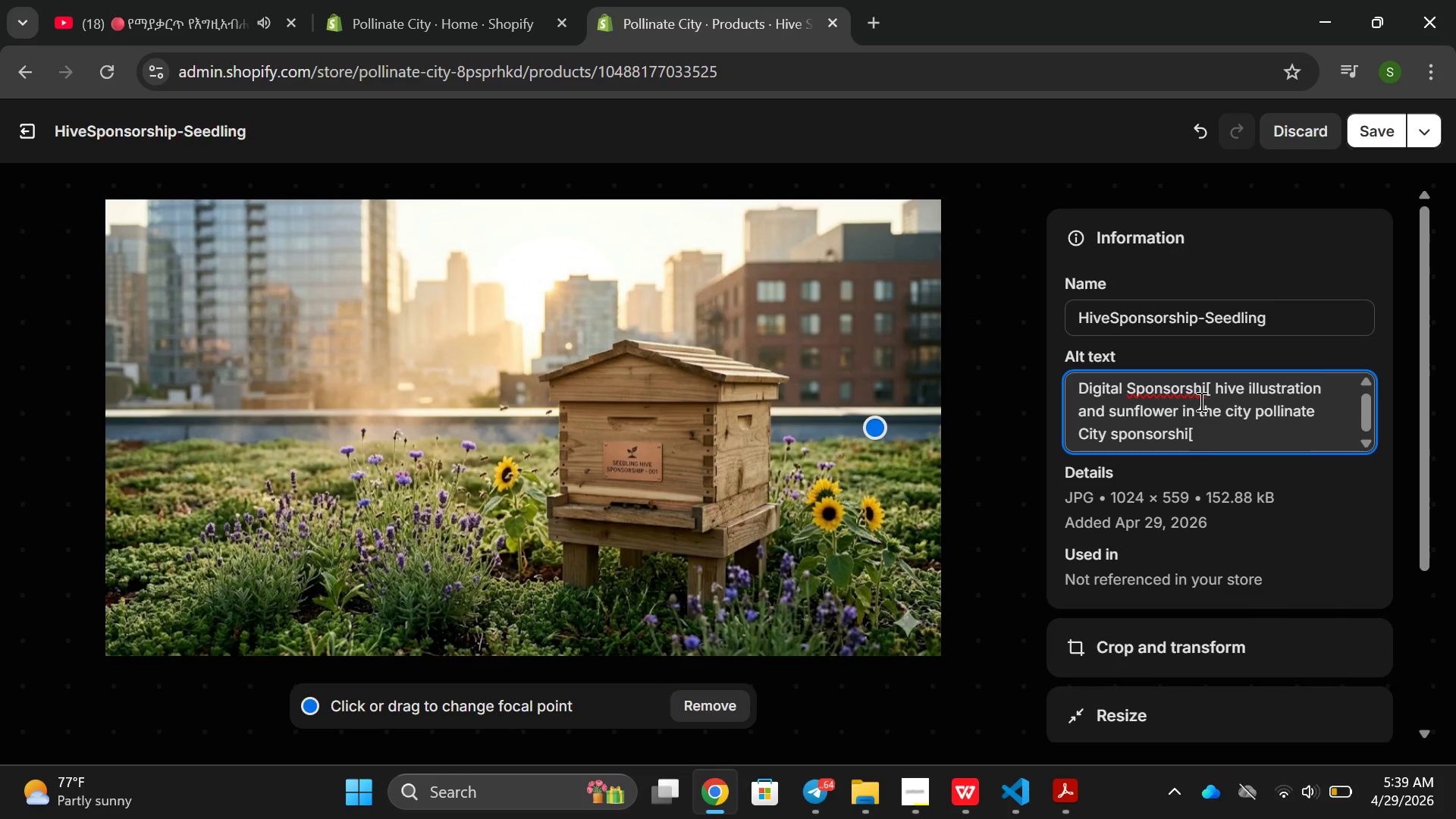 
left_click([1202, 387])
 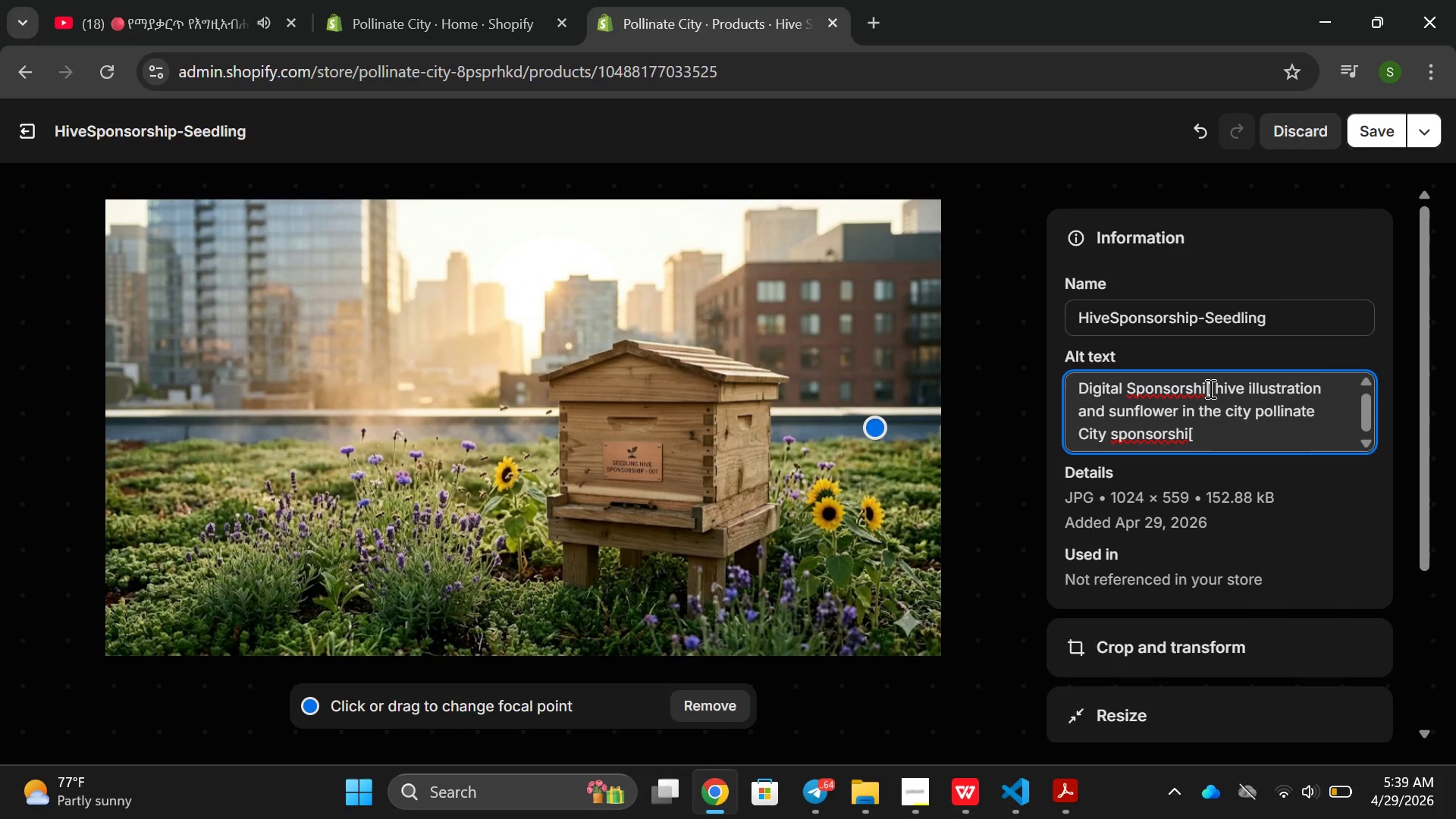 
left_click([1209, 388])
 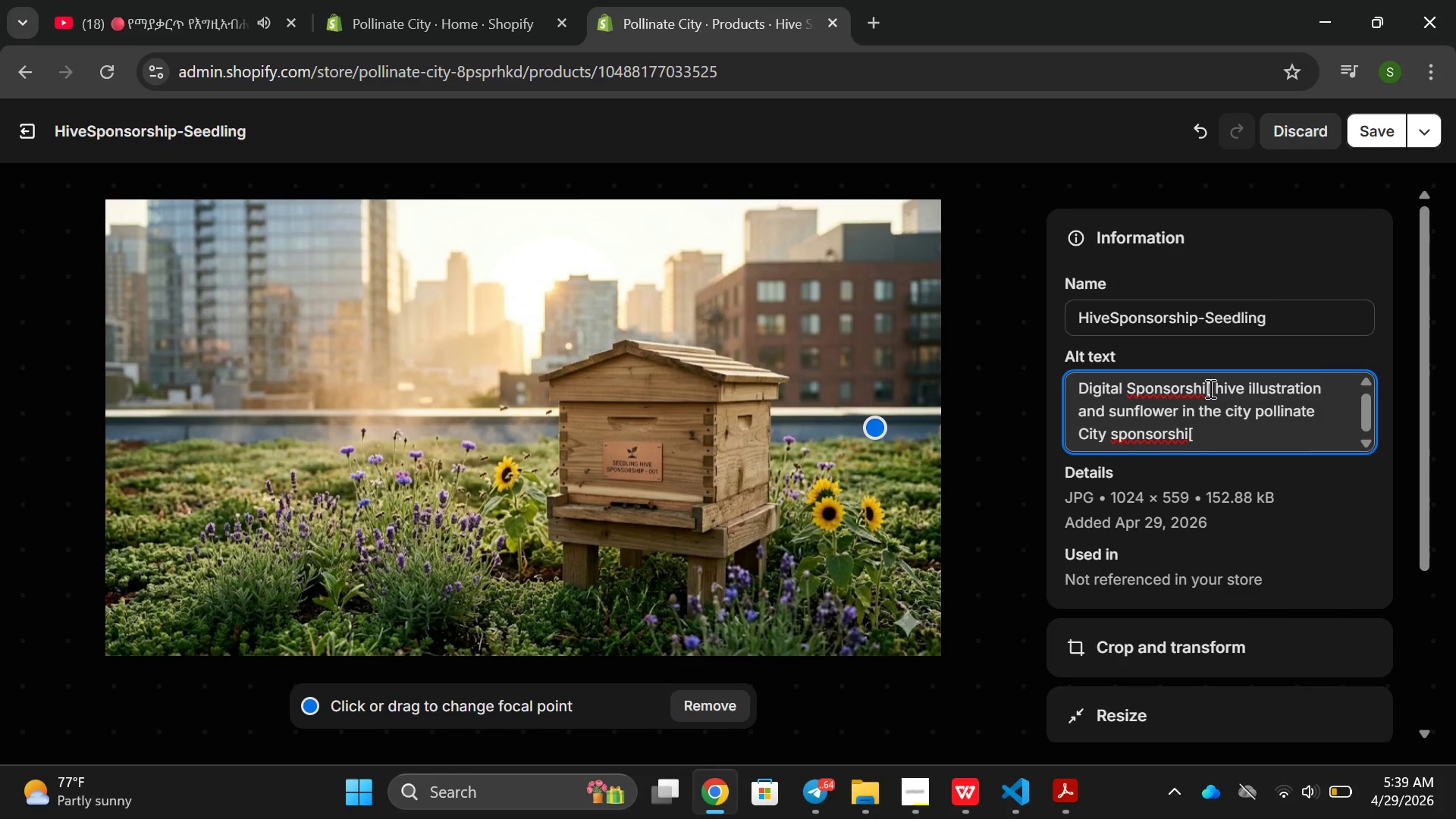 
key(Backspace)
 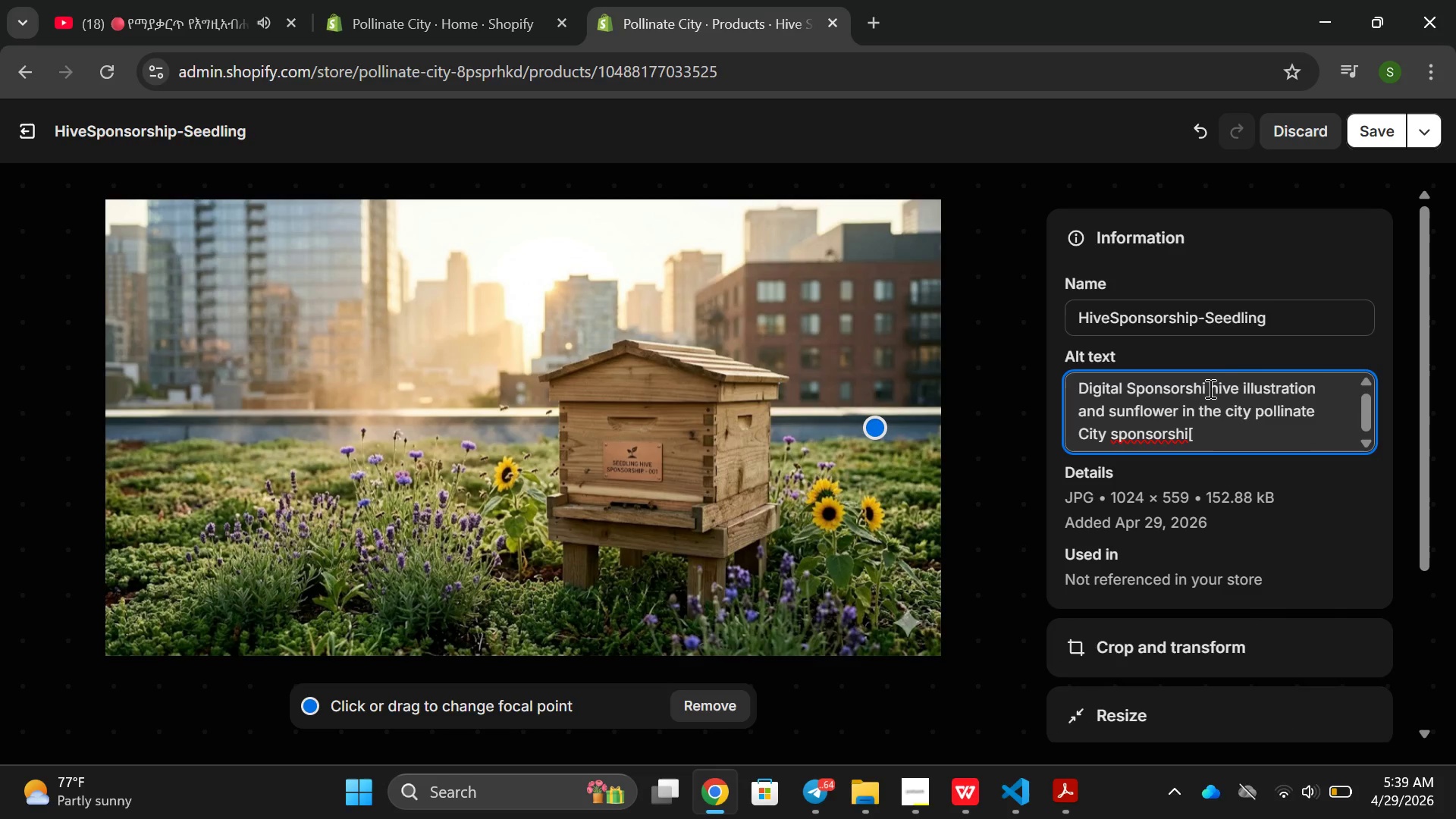 
key(P)
 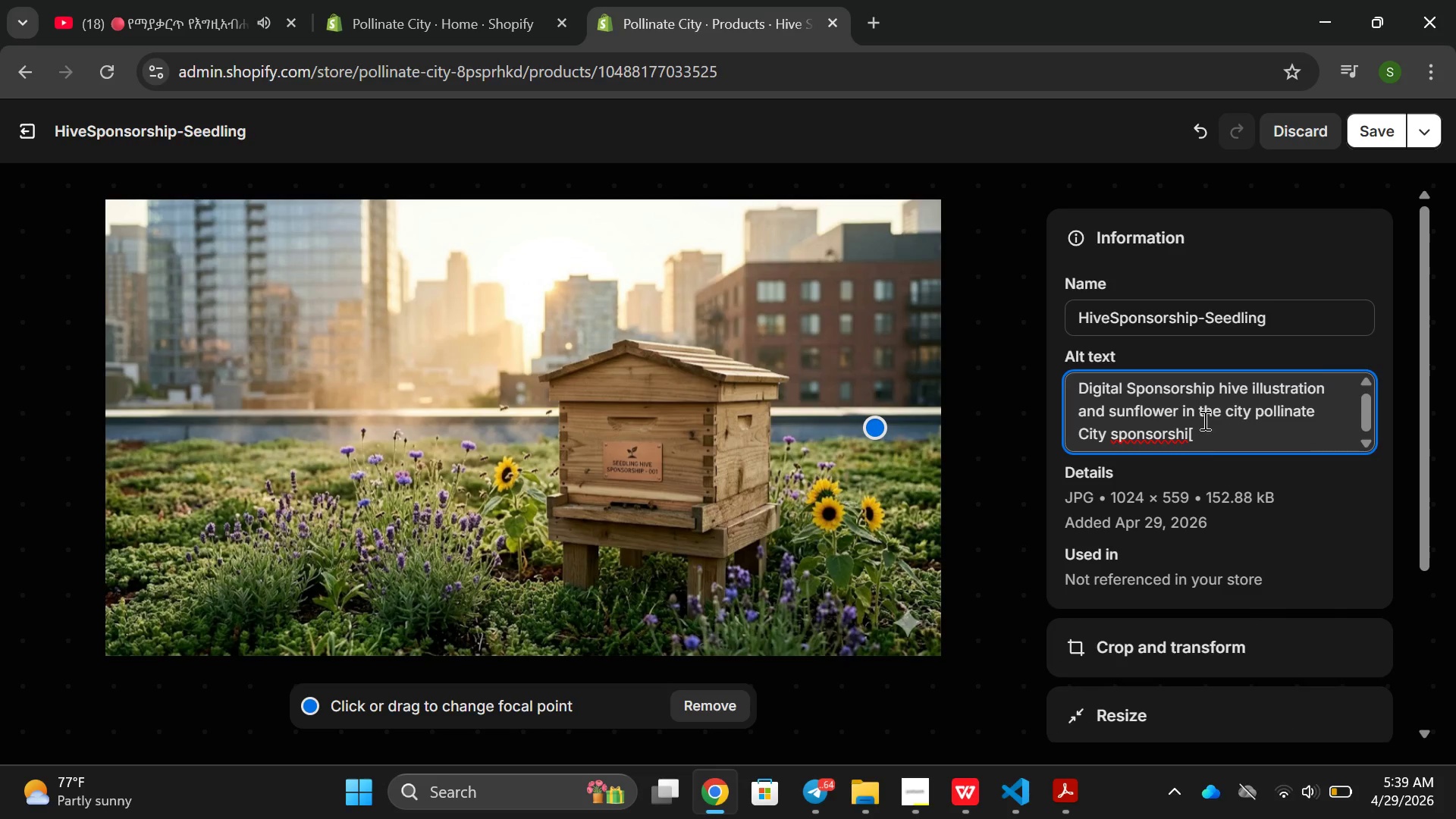 
left_click([1203, 420])
 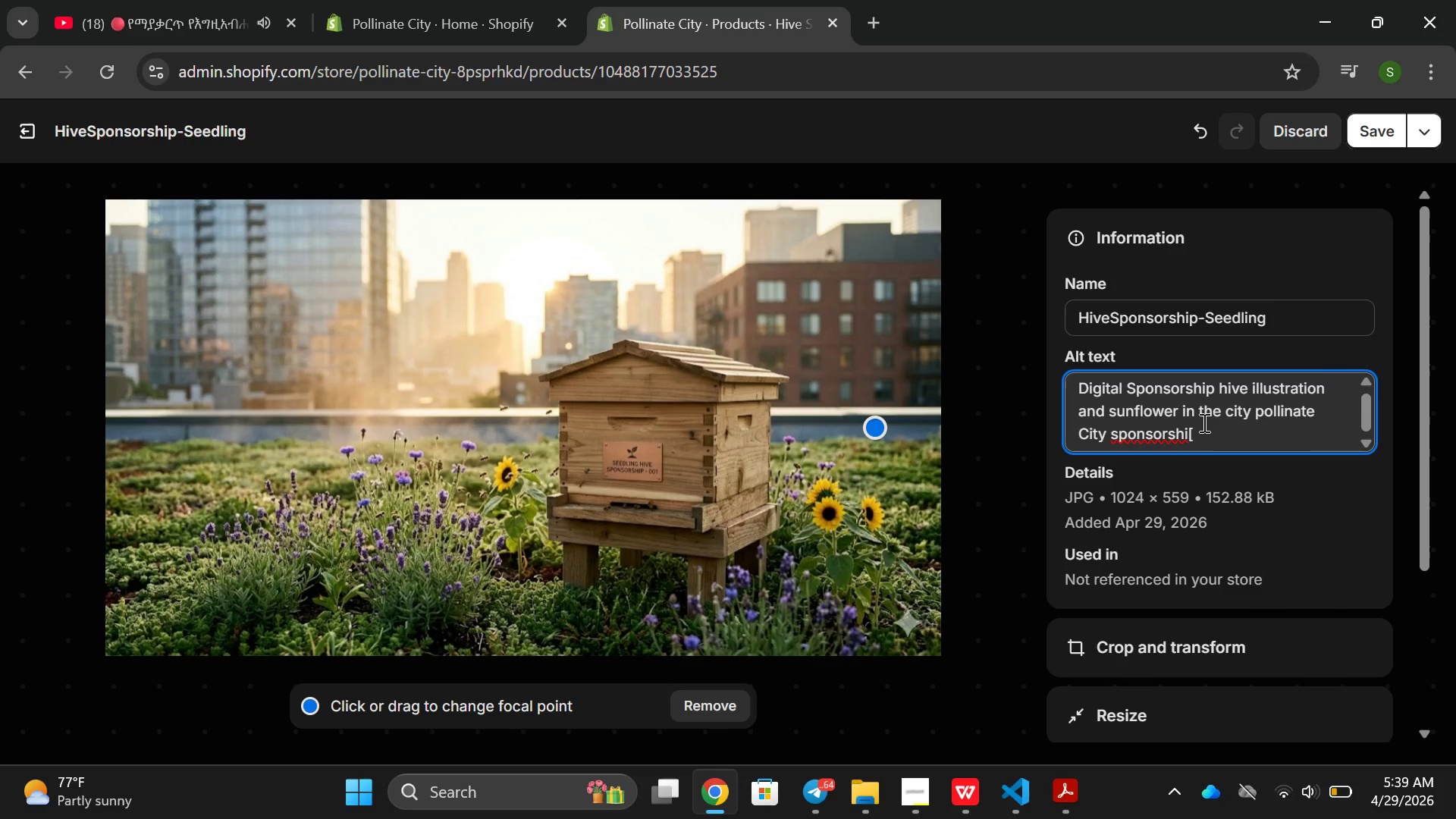 
left_click([1202, 426])
 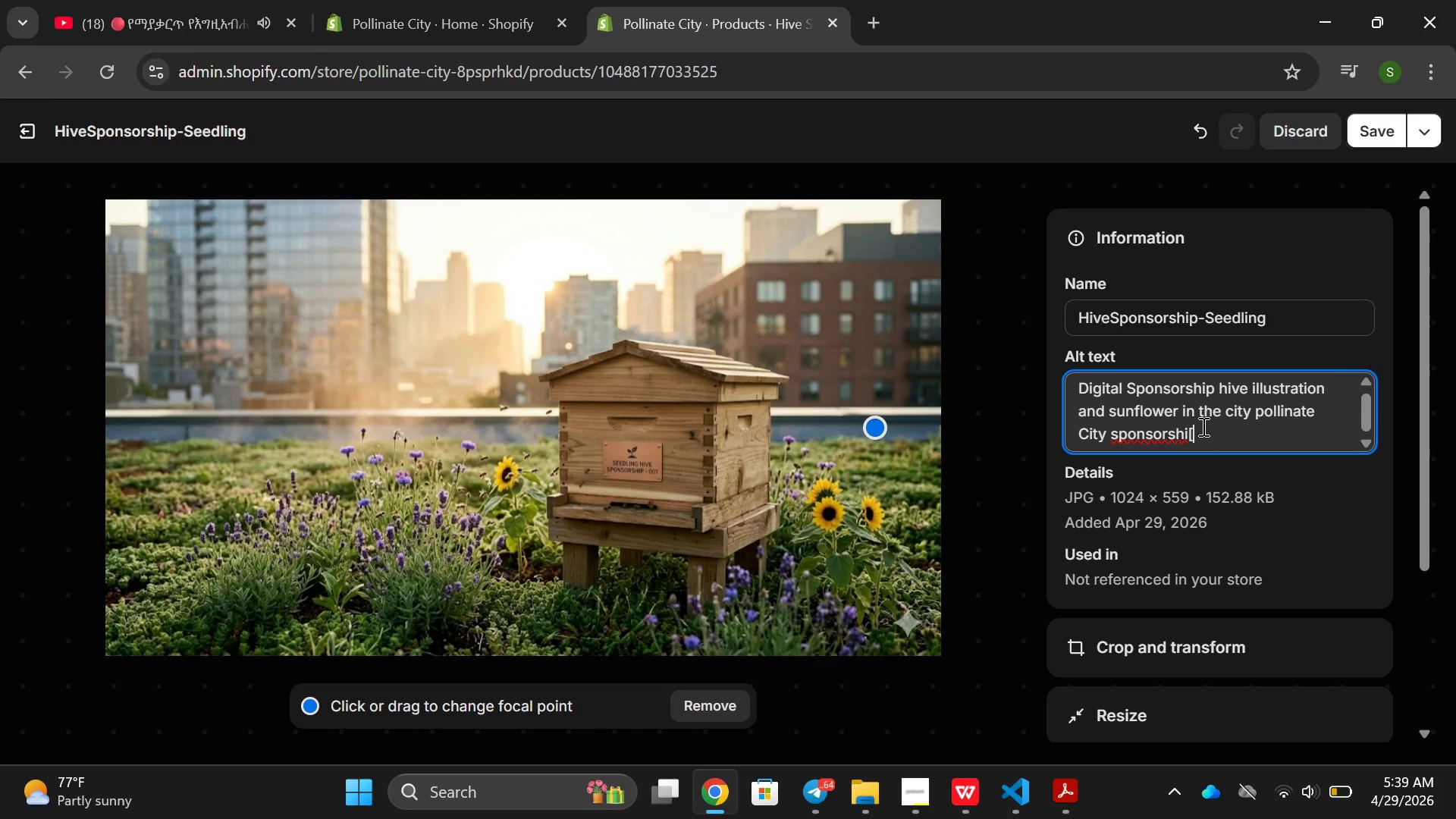 
key(Backspace)
 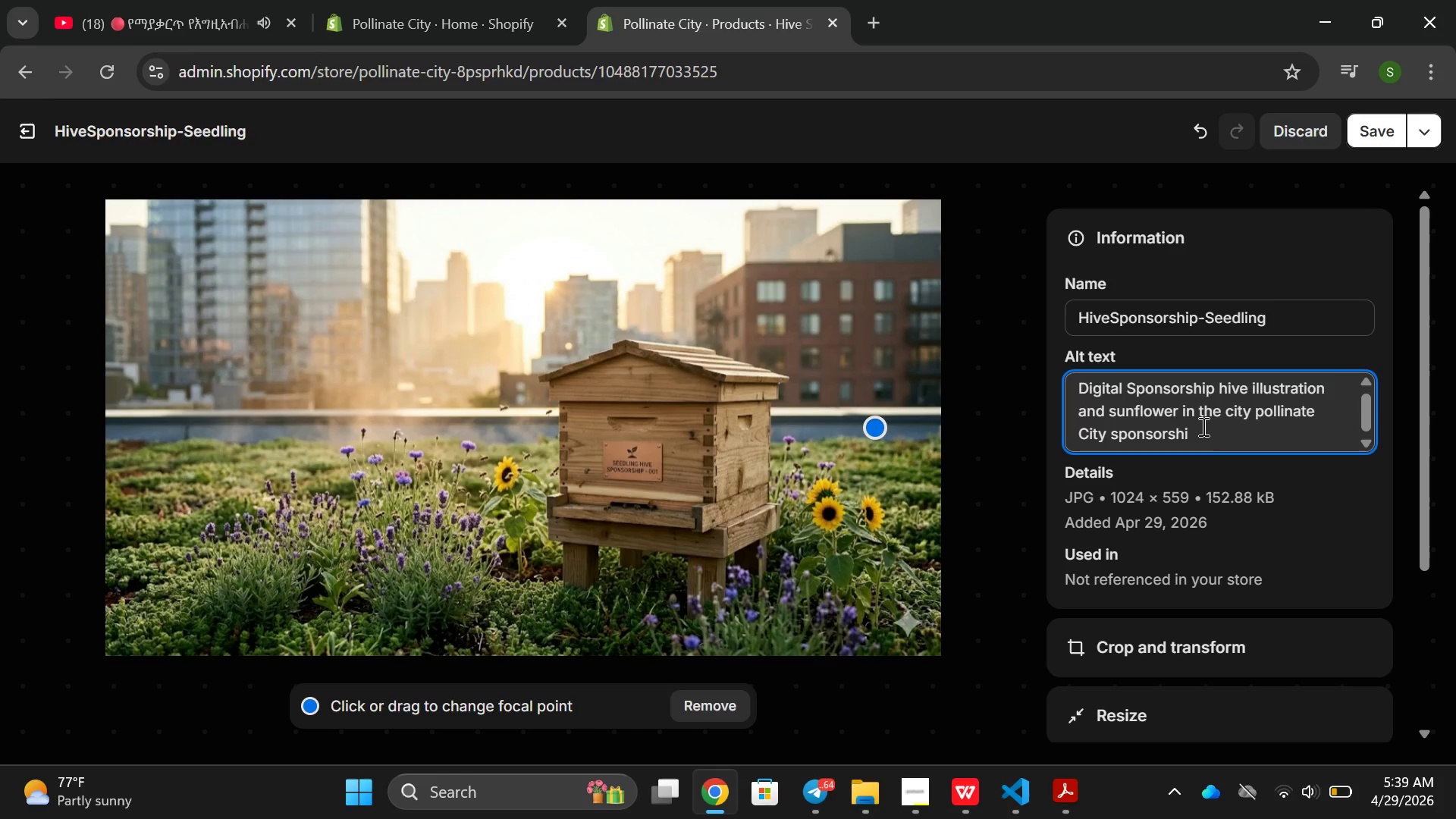 
key(P)
 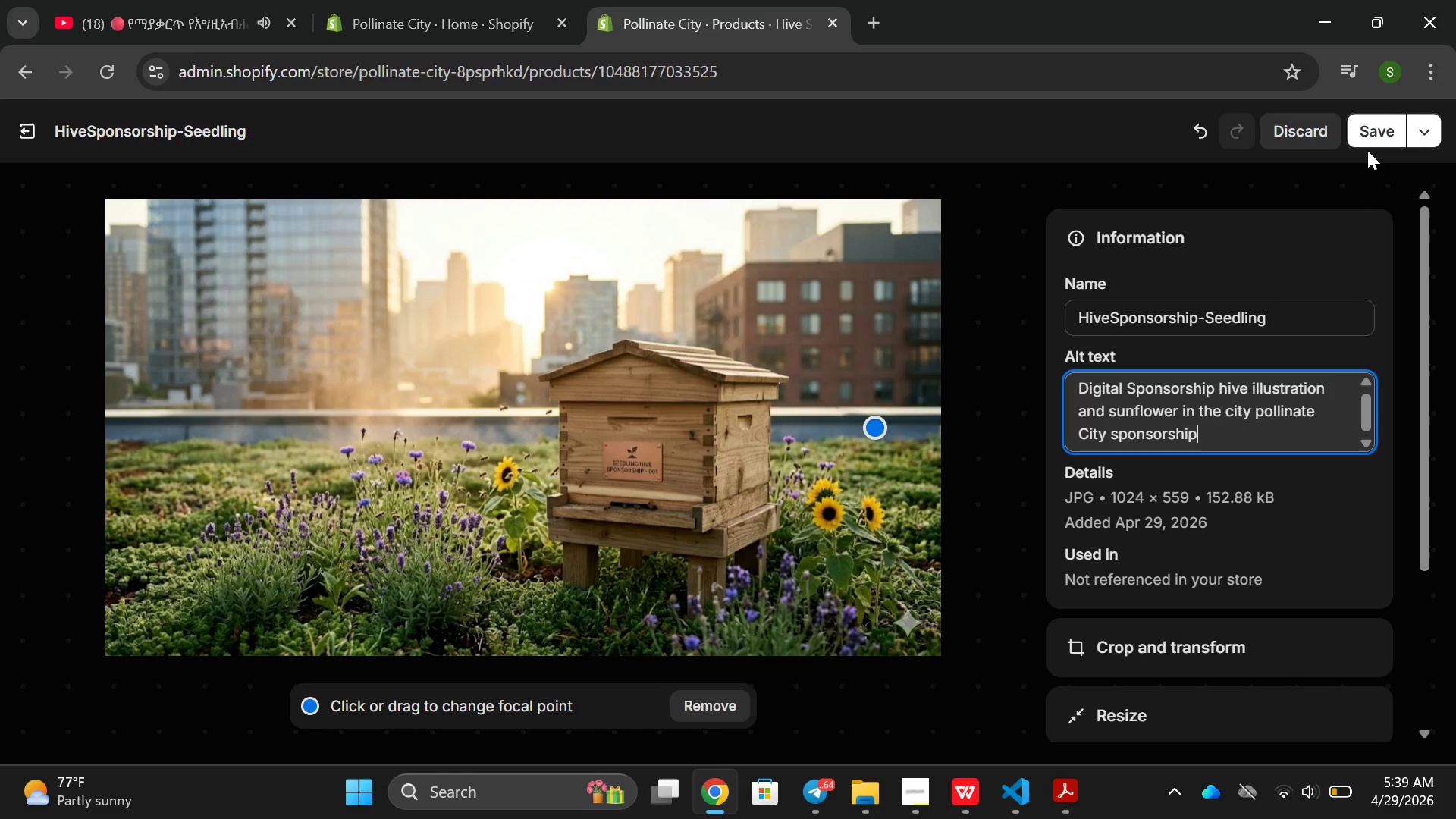 
left_click([1370, 142])
 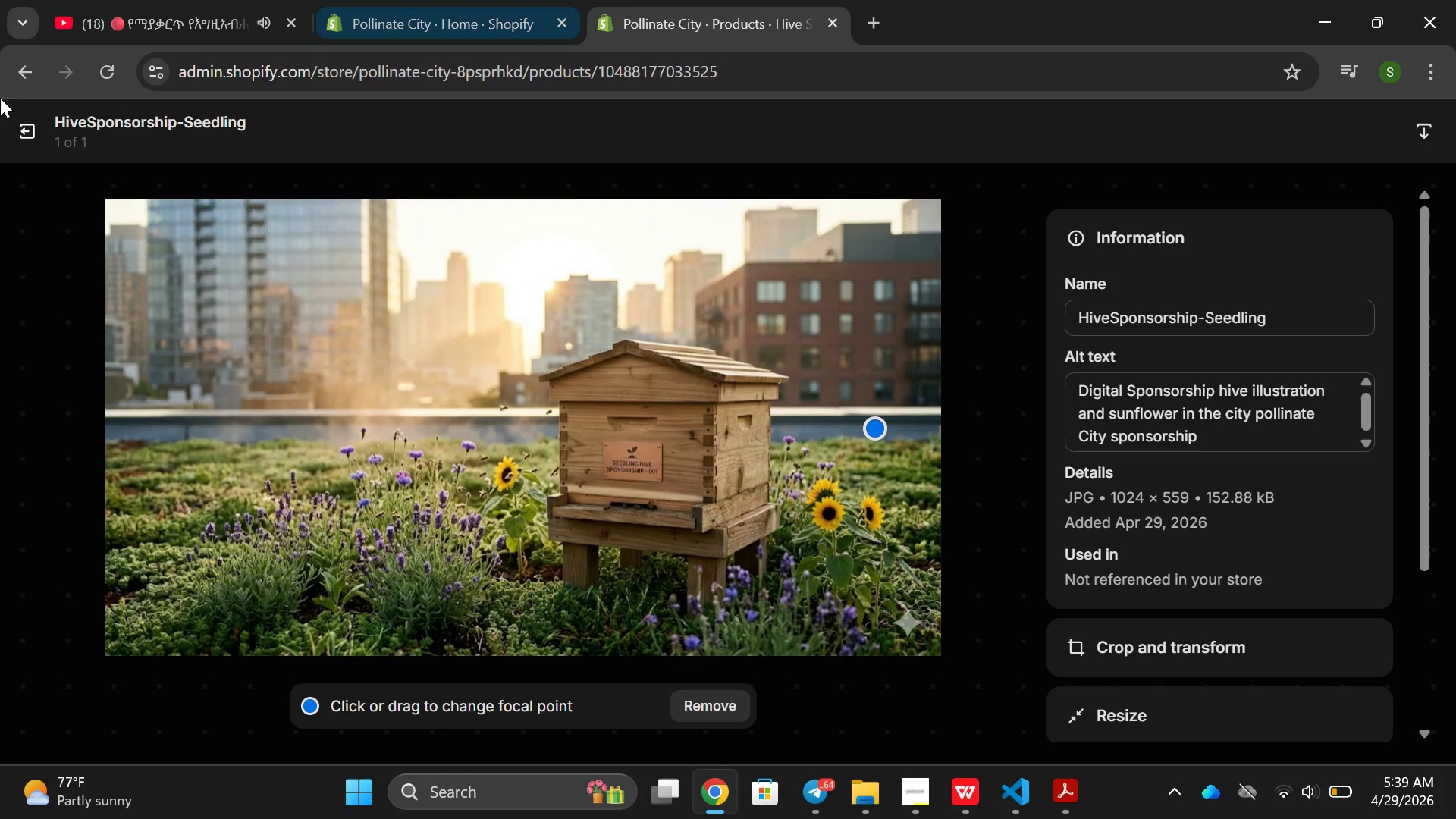 
wait(5.22)
 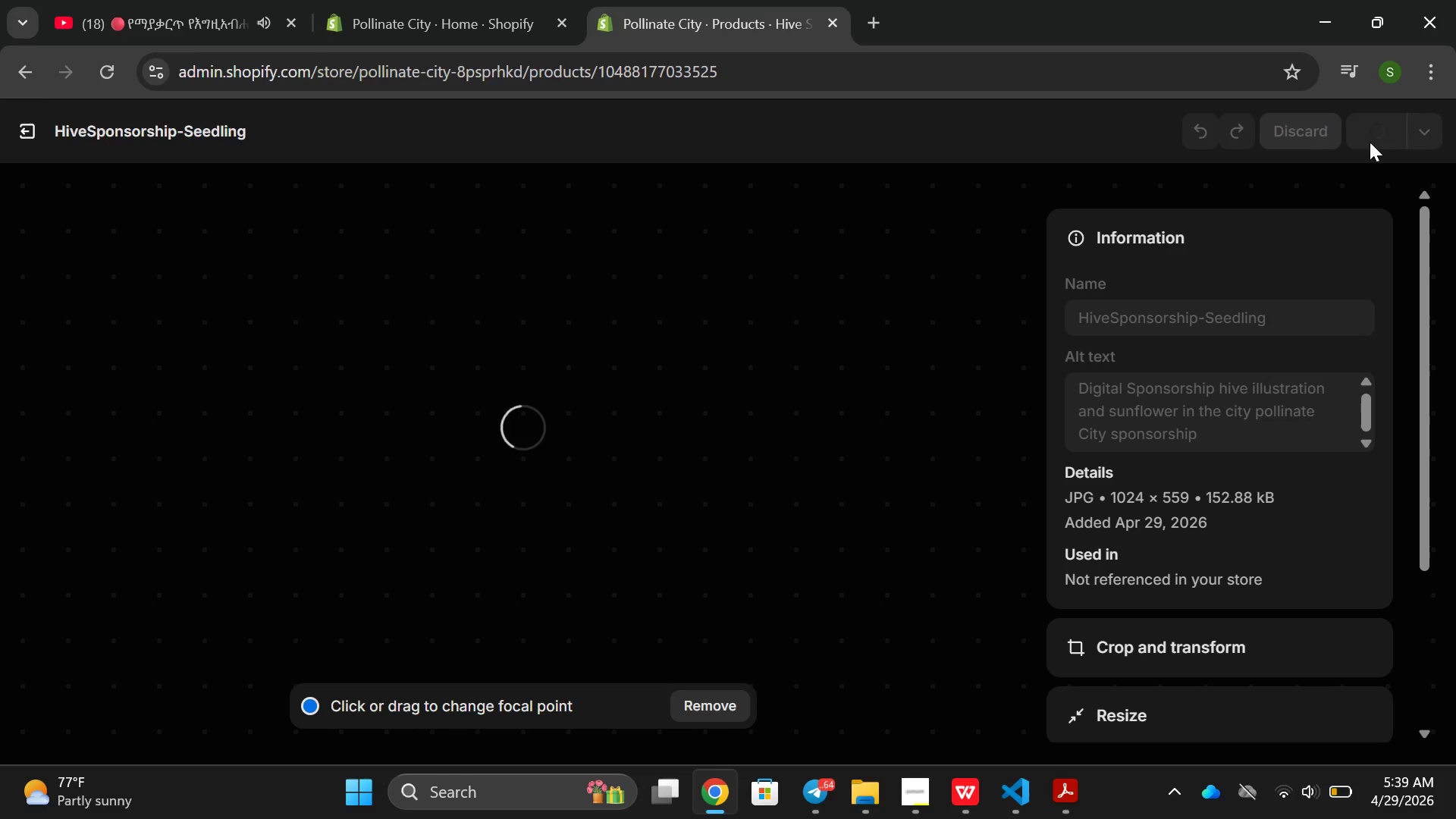 
scroll: coordinate [544, 471], scroll_direction: down, amount: 3.0
 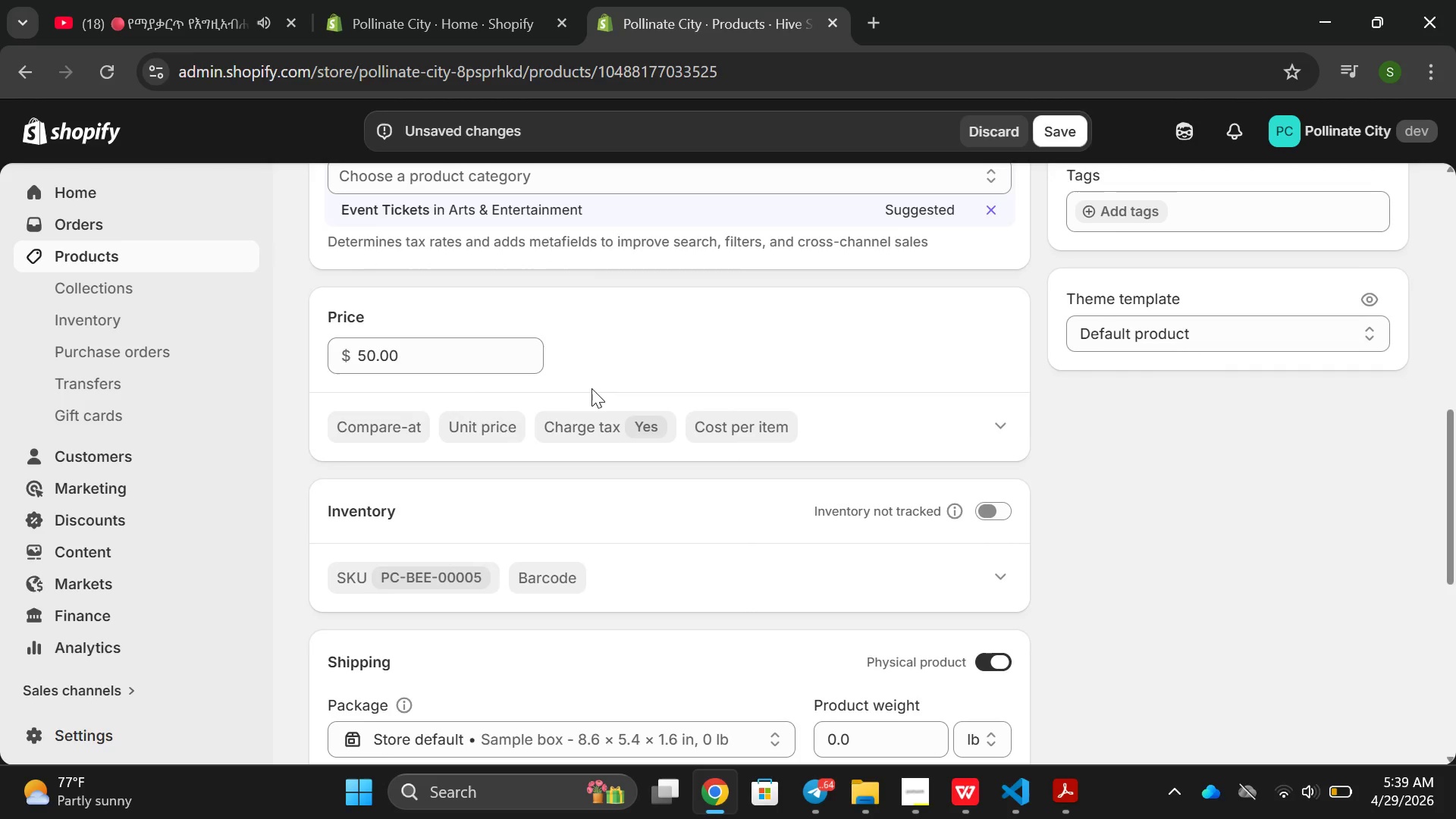 
scroll: coordinate [592, 388], scroll_direction: up, amount: 1.0
 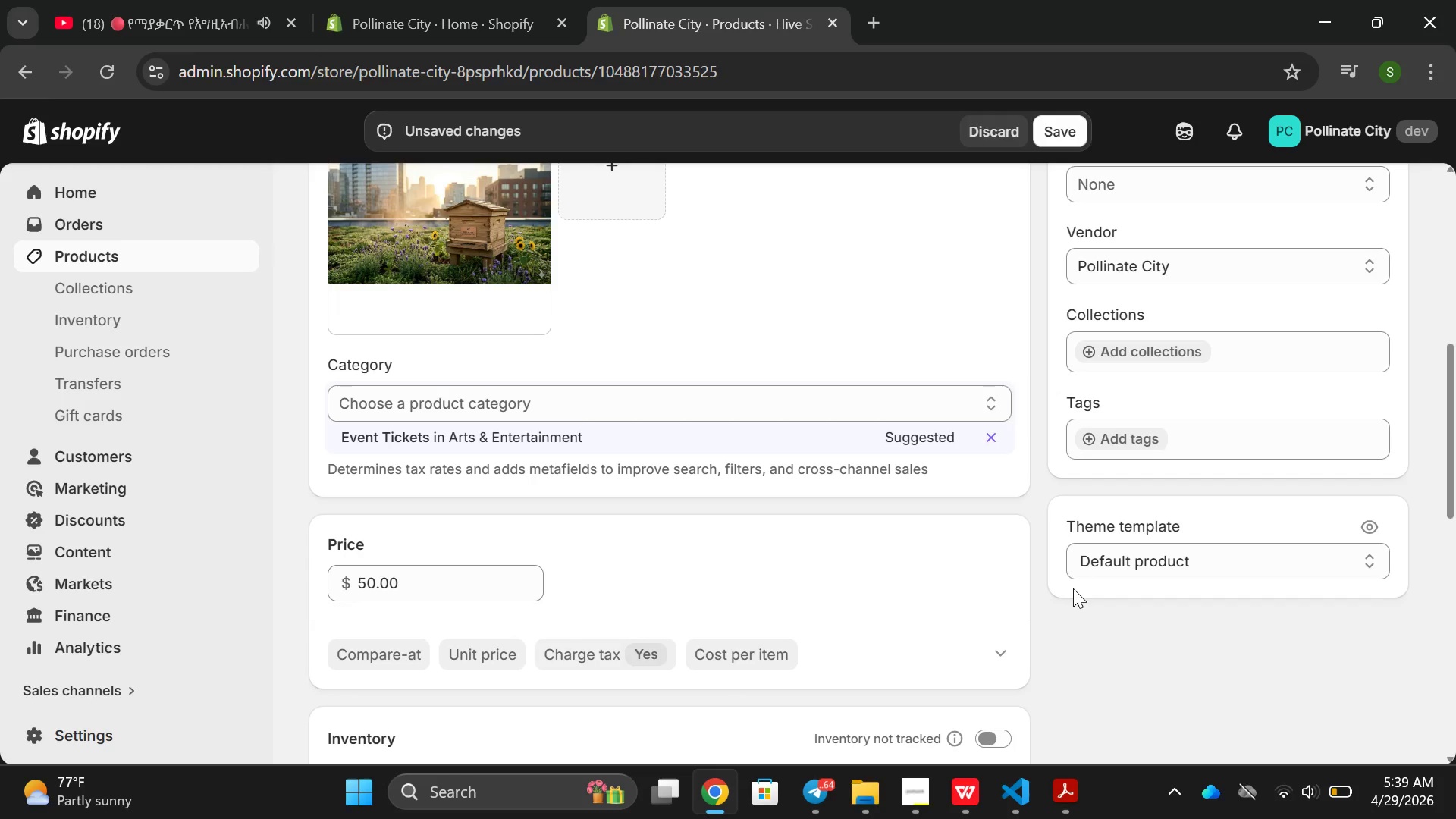 
left_click([892, 439])
 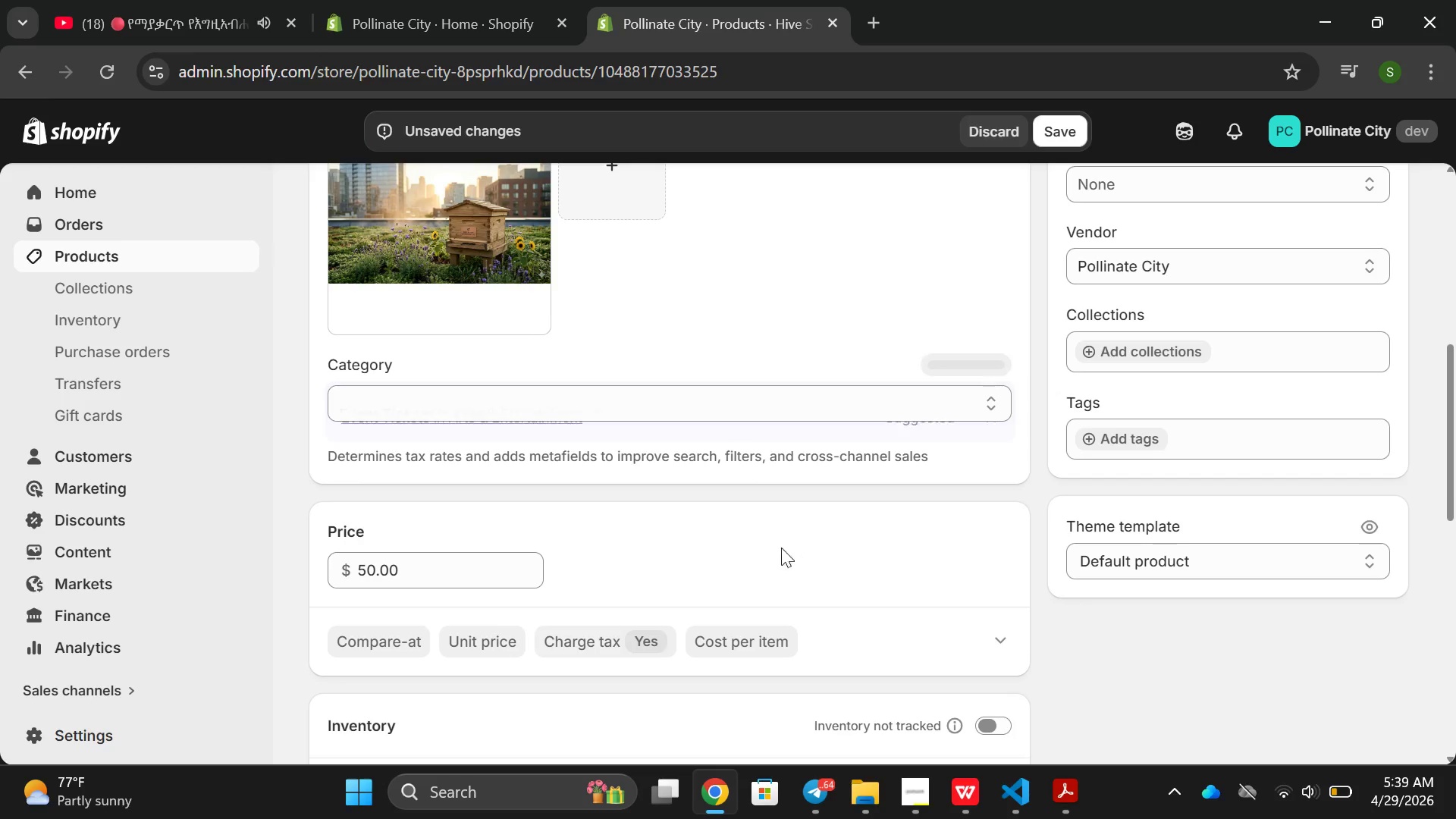 
scroll: coordinate [705, 475], scroll_direction: down, amount: 5.0
 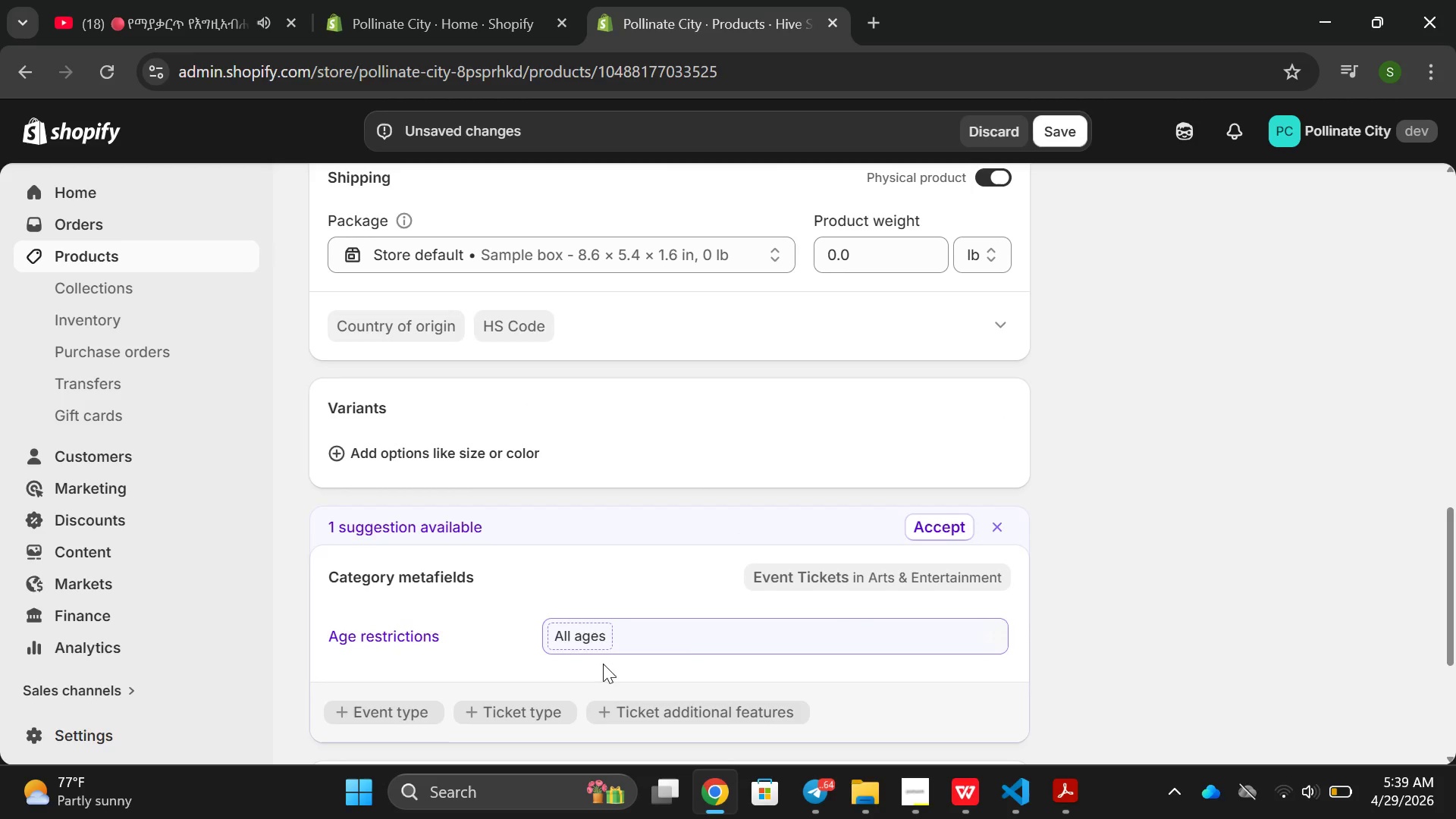 
left_click([663, 630])
 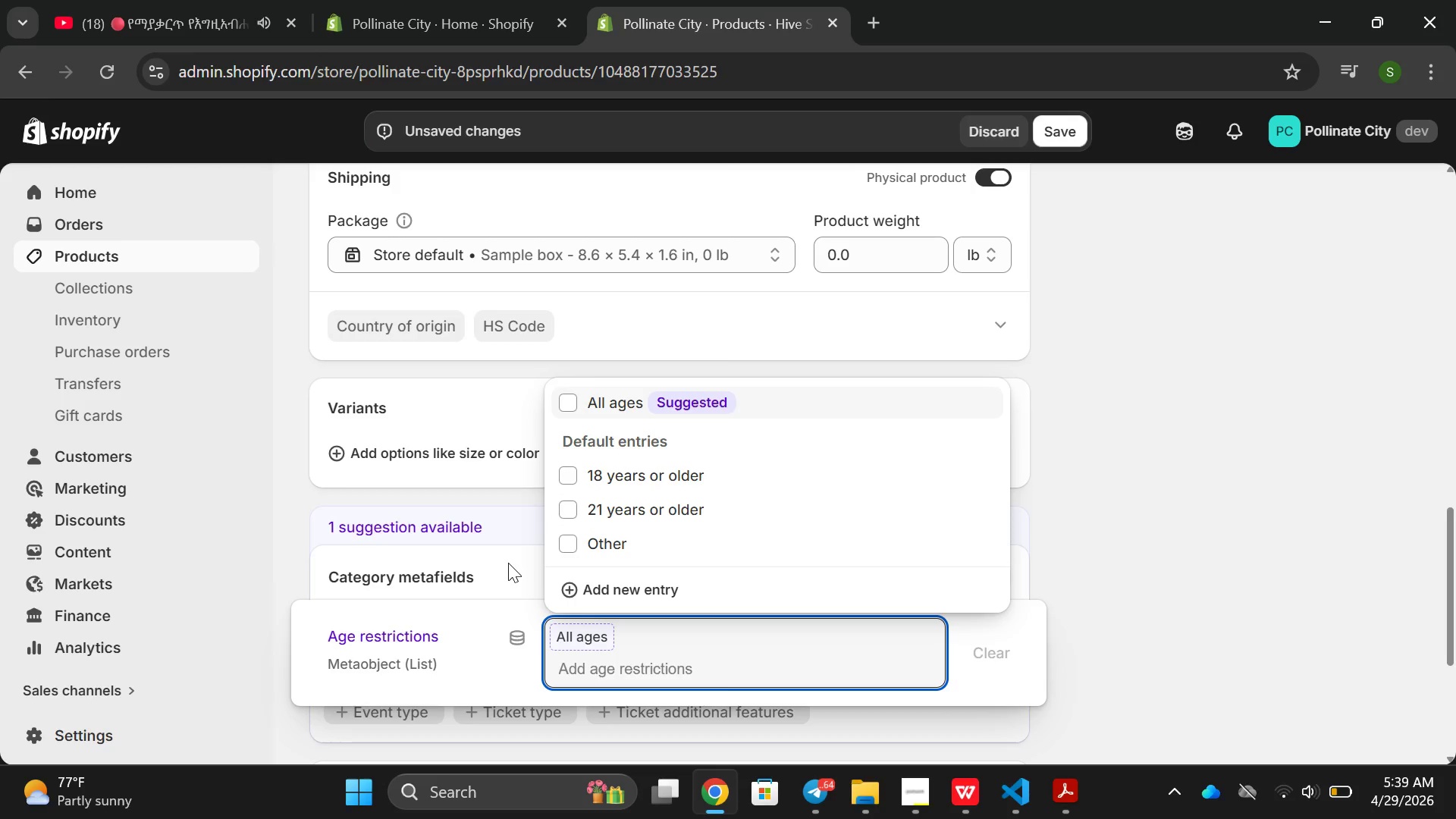 
left_click([566, 481])
 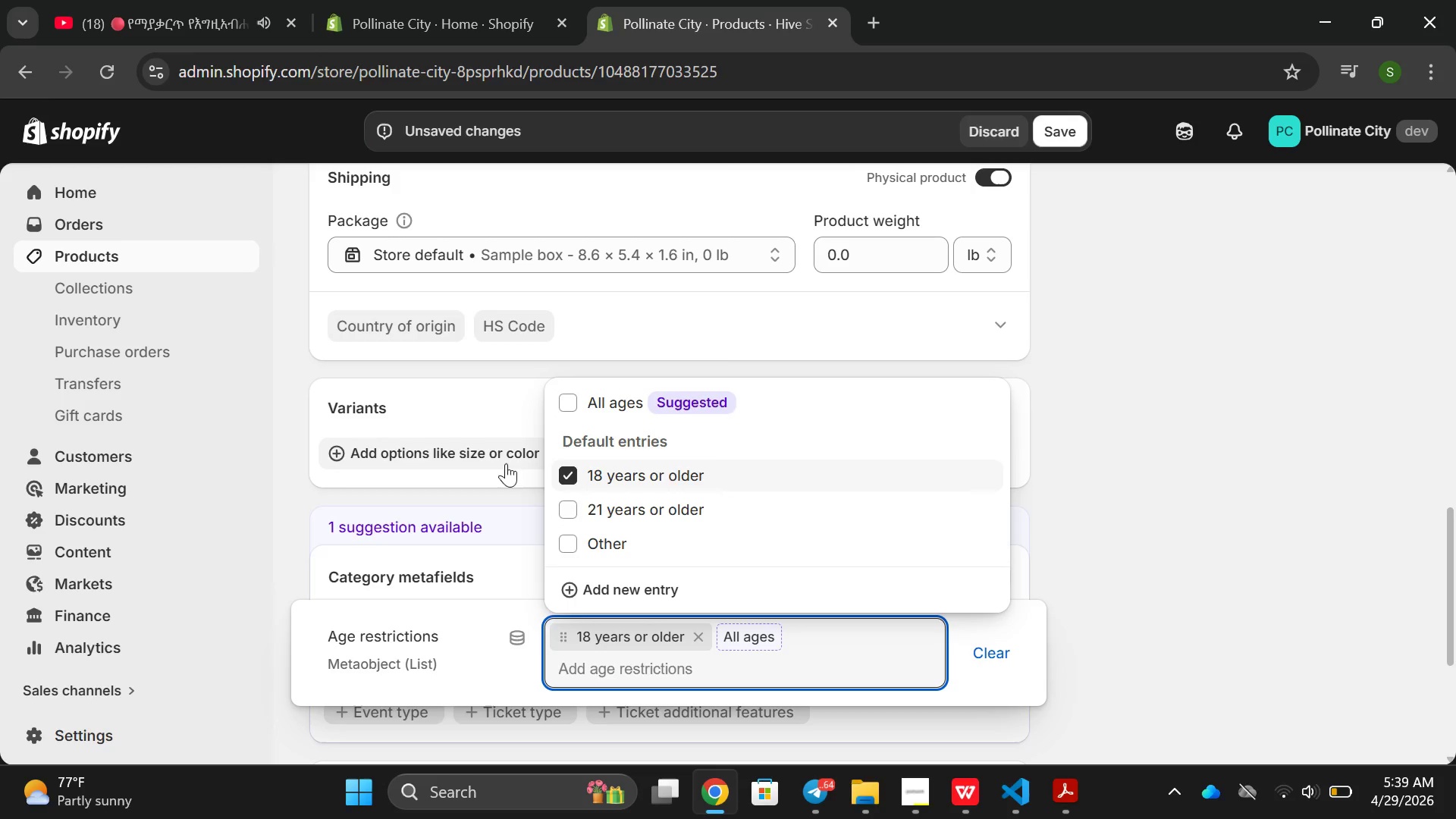 
wait(5.72)
 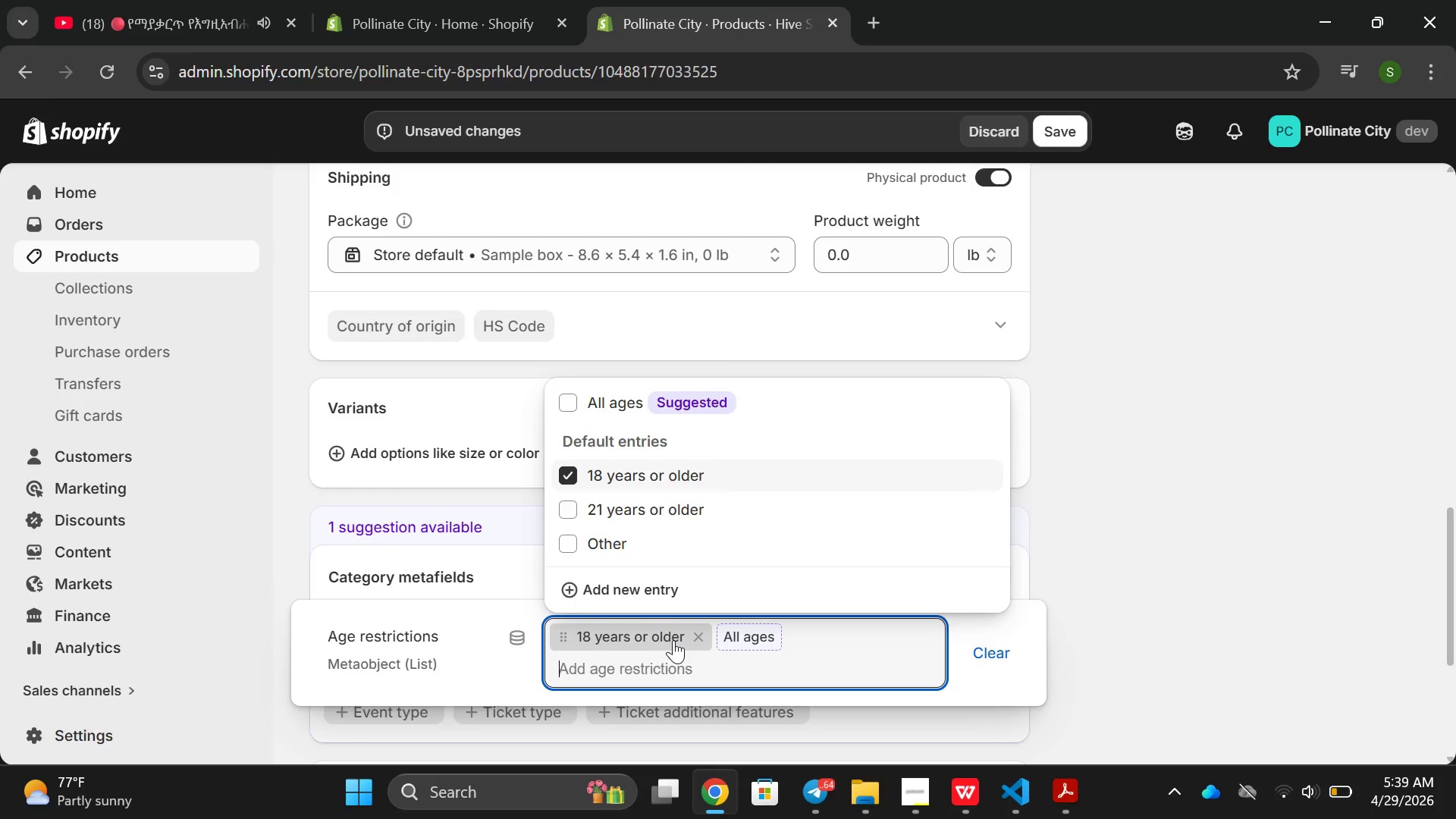 
left_click([430, 470])
 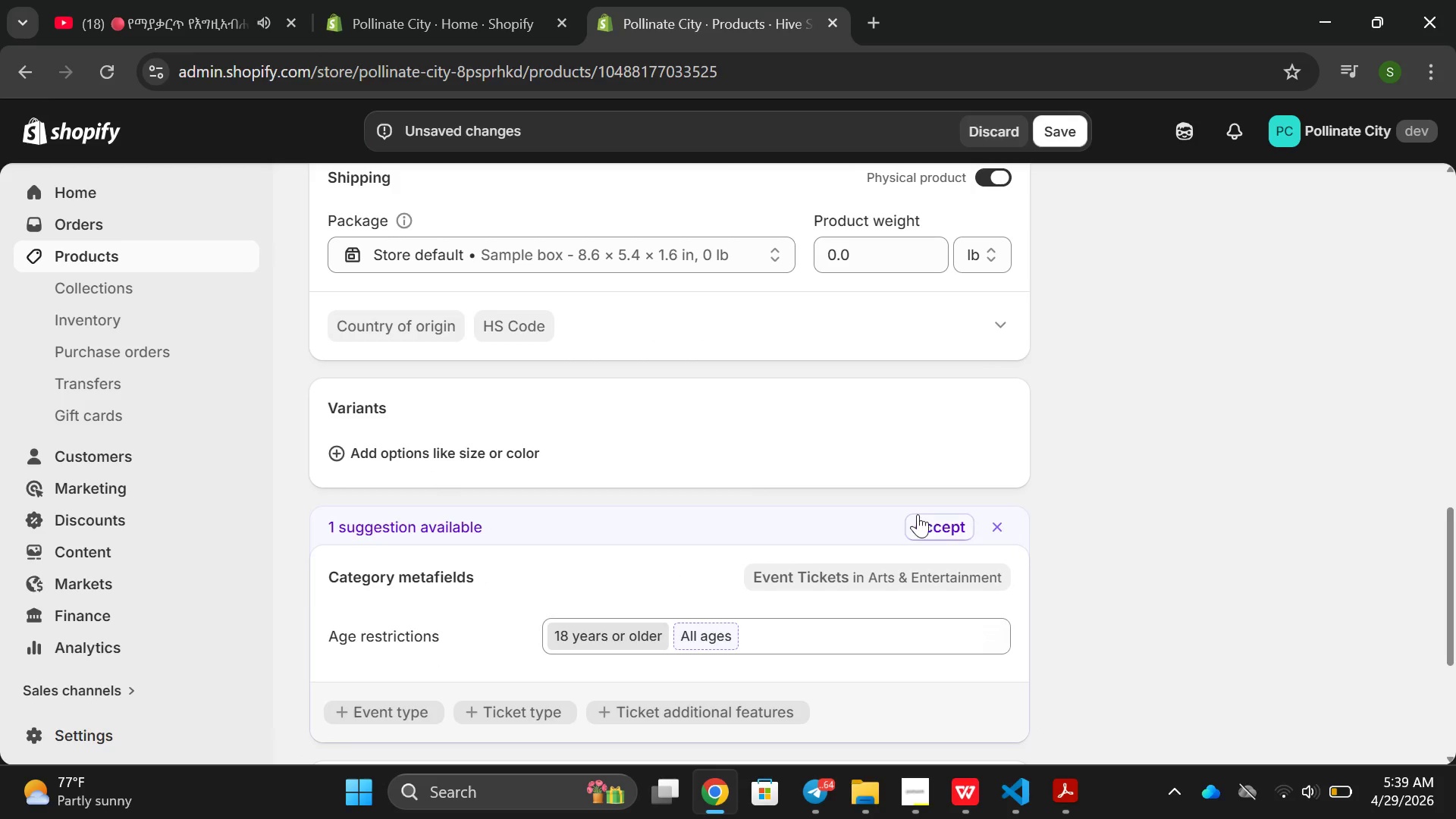 
left_click([918, 514])
 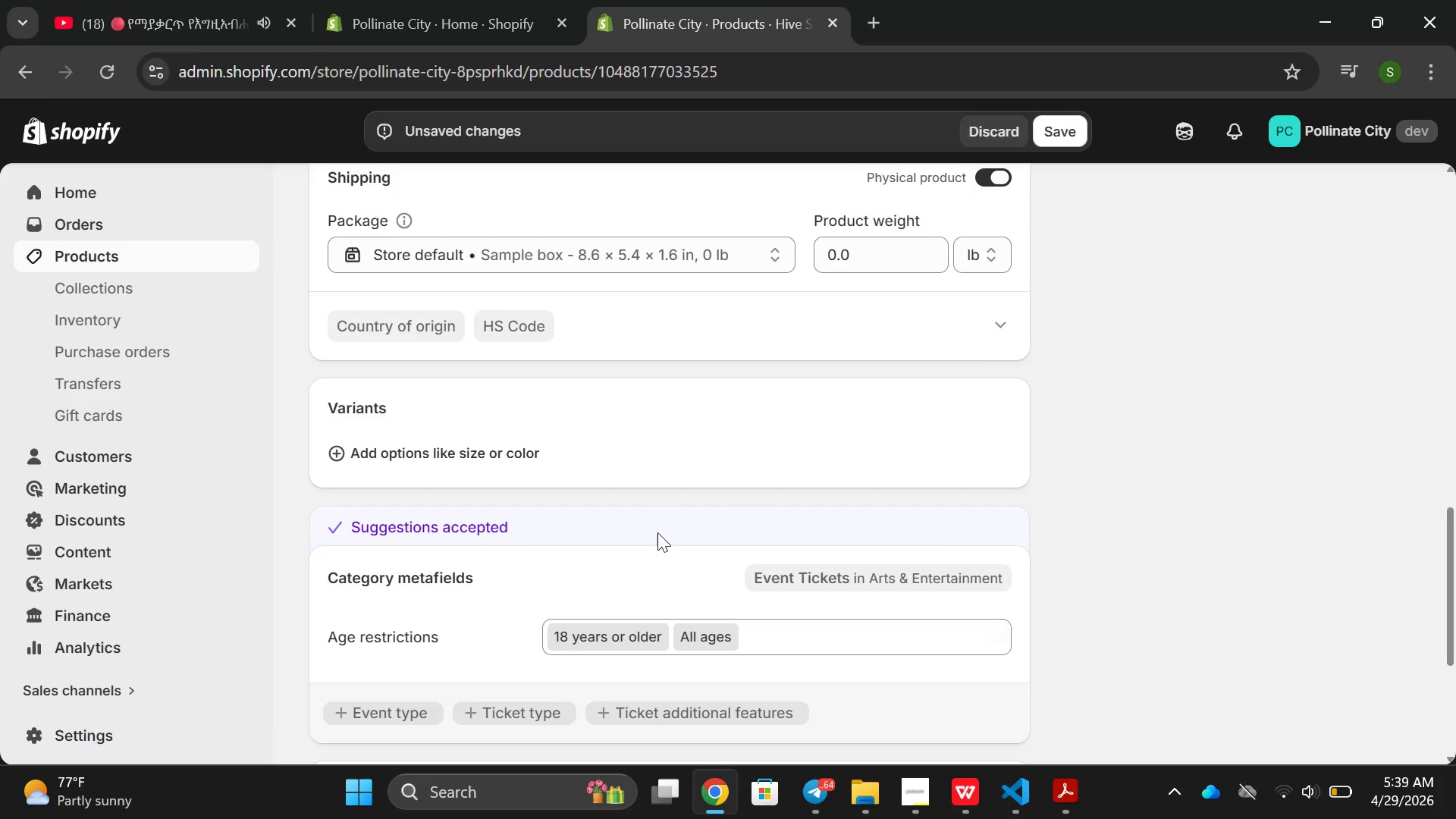 
scroll: coordinate [682, 520], scroll_direction: down, amount: 1.0
 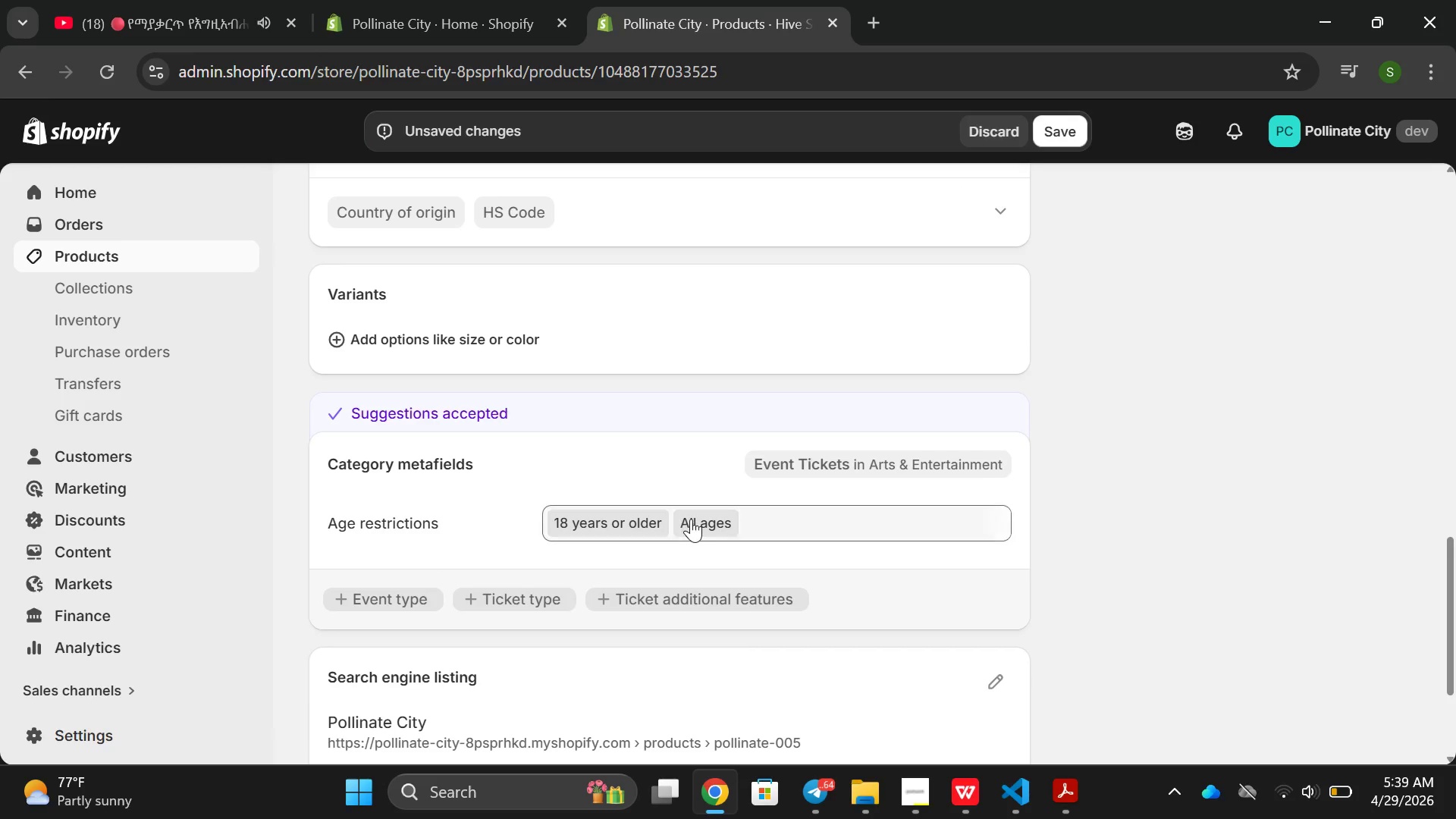 
left_click([691, 519])
 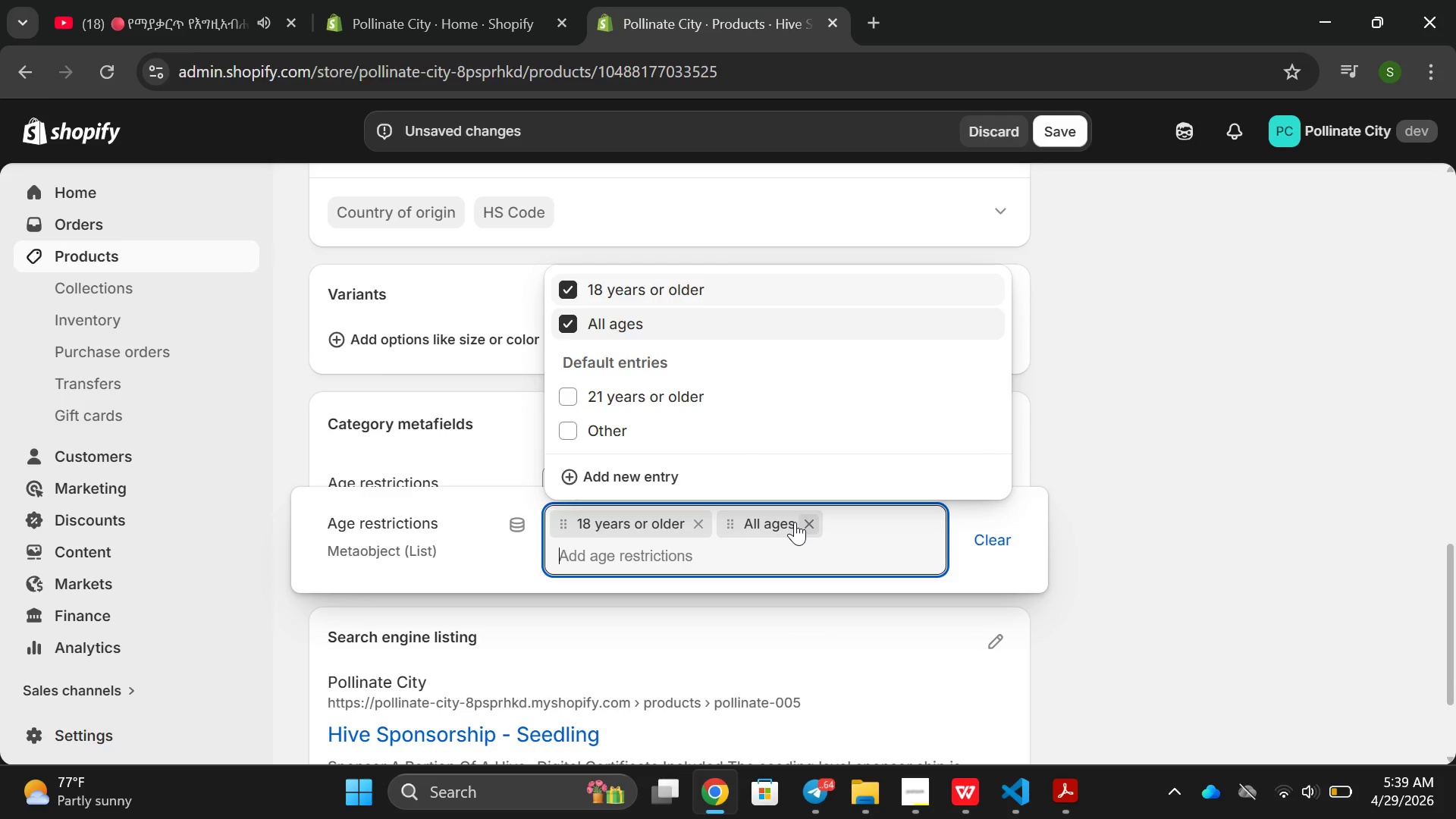 
left_click([795, 522])
 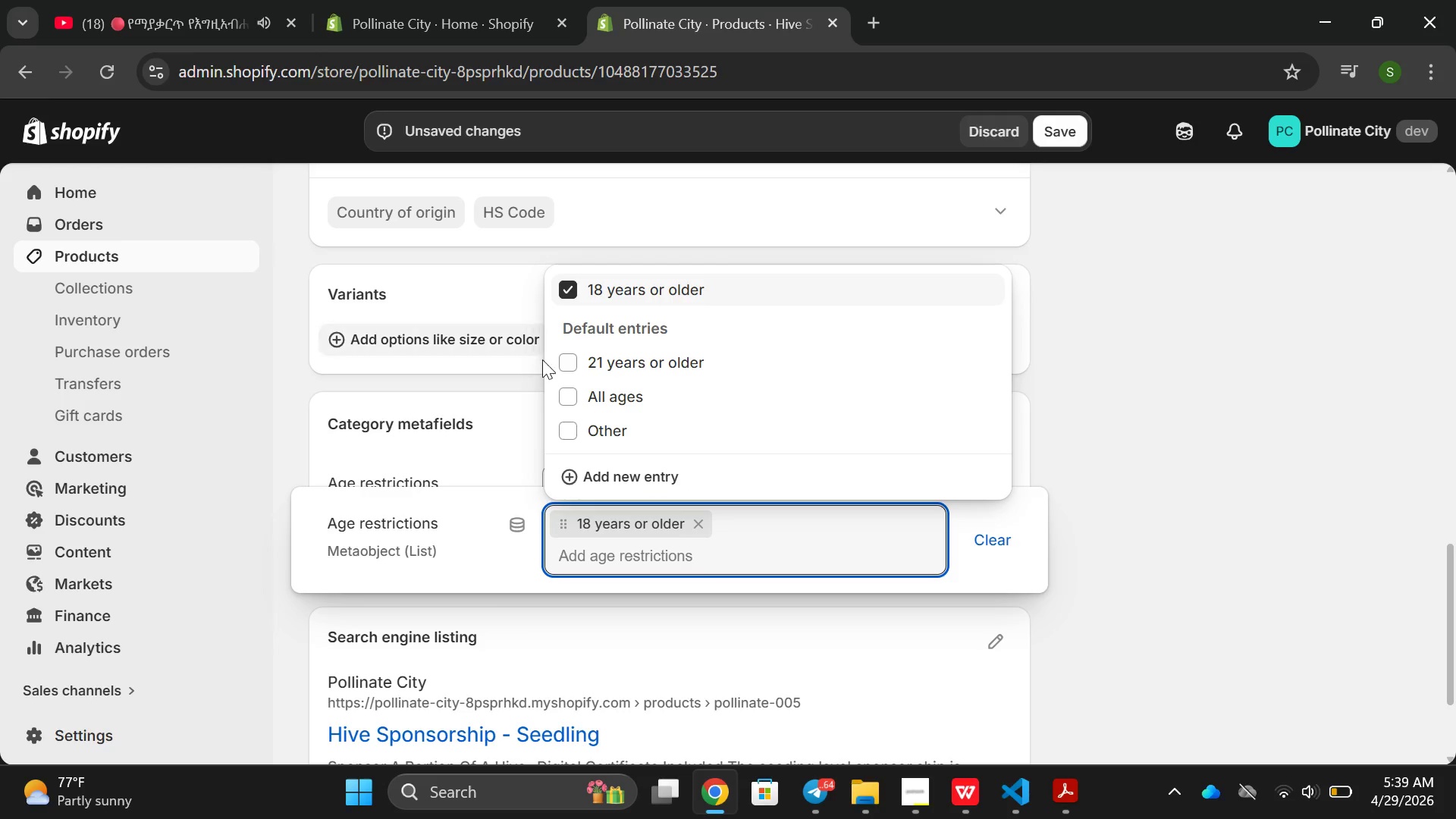 
left_click([579, 396])
 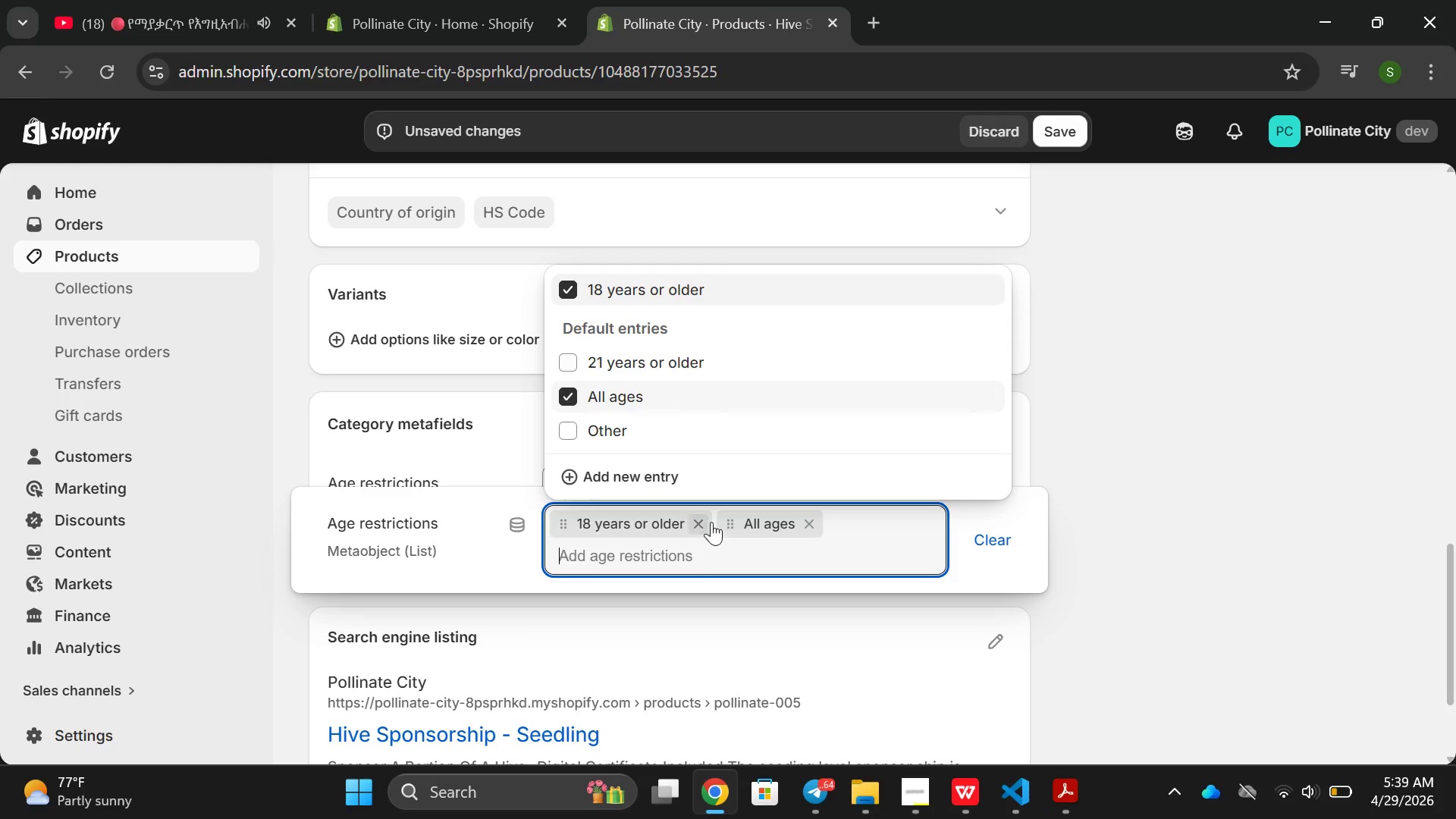 
wait(5.56)
 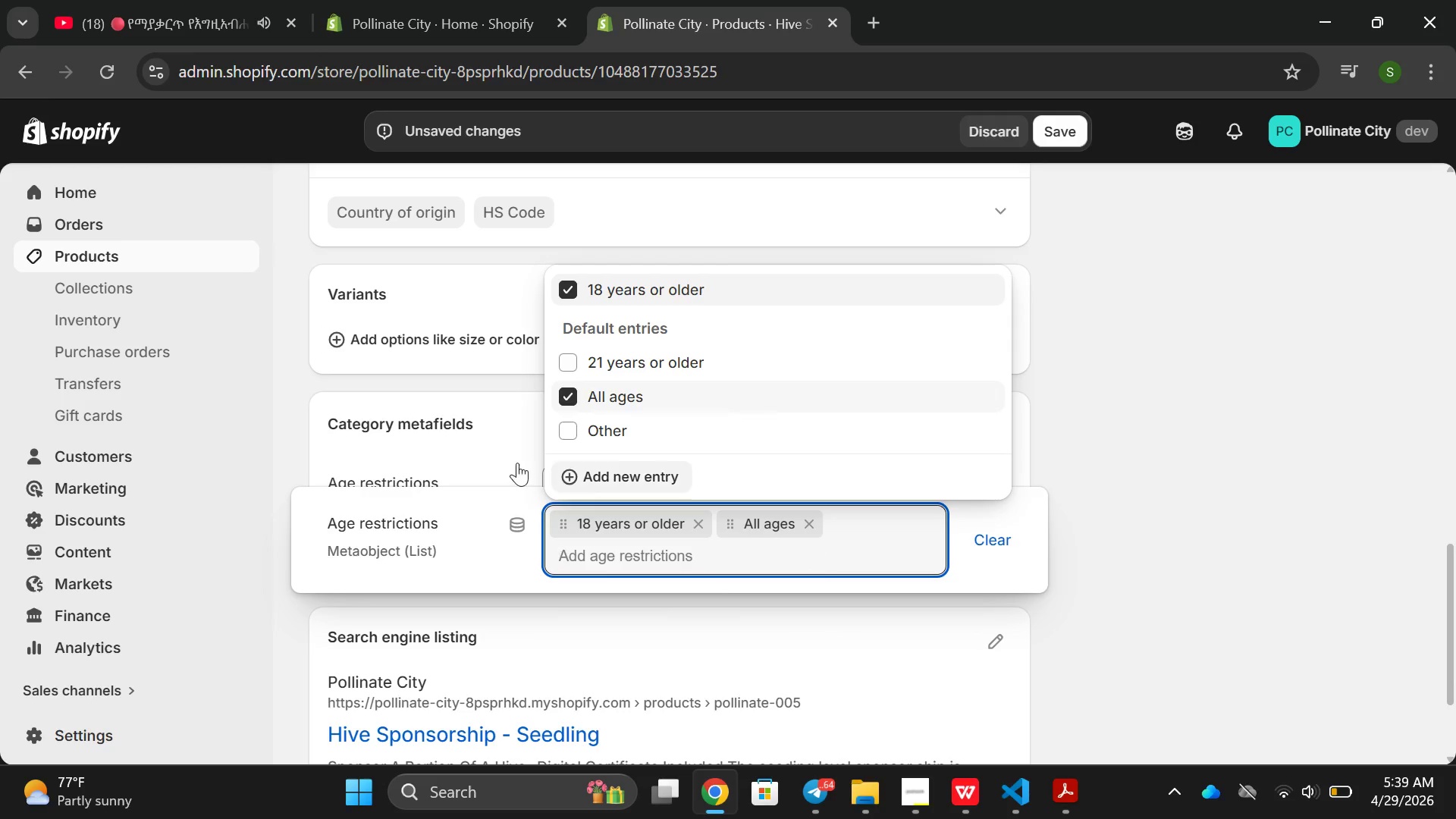 
left_click([476, 454])
 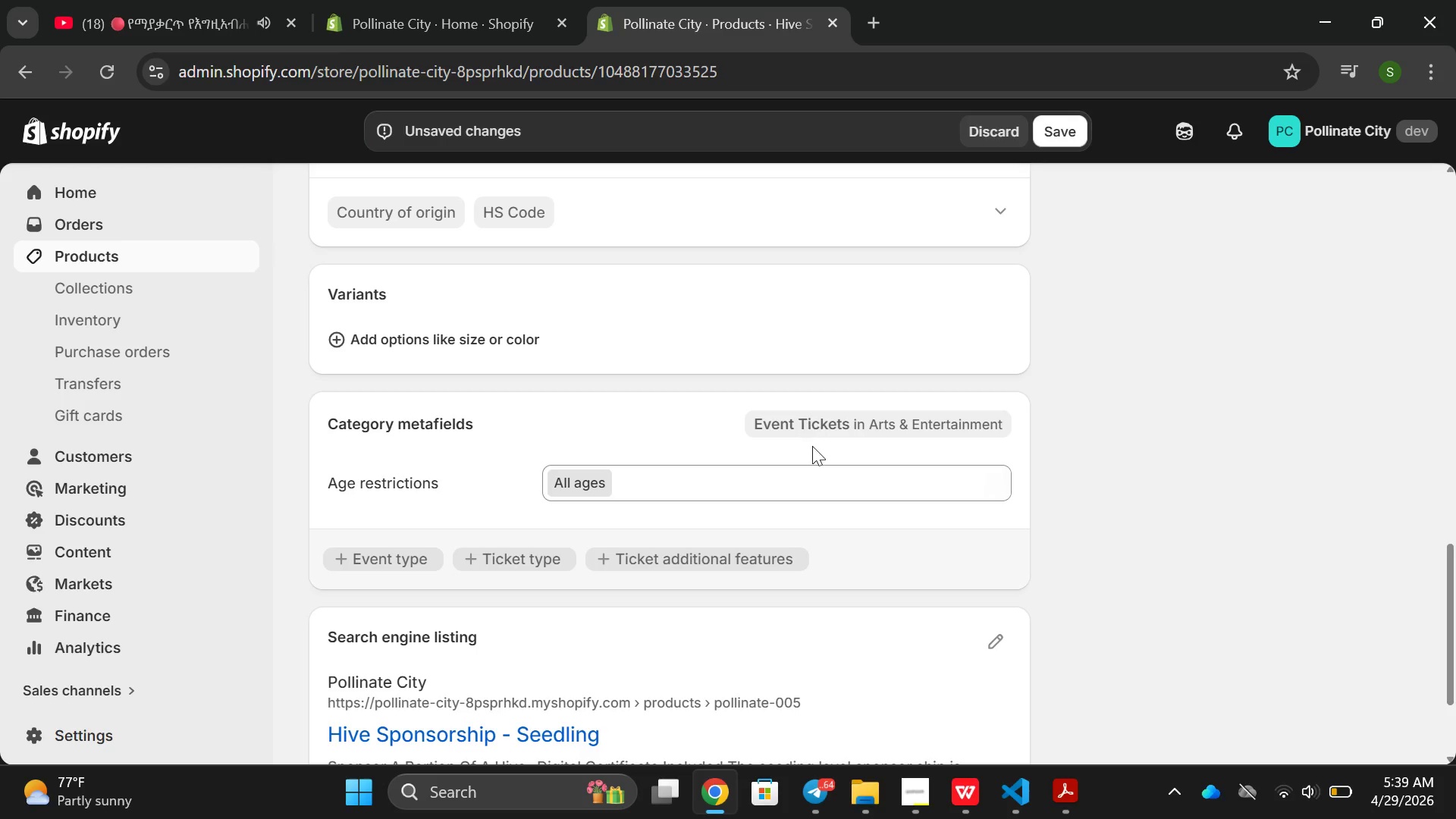 
scroll: coordinate [813, 449], scroll_direction: none, amount: 0.0
 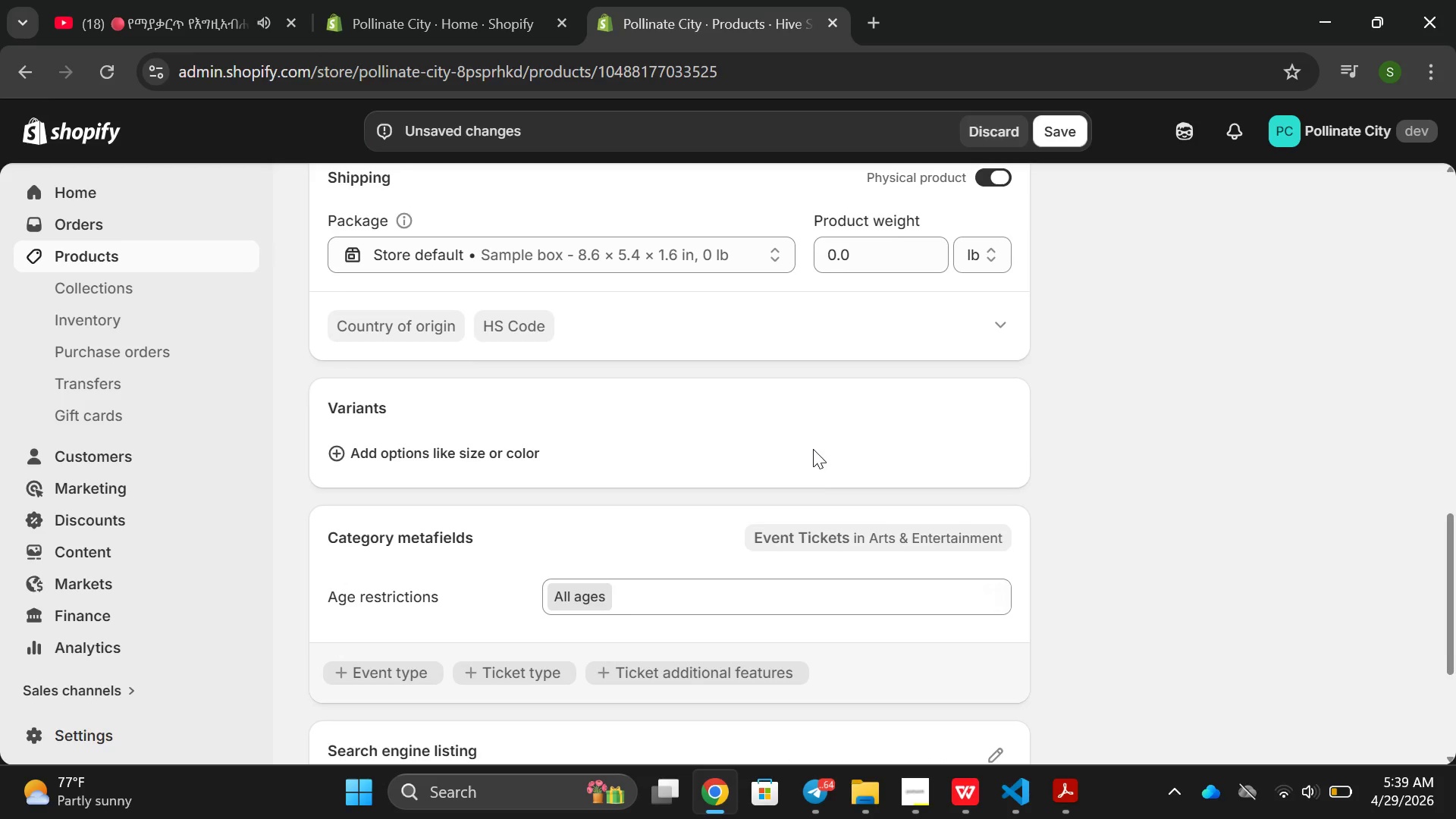 
scroll: coordinate [815, 479], scroll_direction: down, amount: 2.0
 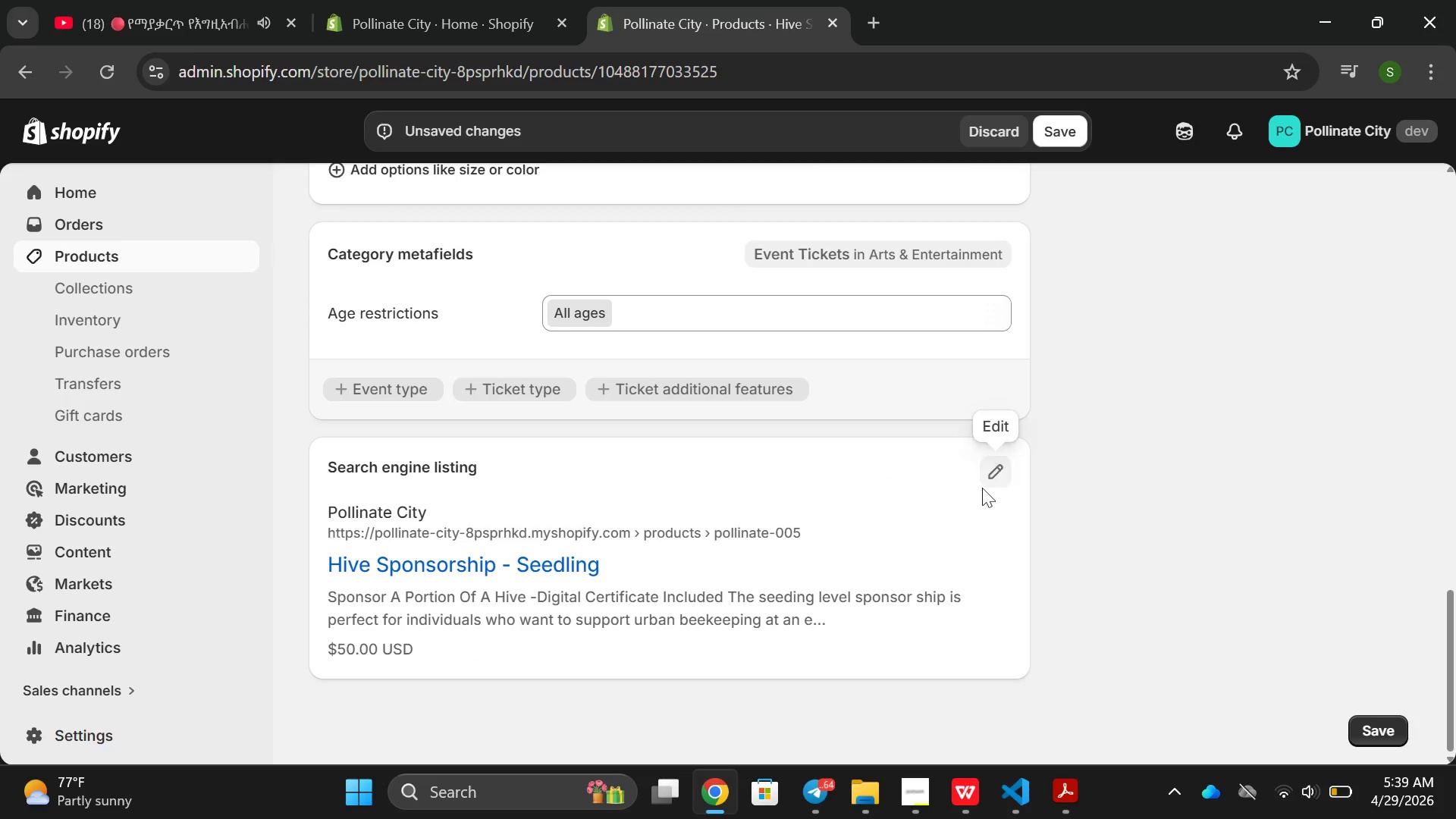 
scroll: coordinate [878, 436], scroll_direction: up, amount: 4.0
 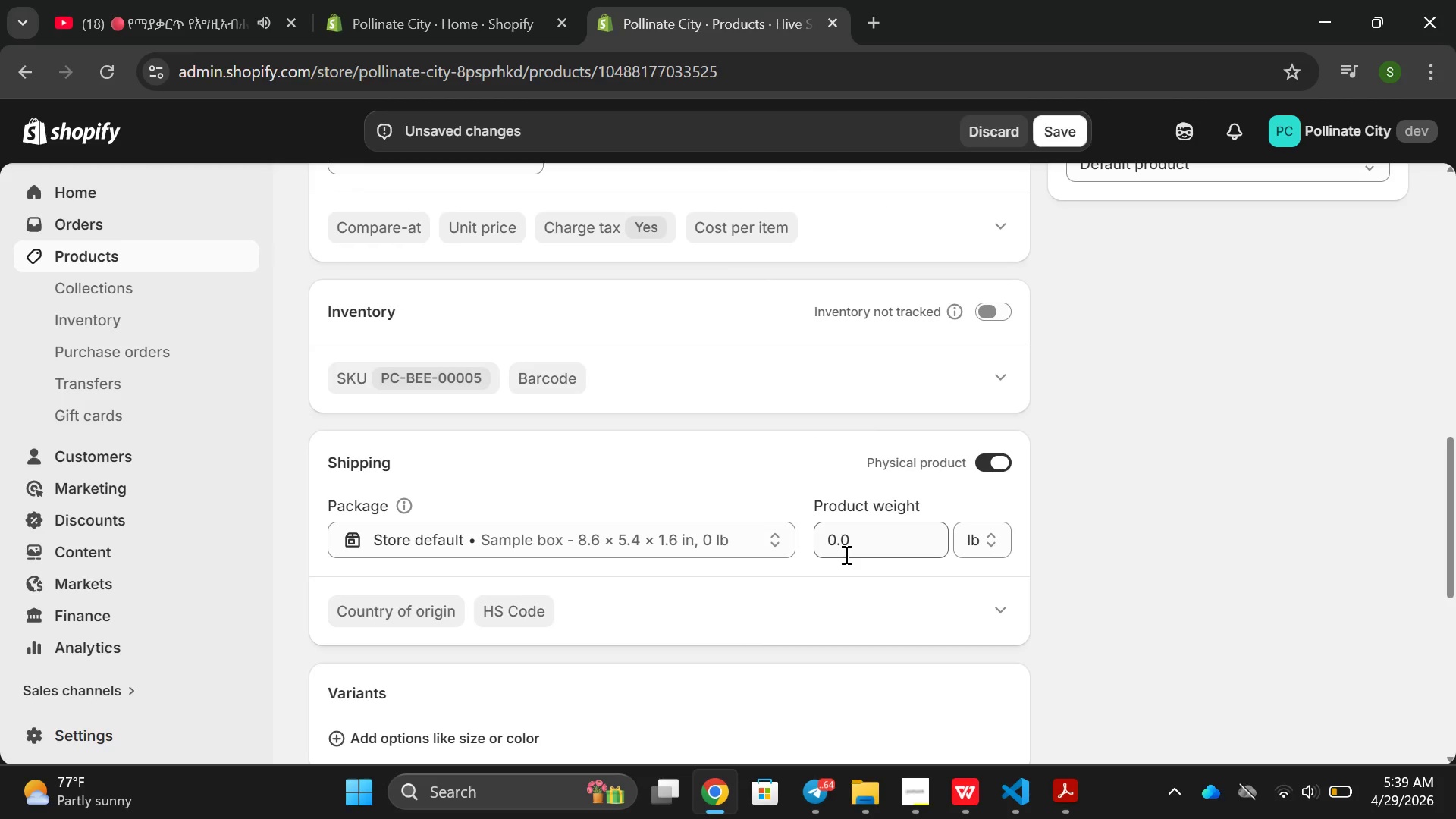 
left_click([845, 554])
 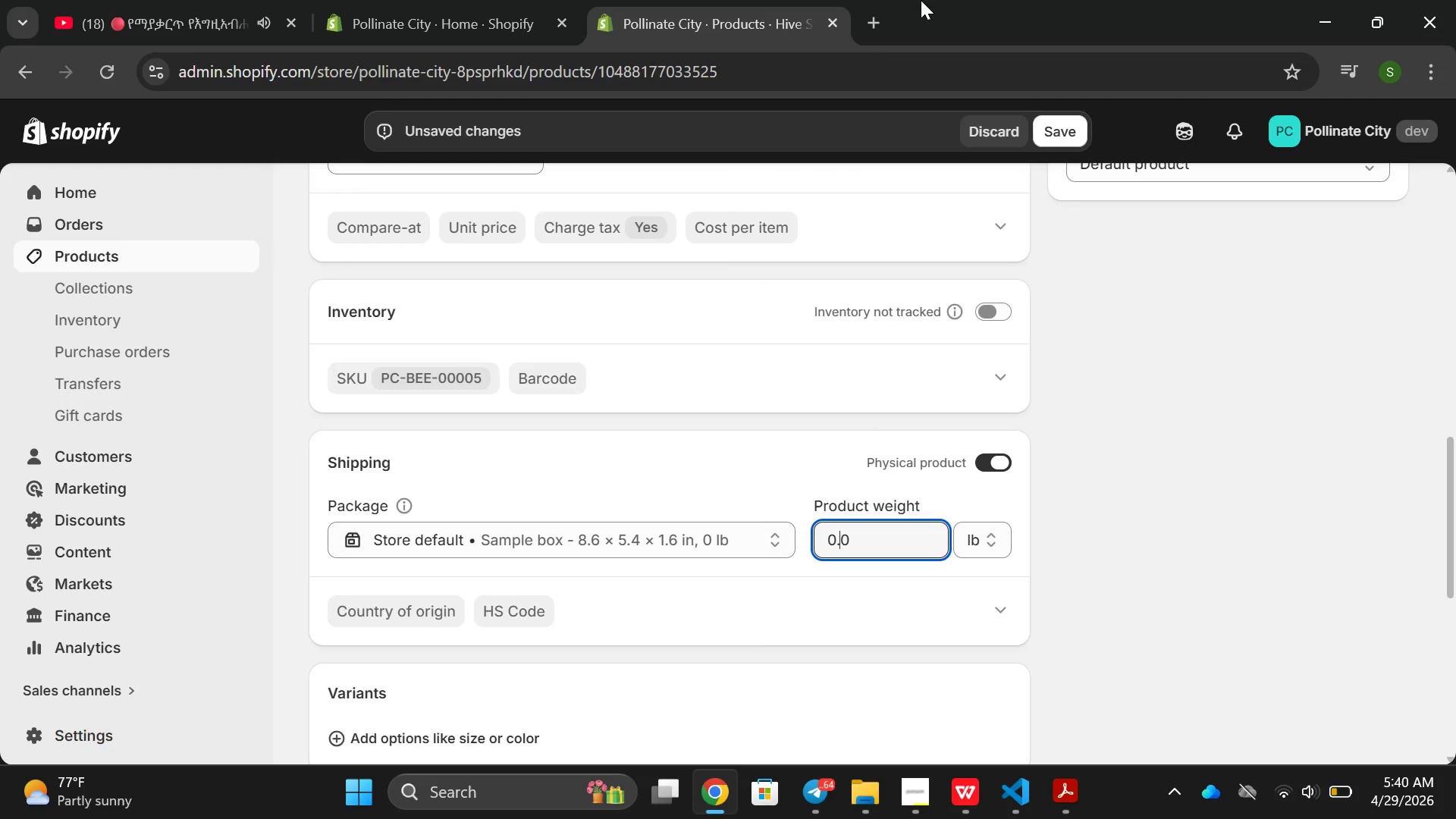 
left_click([974, 541])
 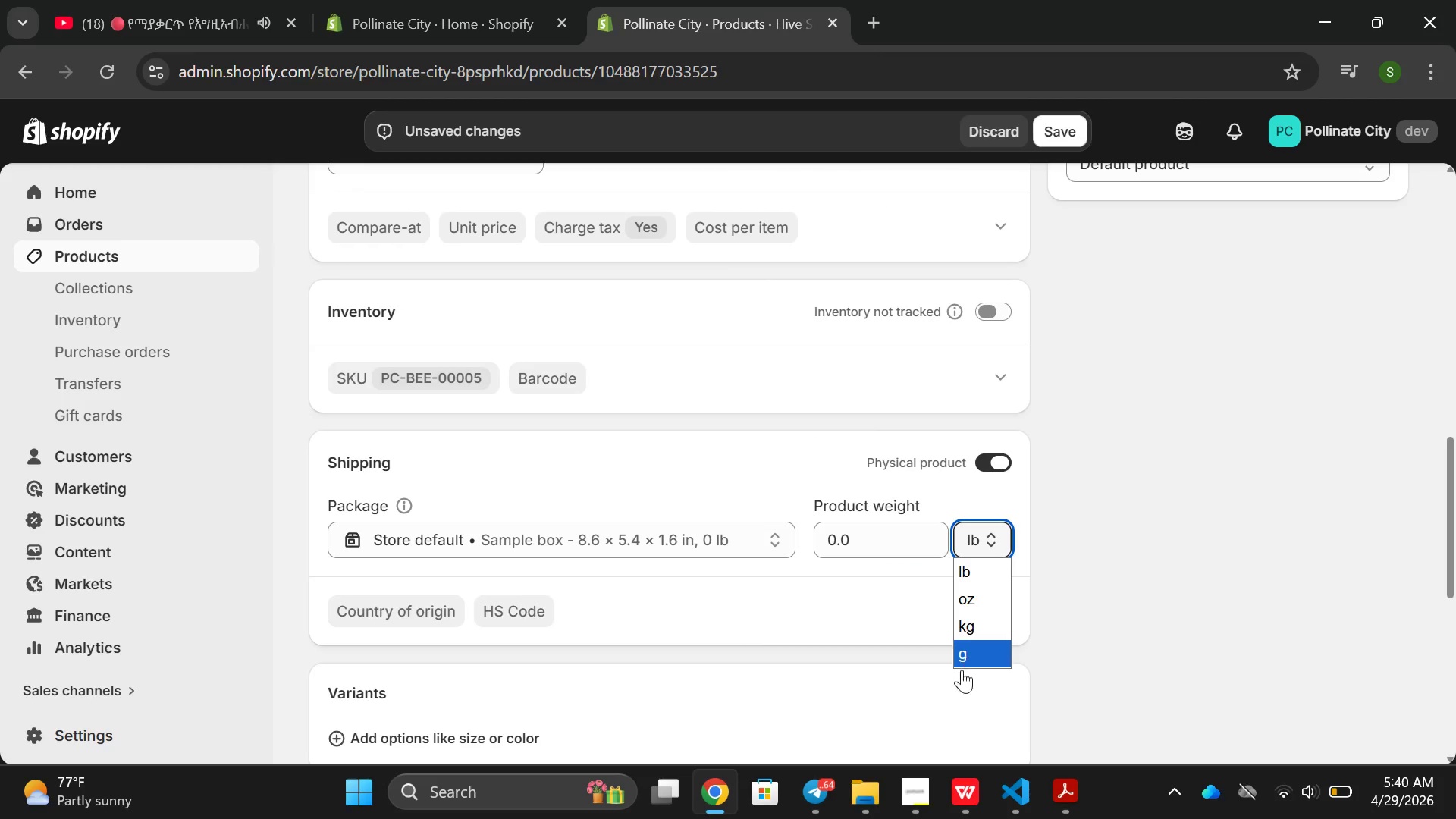 
left_click([960, 673])
 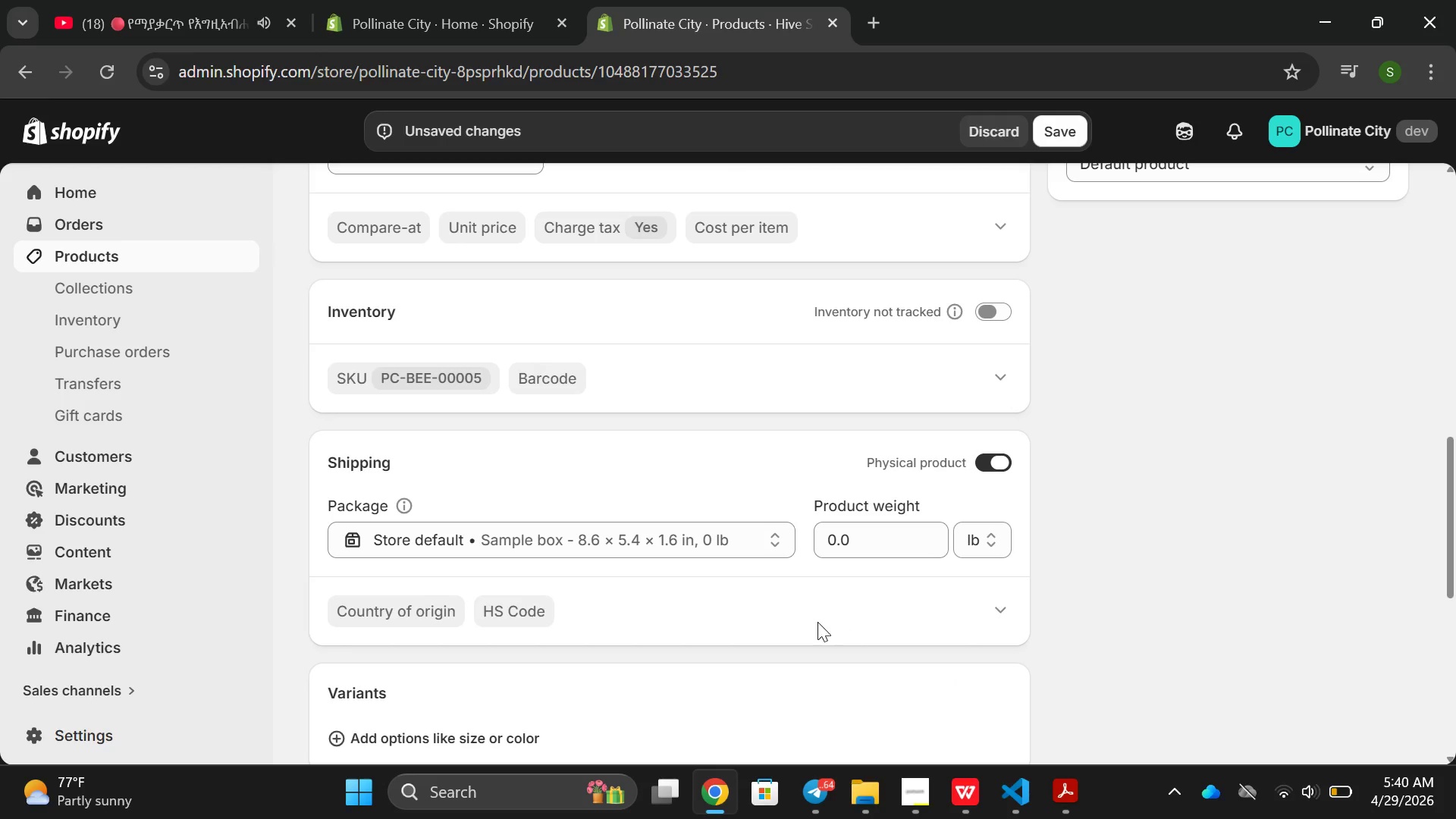 
scroll: coordinate [815, 622], scroll_direction: none, amount: 0.0
 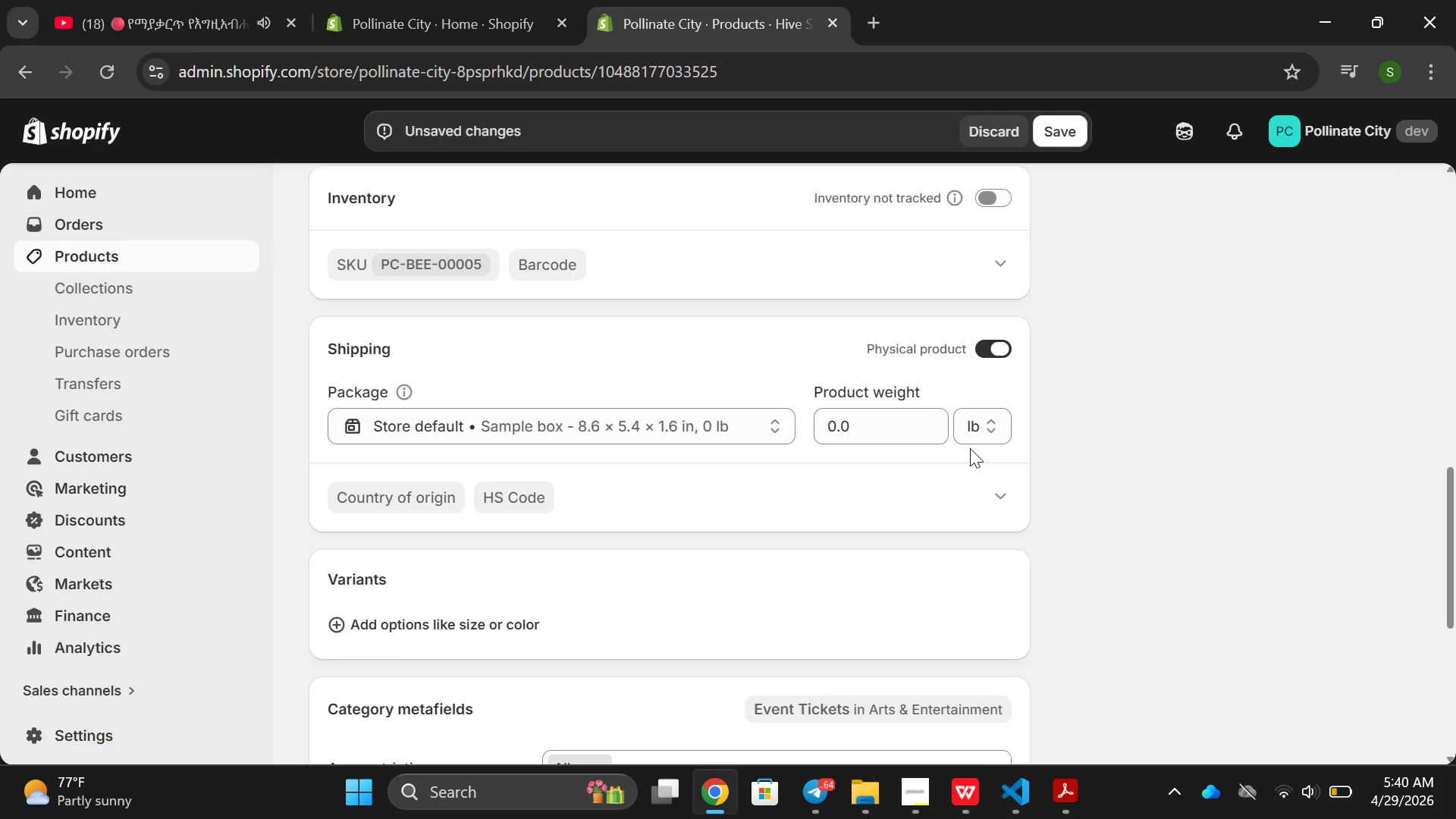 
left_click([977, 433])
 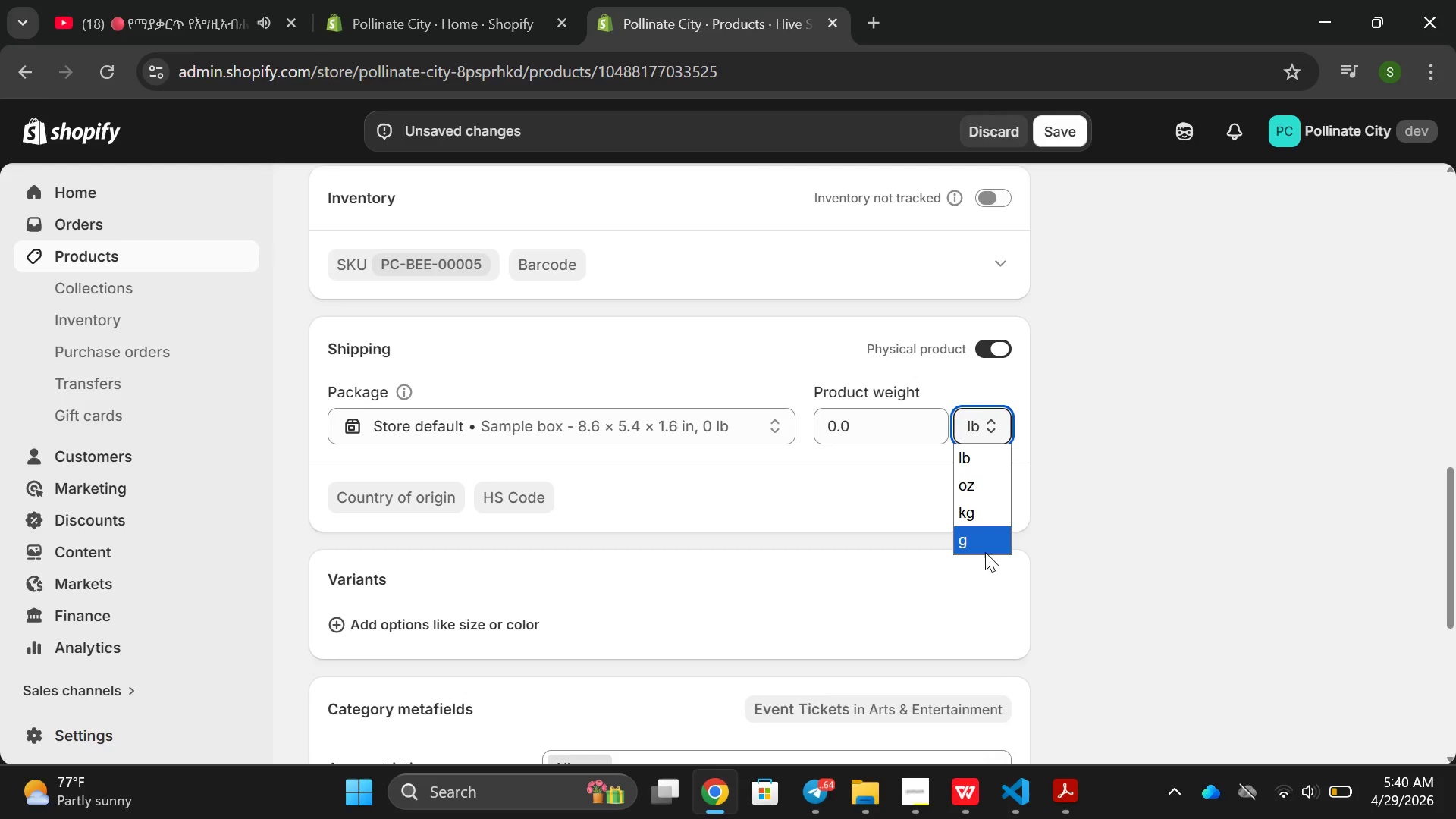 
left_click([985, 552])
 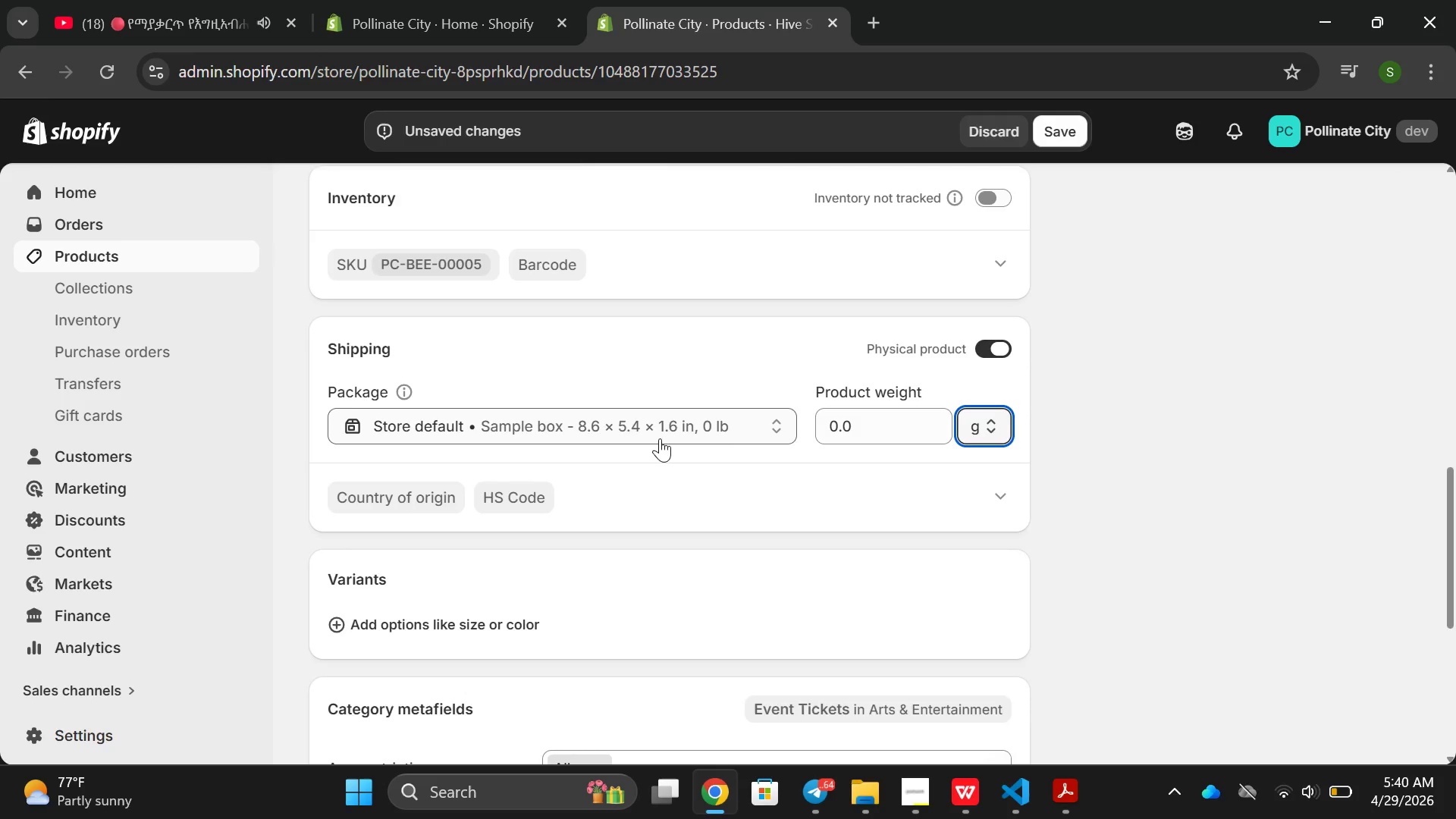 
scroll: coordinate [660, 438], scroll_direction: up, amount: 2.0
 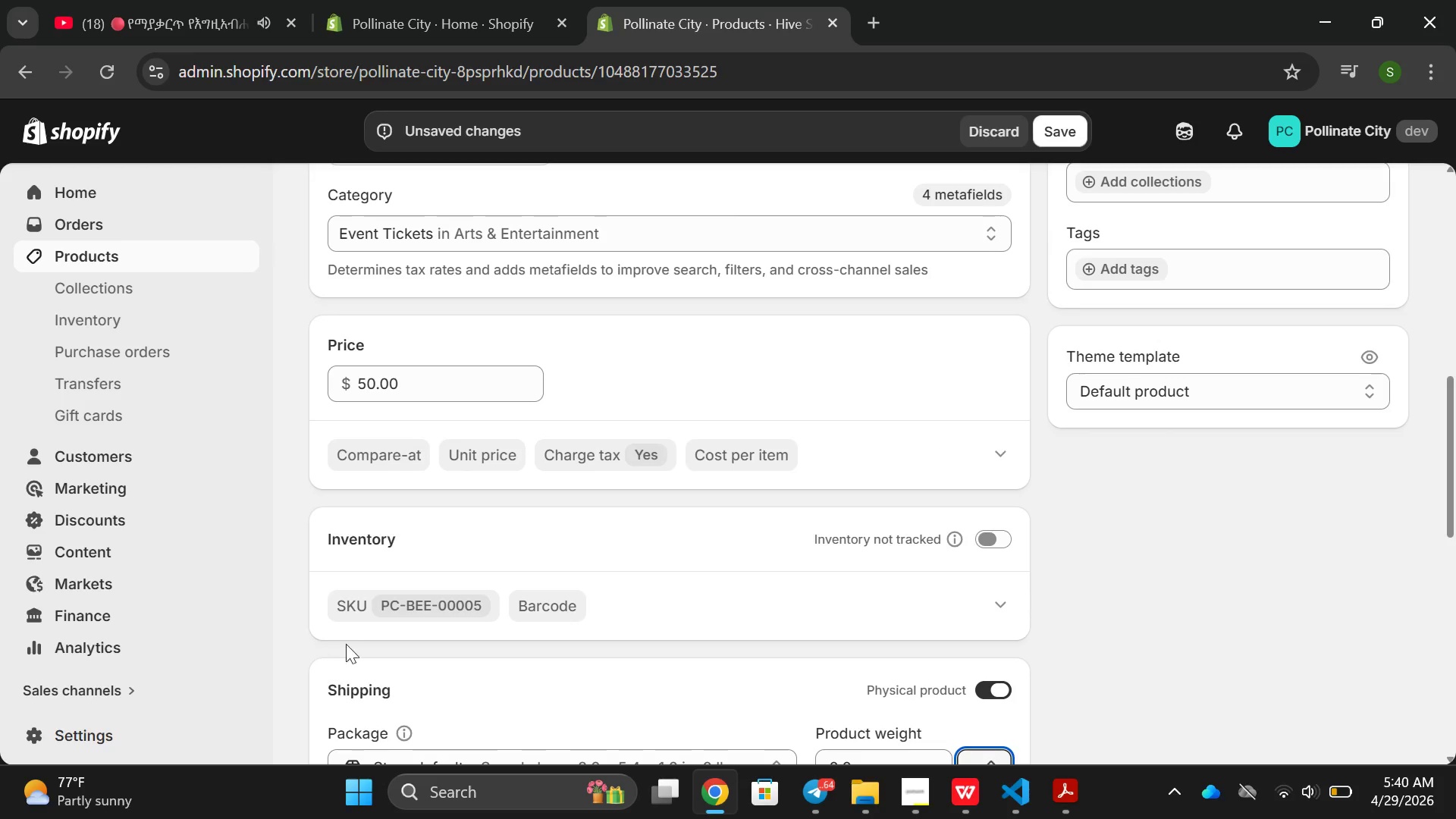 
left_click([356, 617])
 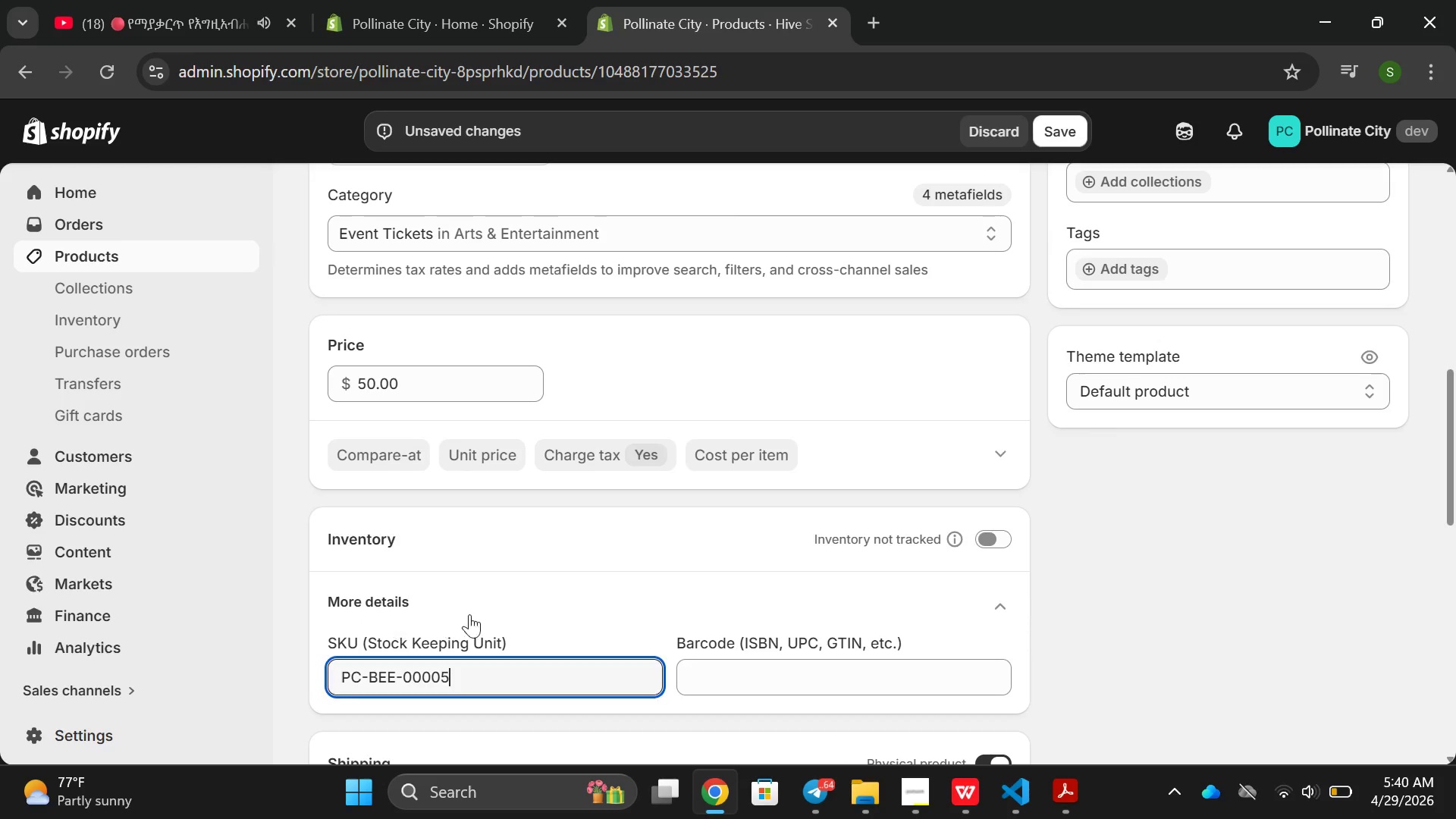 
scroll: coordinate [543, 613], scroll_direction: down, amount: 10.0
 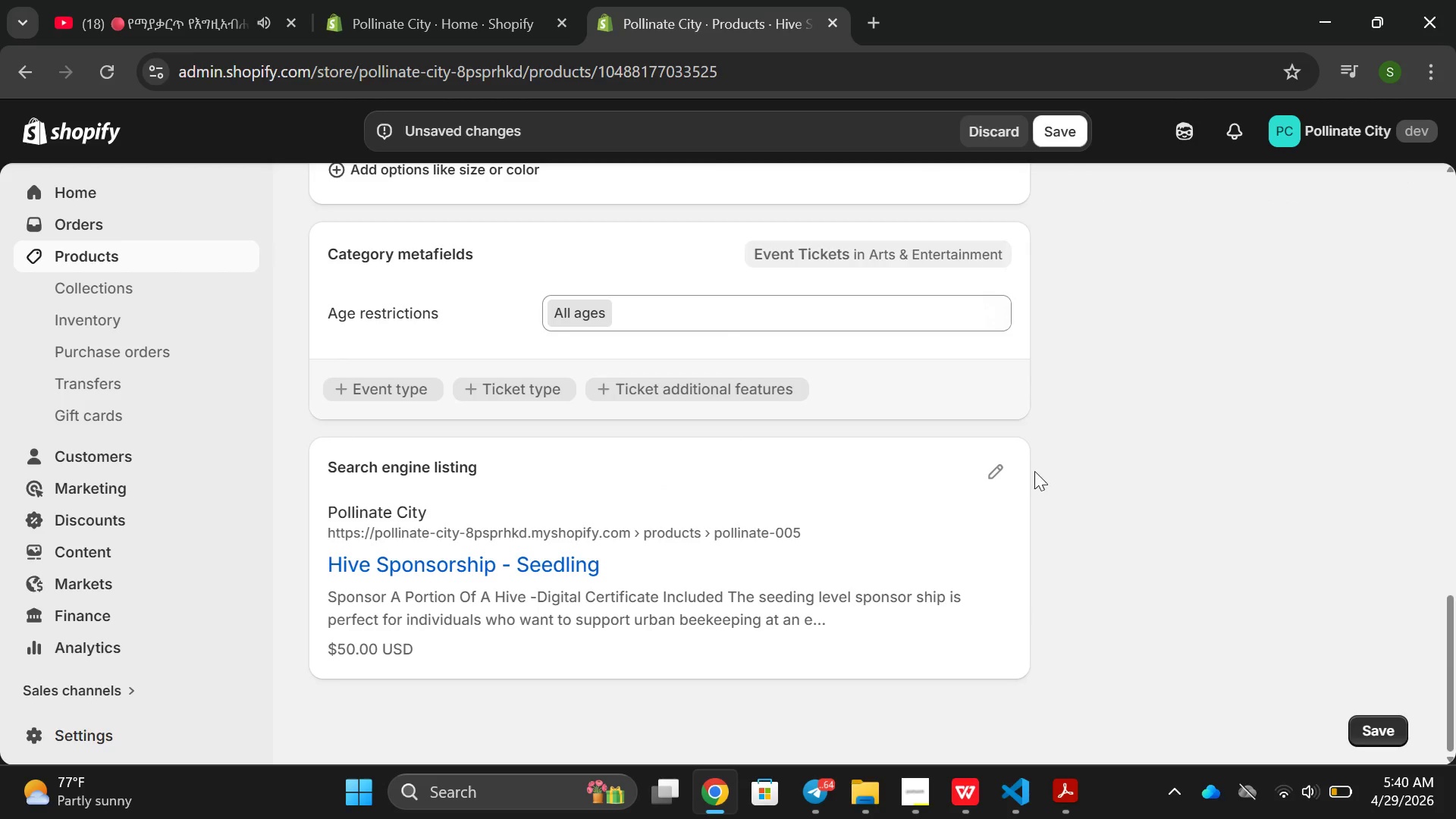 
left_click([974, 467])
 